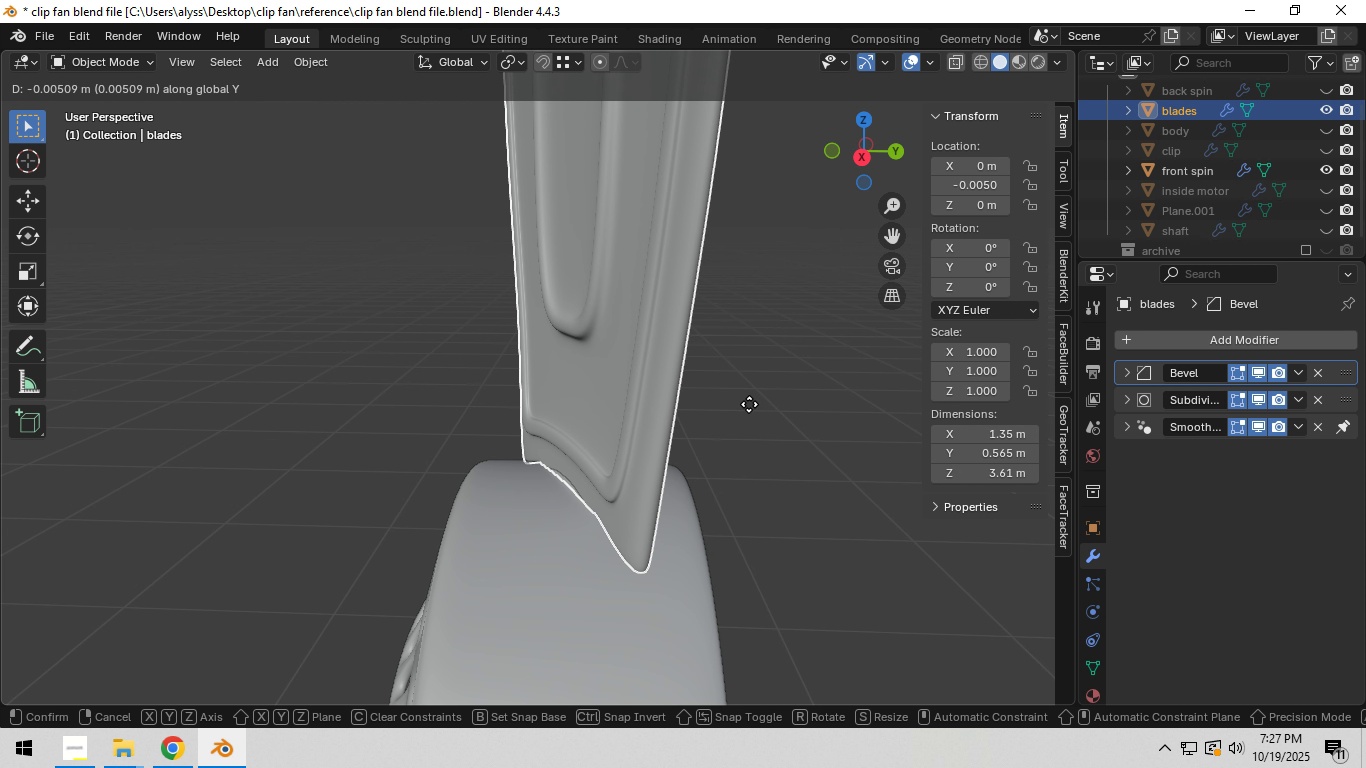 
hold_key(key=ShiftLeft, duration=1.33)
left_click([732, 407])
 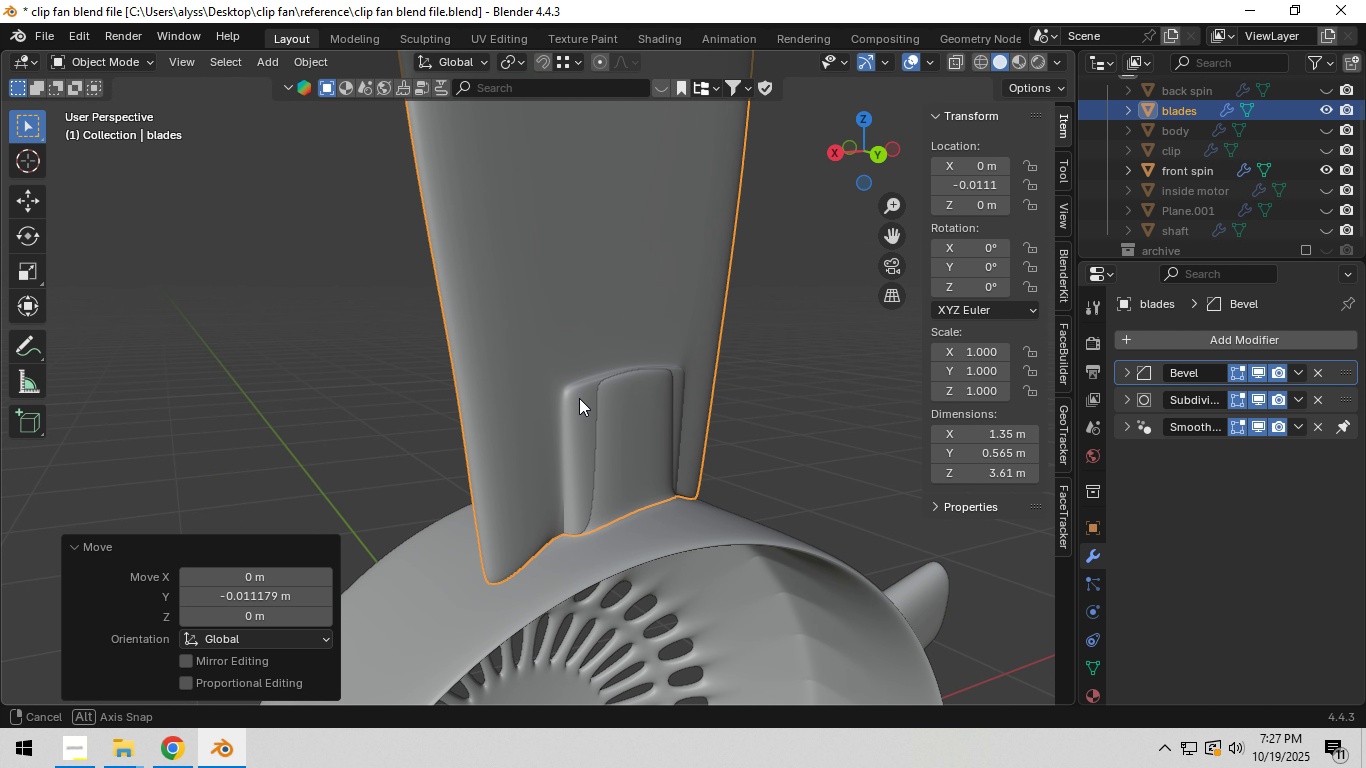 
scroll: coordinate [641, 411], scroll_direction: up, amount: 1.0
 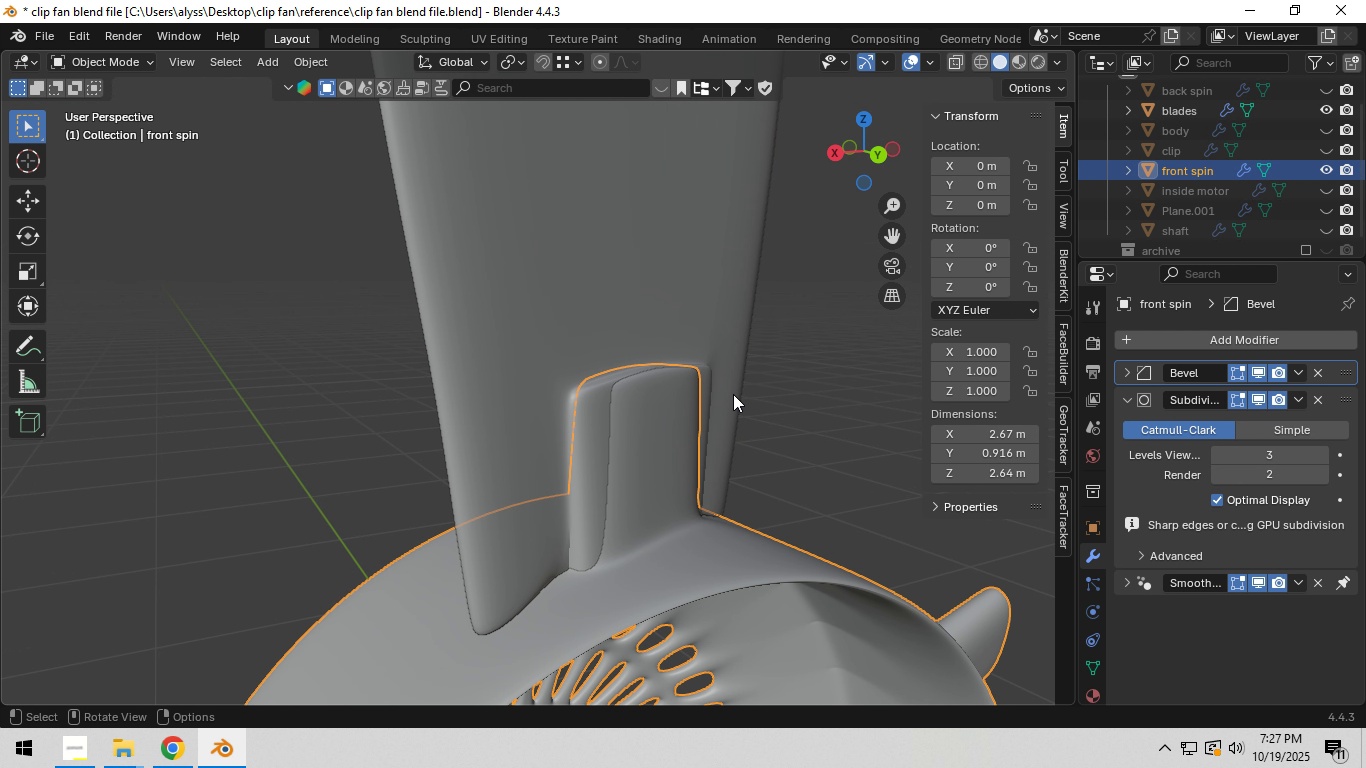 
left_click([731, 393])
 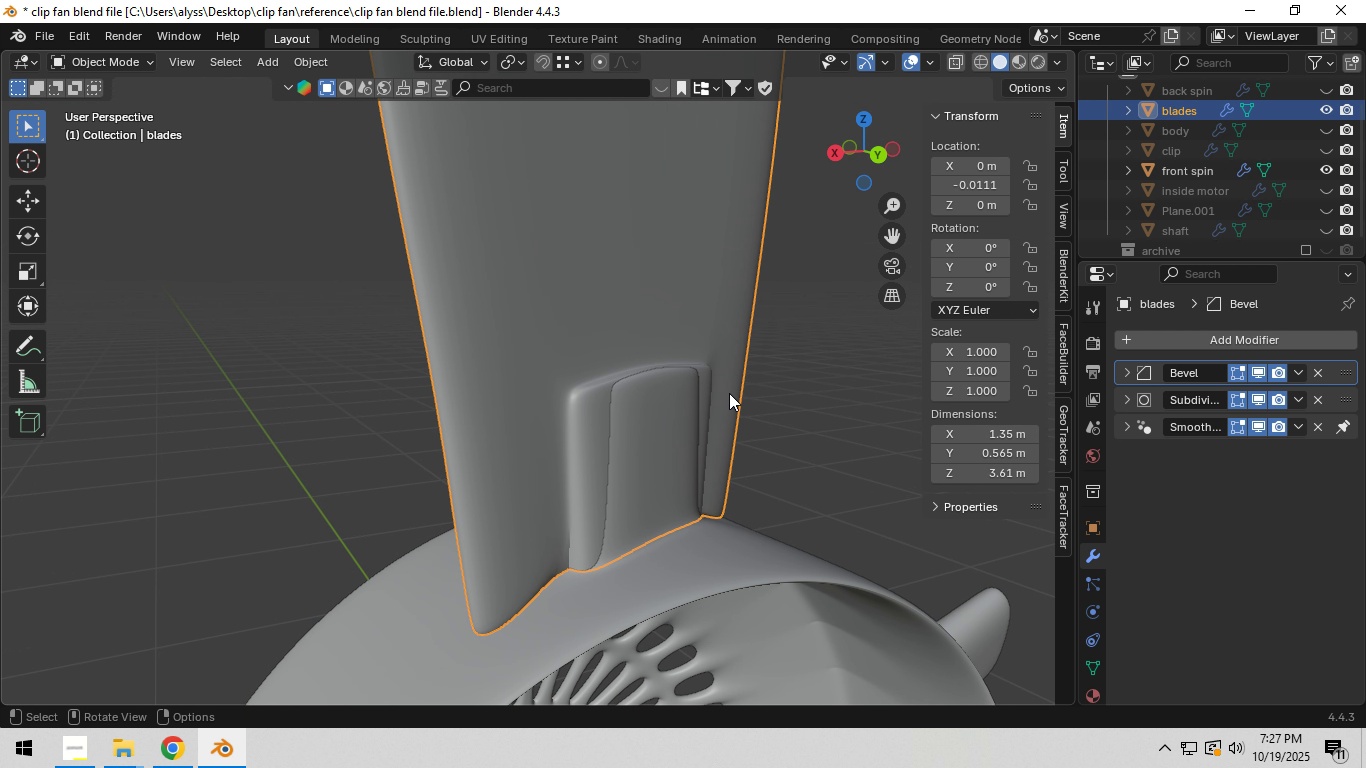 
key(Tab)
 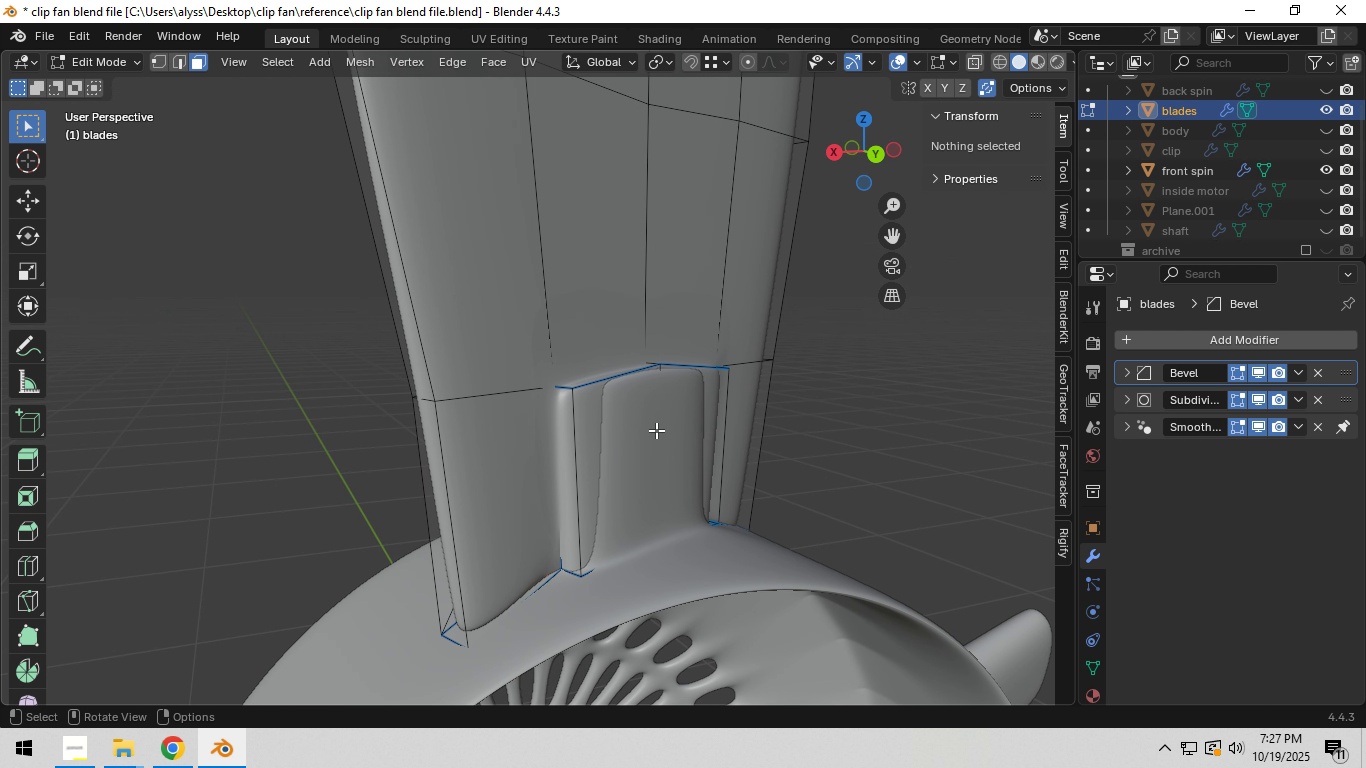 
key(3)
 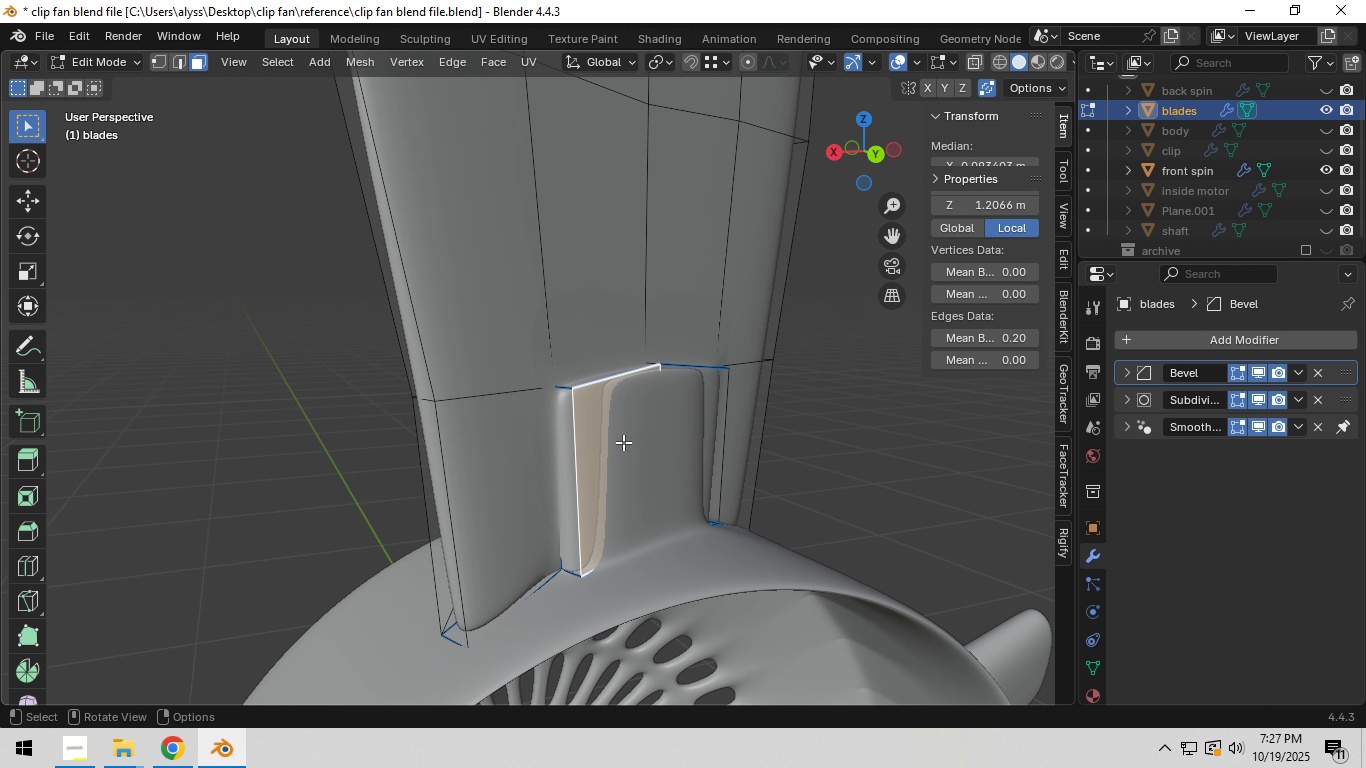 
left_click([622, 442])
 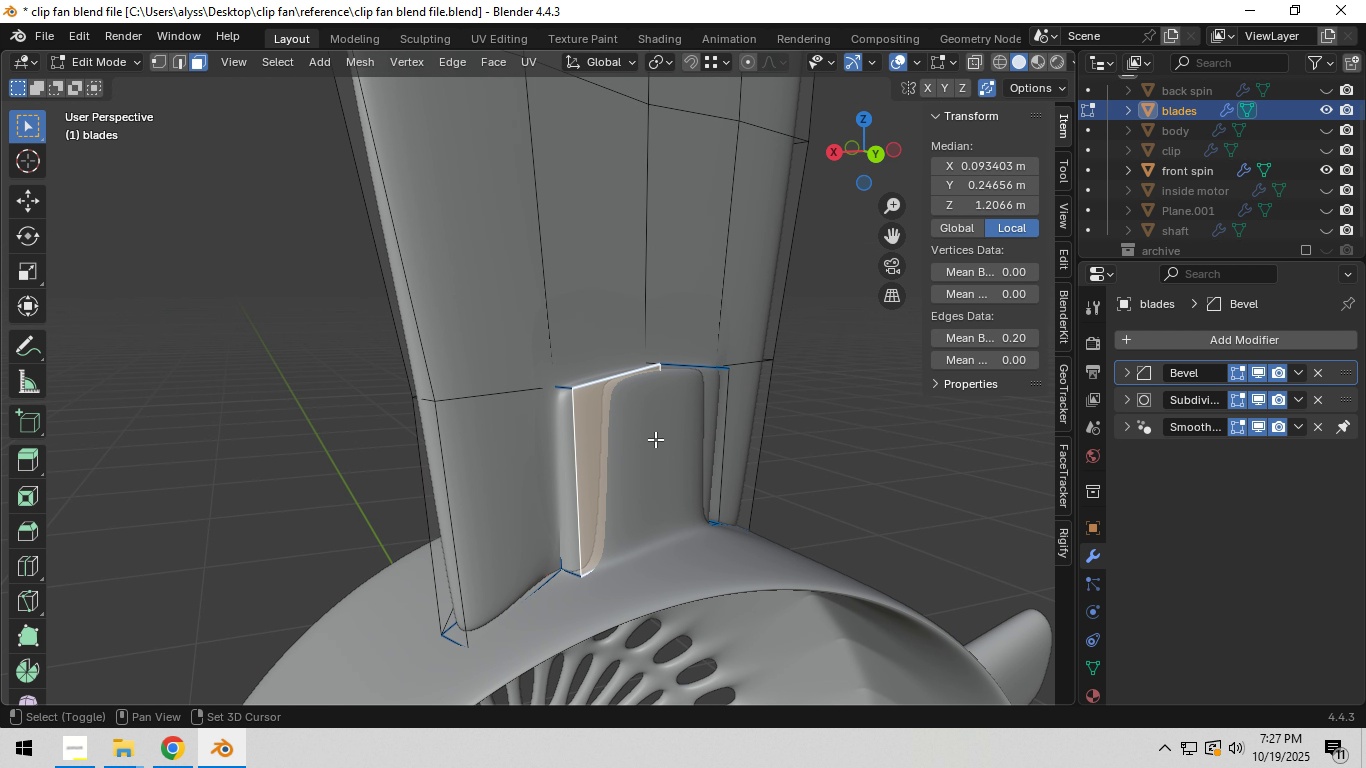 
hold_key(key=ShiftLeft, duration=0.54)
double_click([693, 430])
 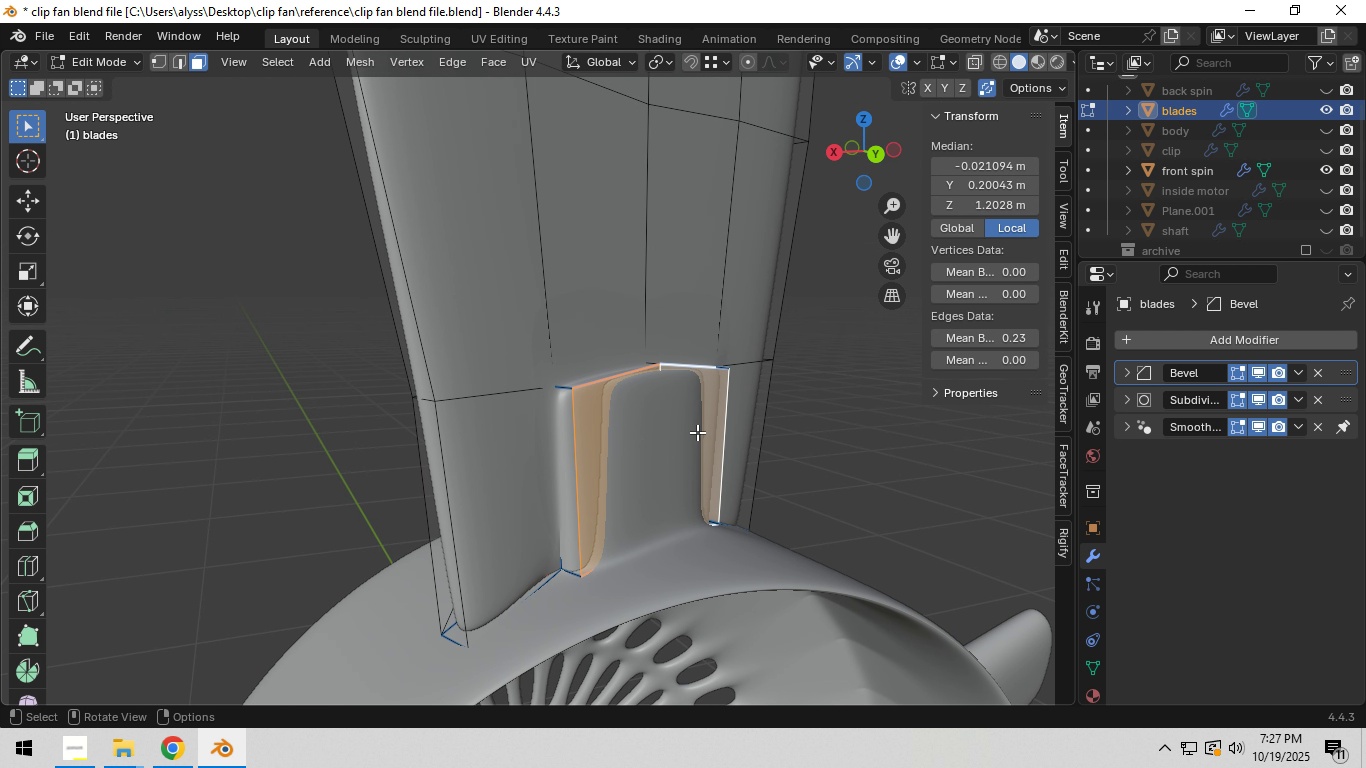 
hold_key(key=ShiftLeft, duration=1.51)
 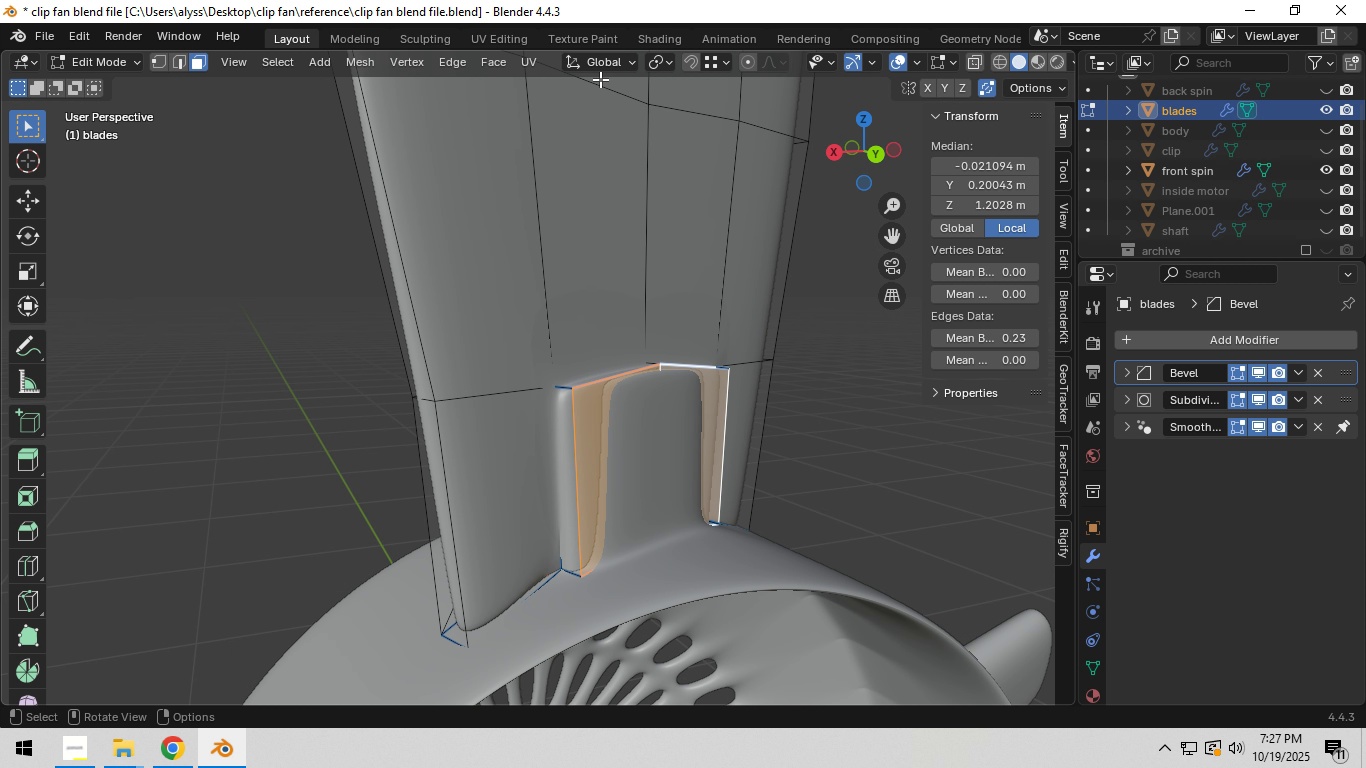 
type(gy)
 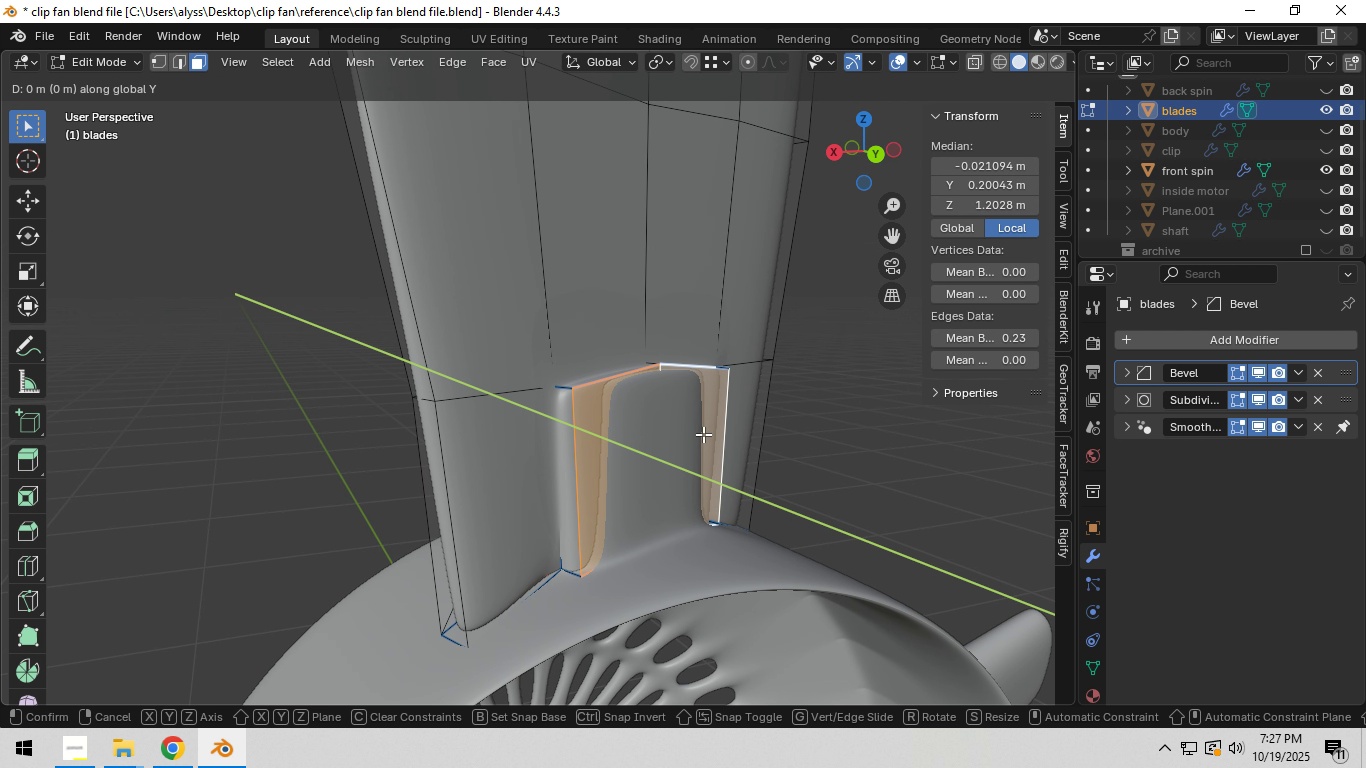 
right_click([703, 434])
 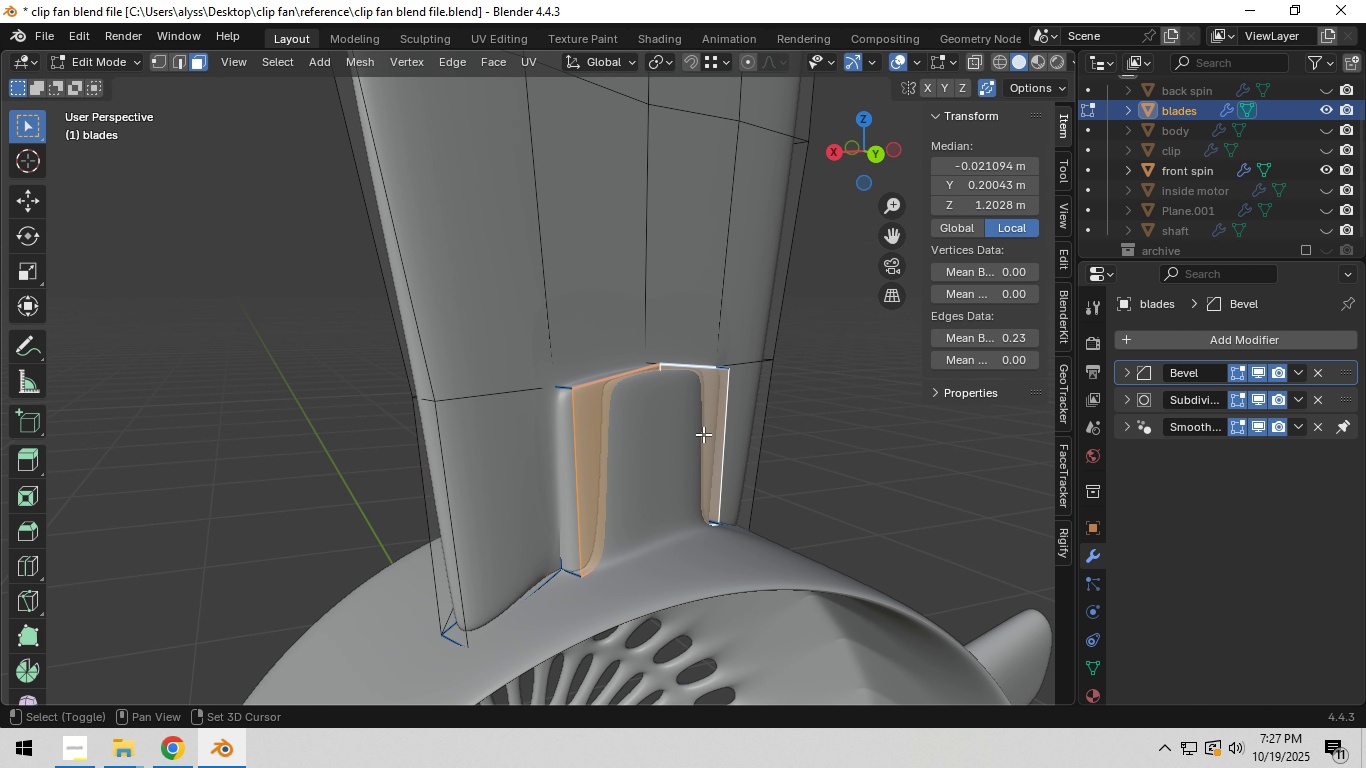 
key(Shift+ShiftLeft)
 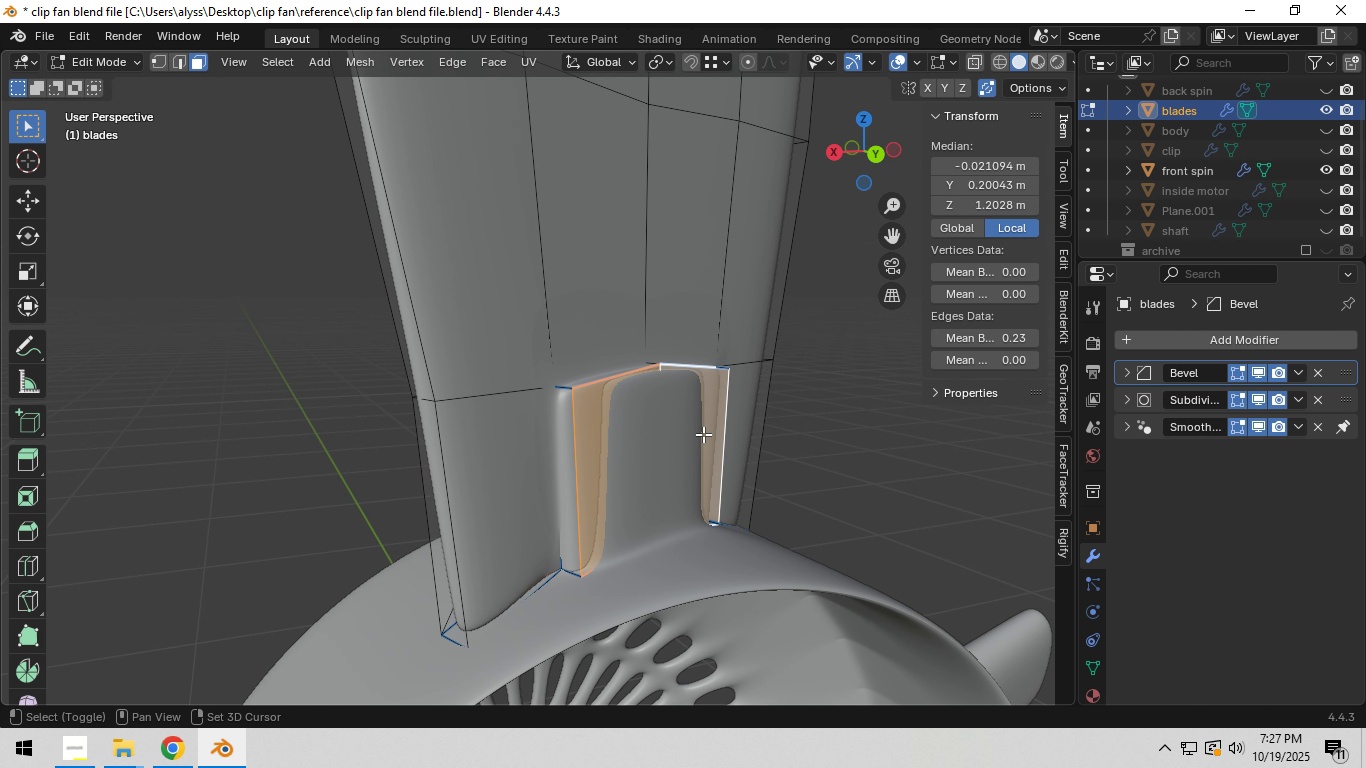 
key(Shift+ShiftLeft)
 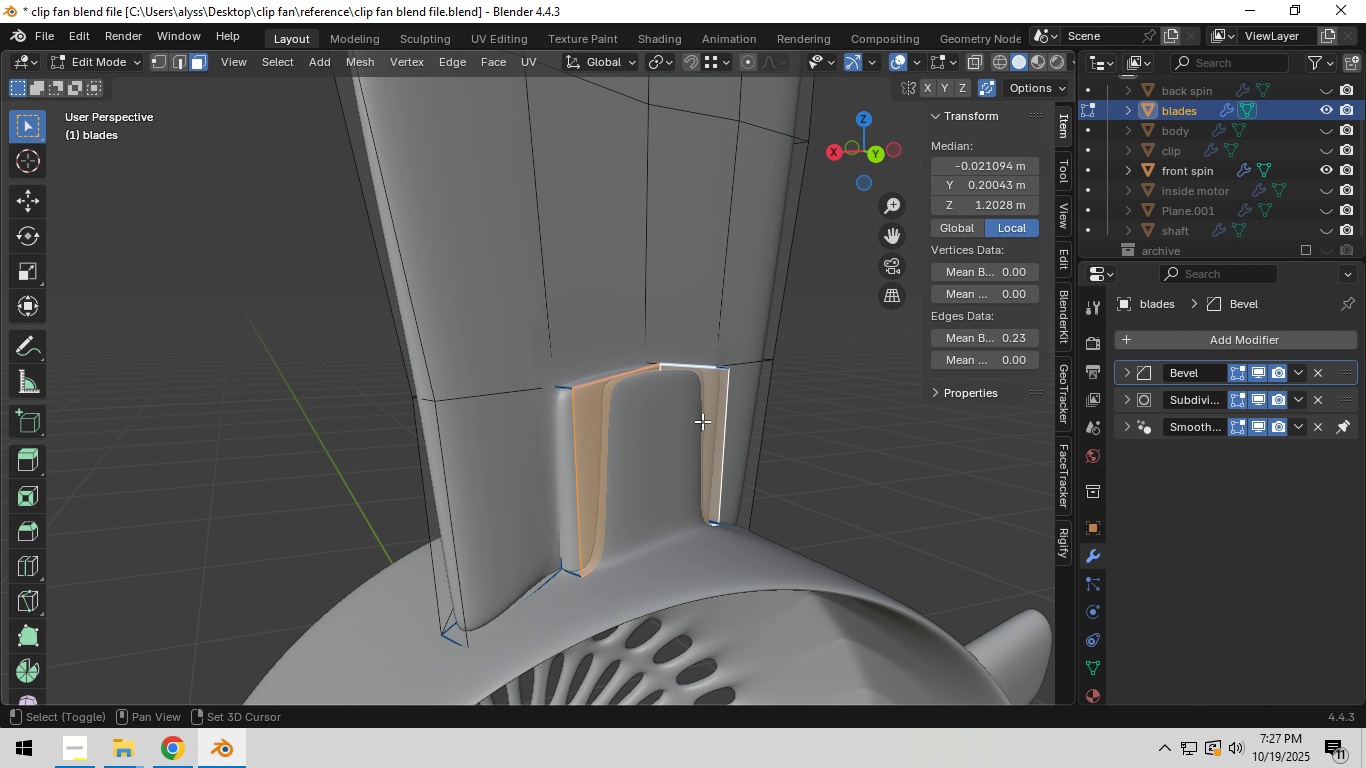 
key(Shift+ShiftLeft)
 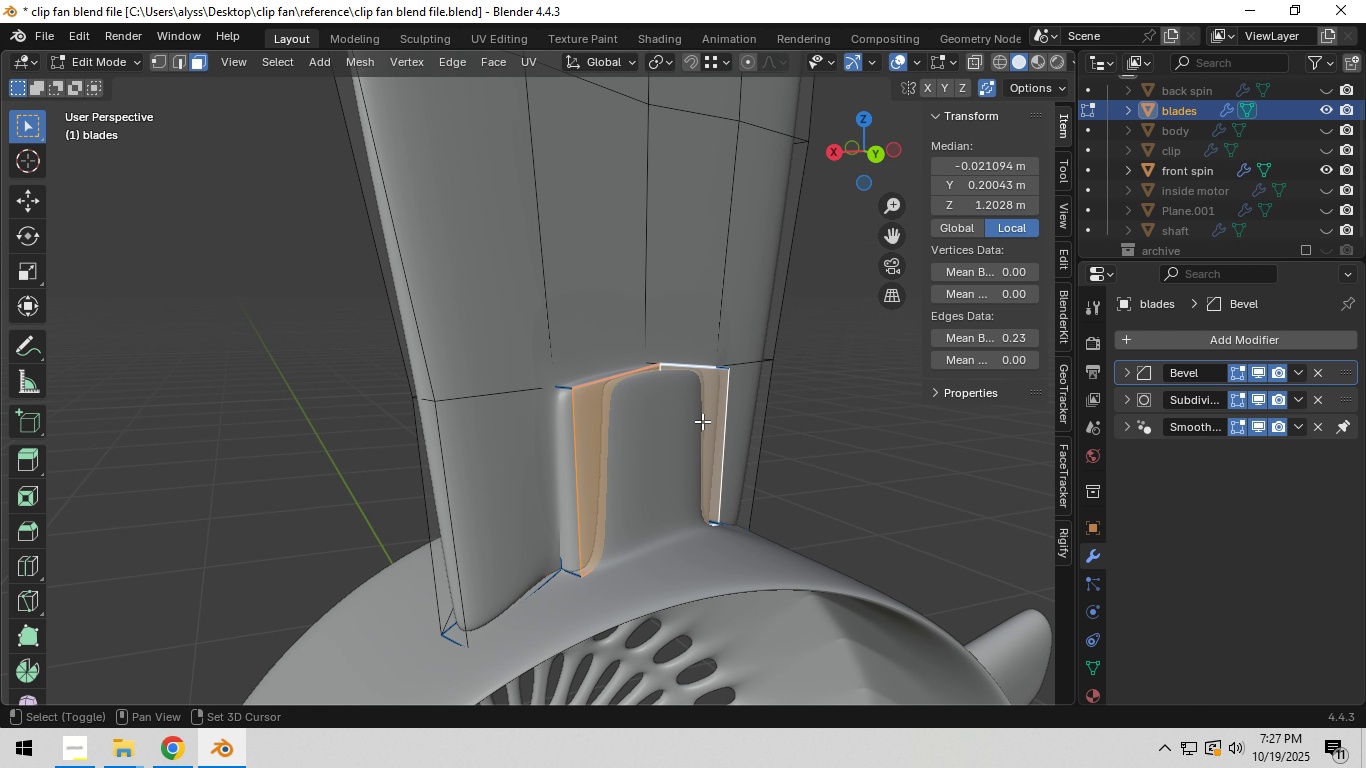 
key(Shift+ShiftLeft)
 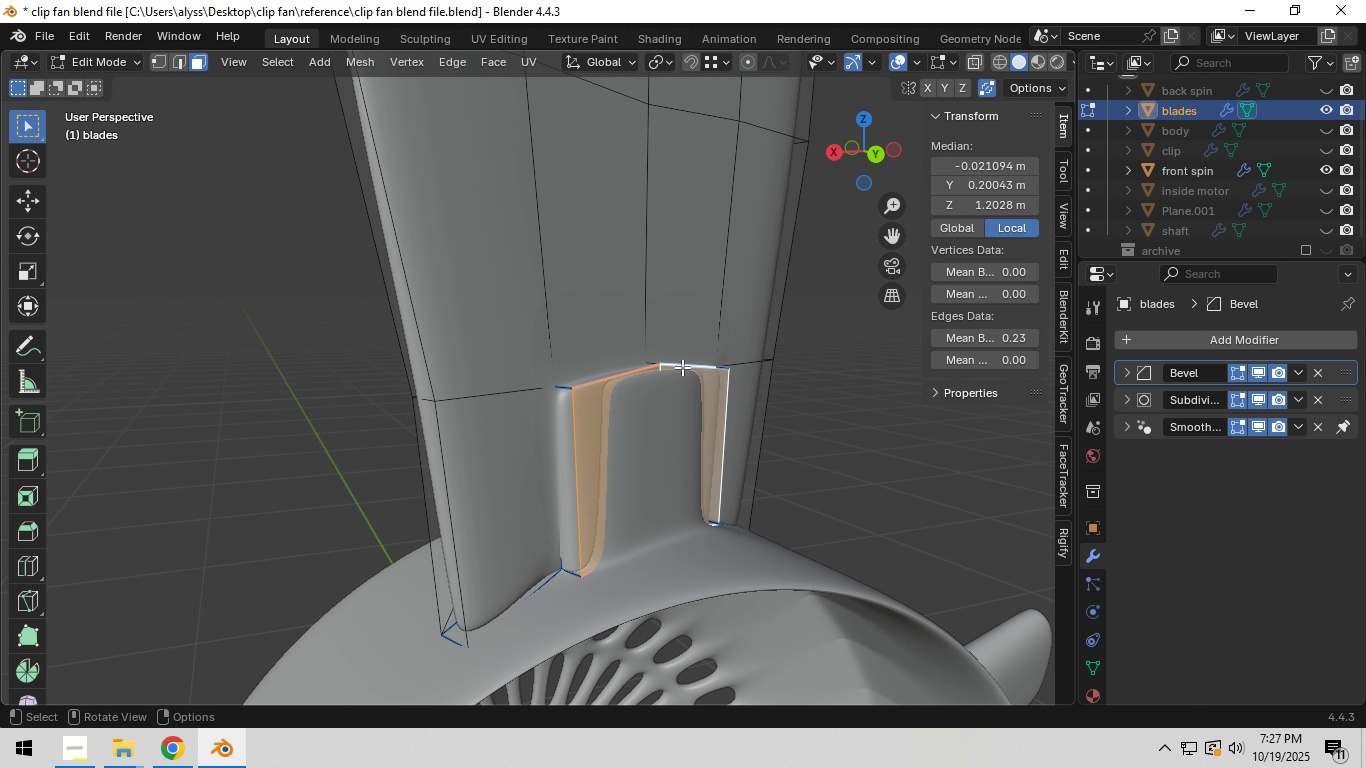 
key(Shift+ShiftLeft)
 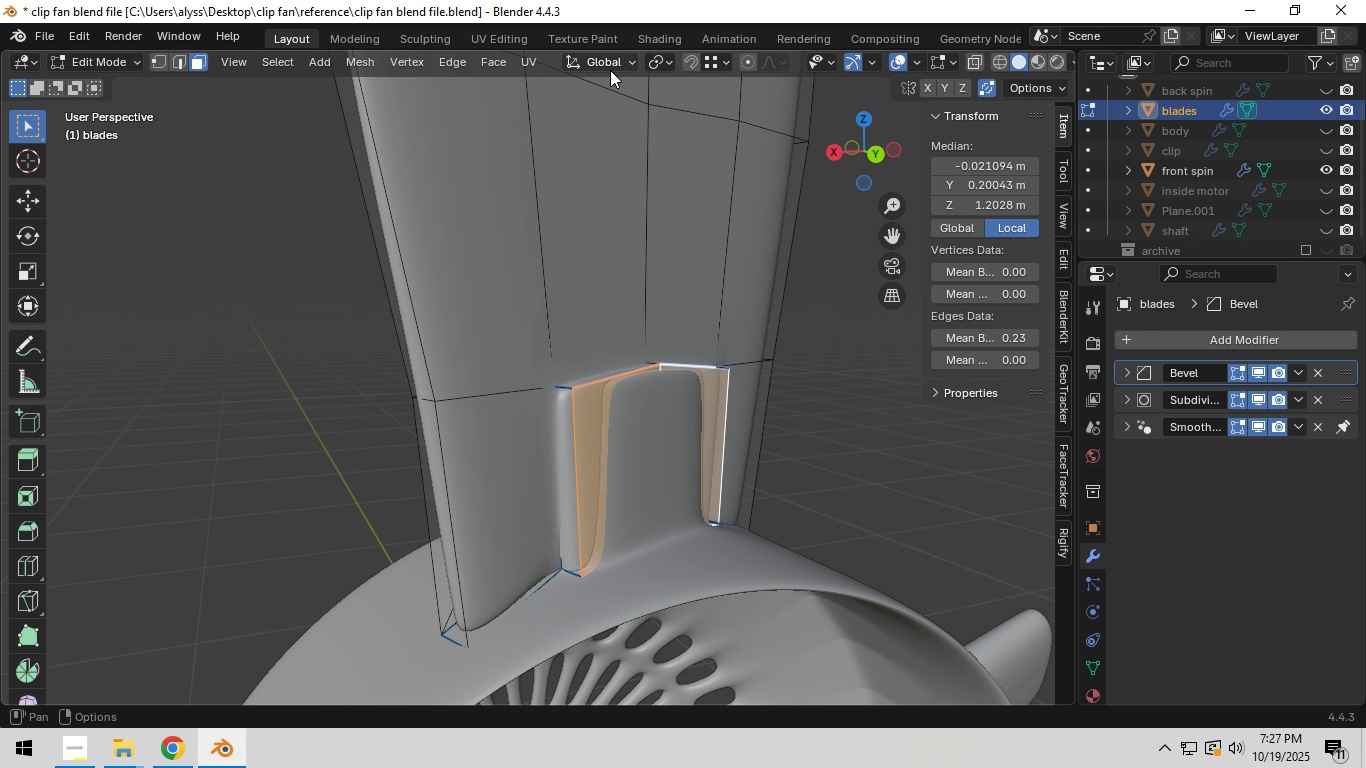 
left_click([610, 70])
 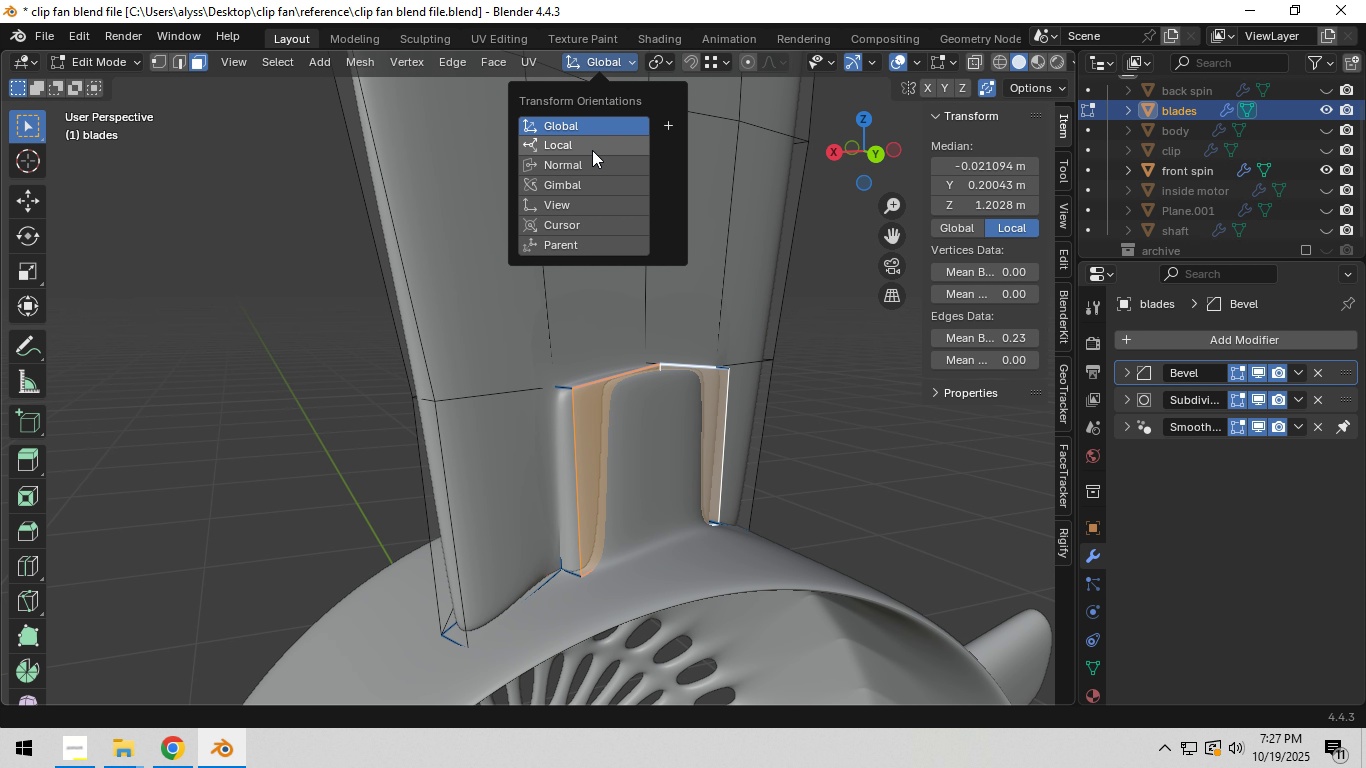 
left_click([590, 163])
 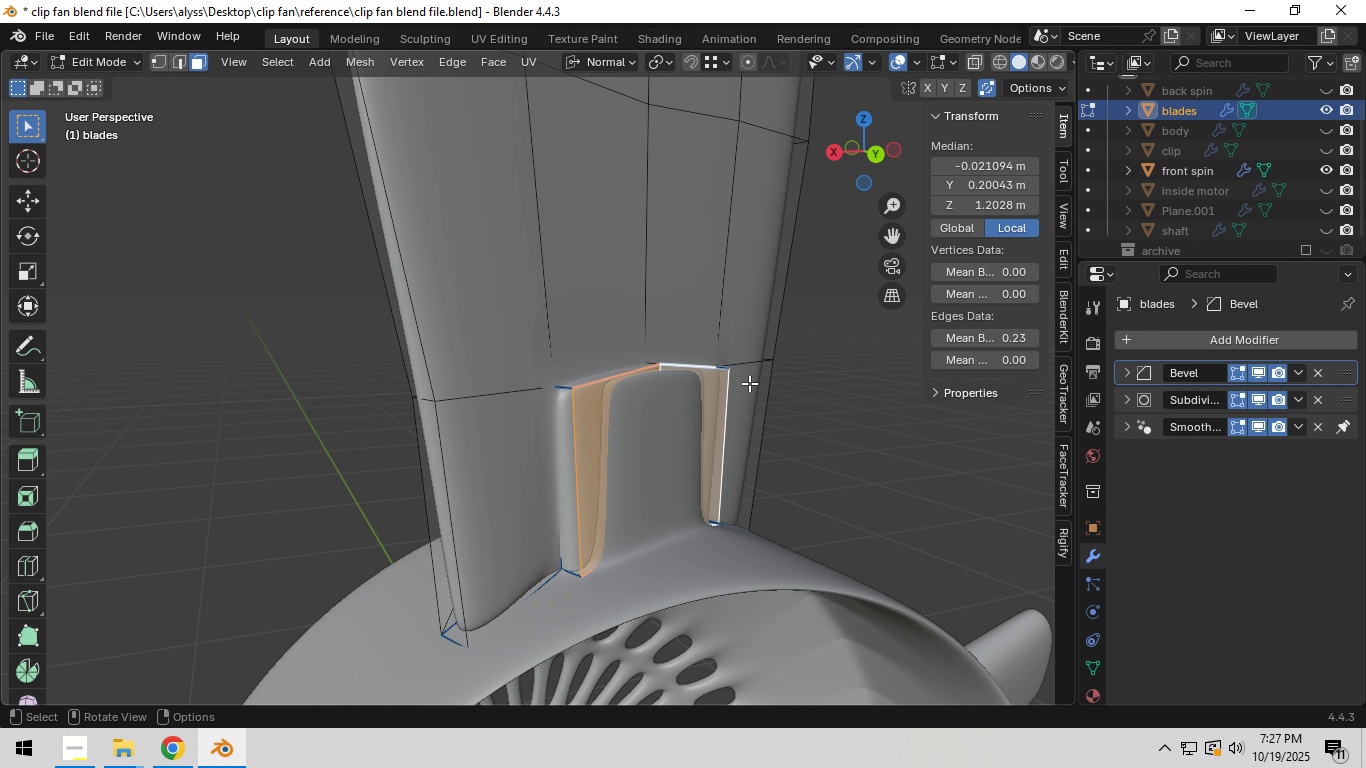 
type(gz)
 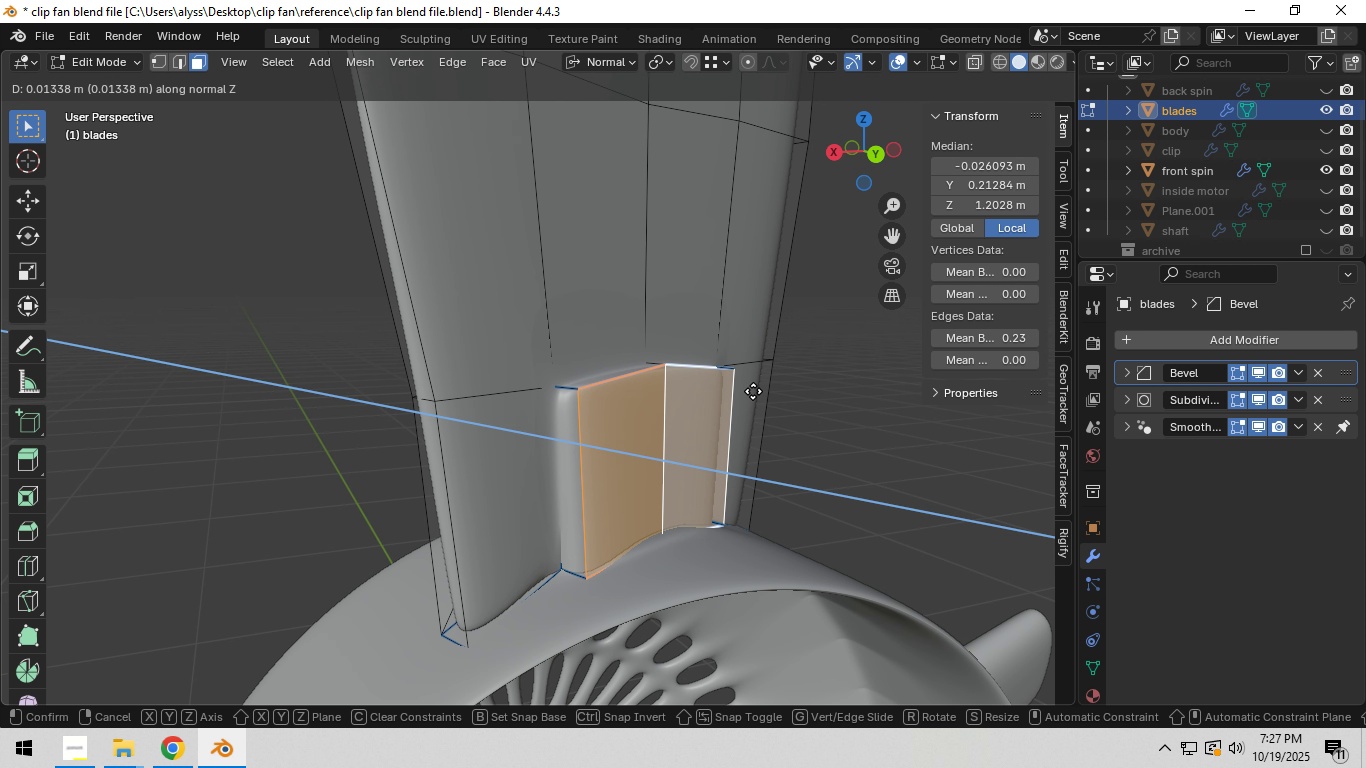 
hold_key(key=ShiftLeft, duration=1.54)
 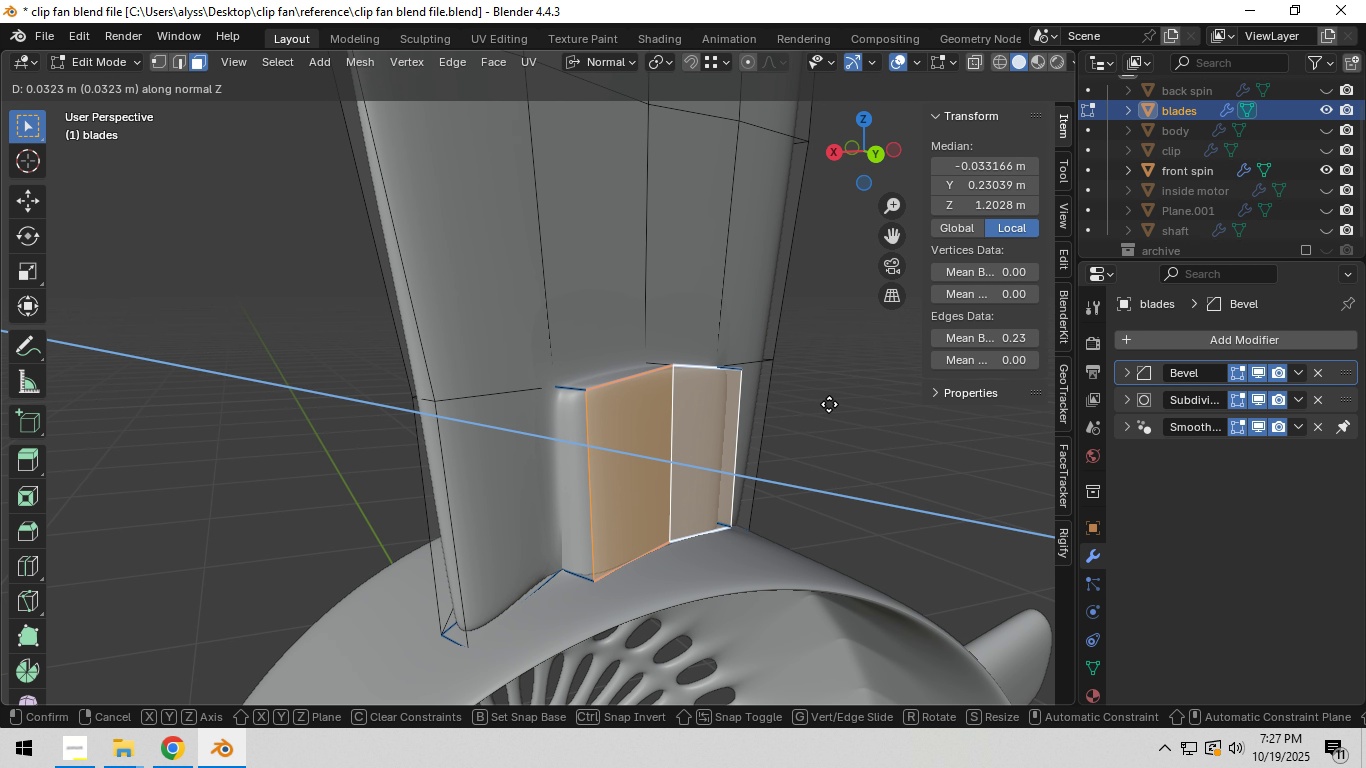 
hold_key(key=ShiftLeft, duration=1.09)
left_click([829, 404])
 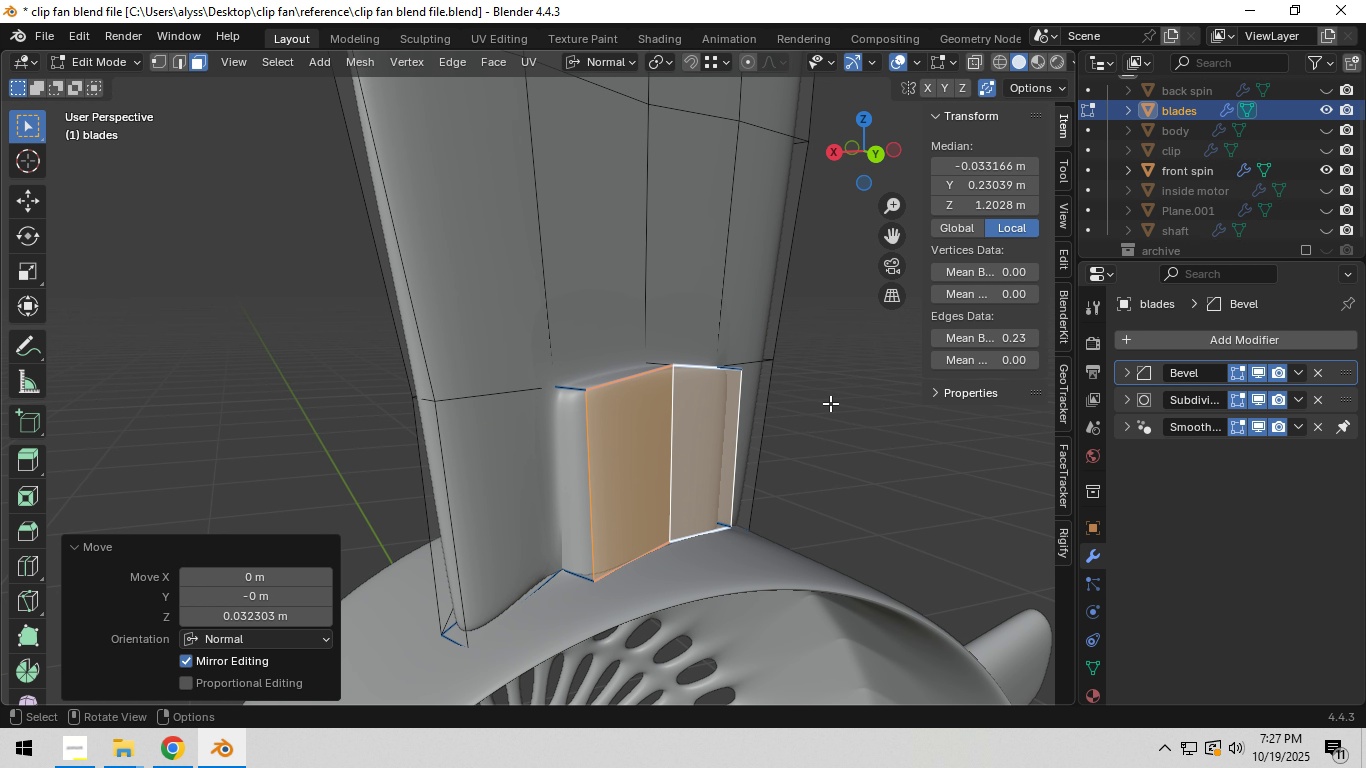 
double_click([830, 403])
 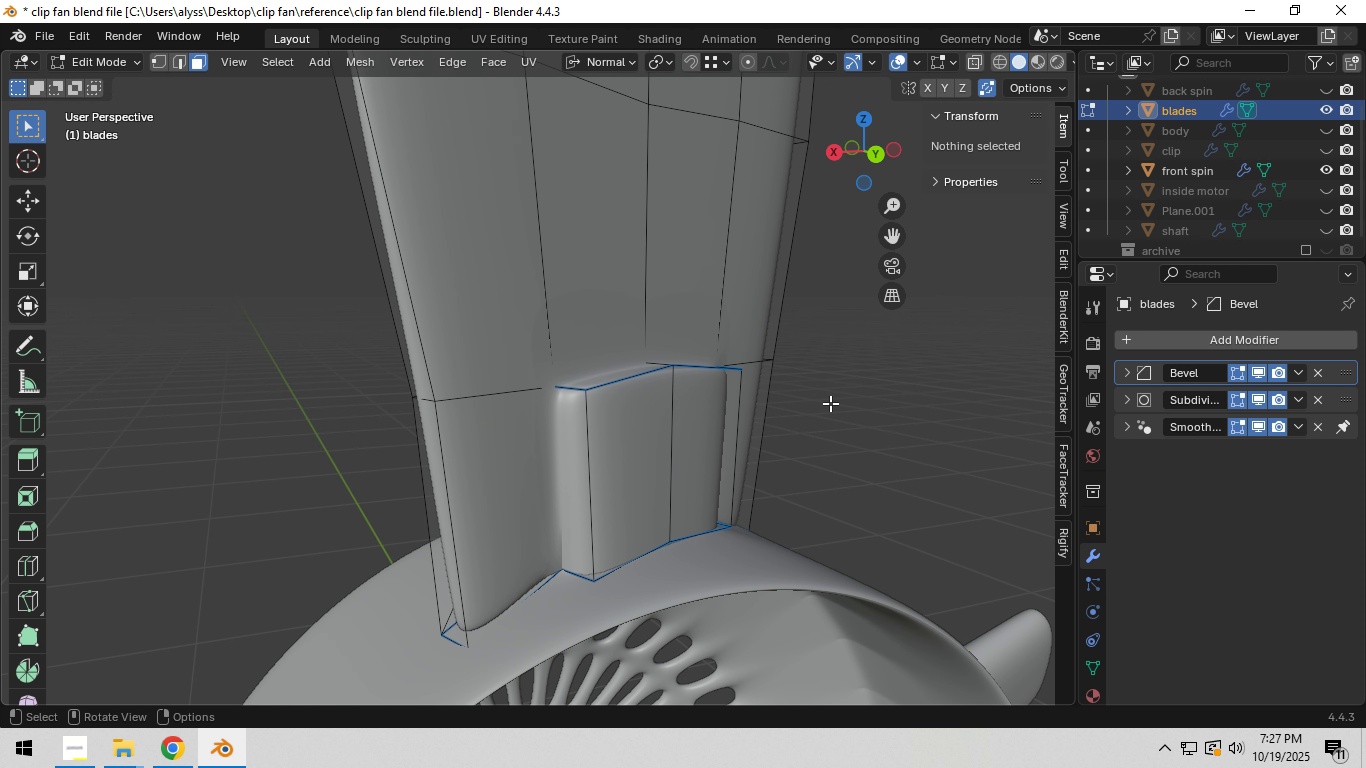 
key(Tab)
 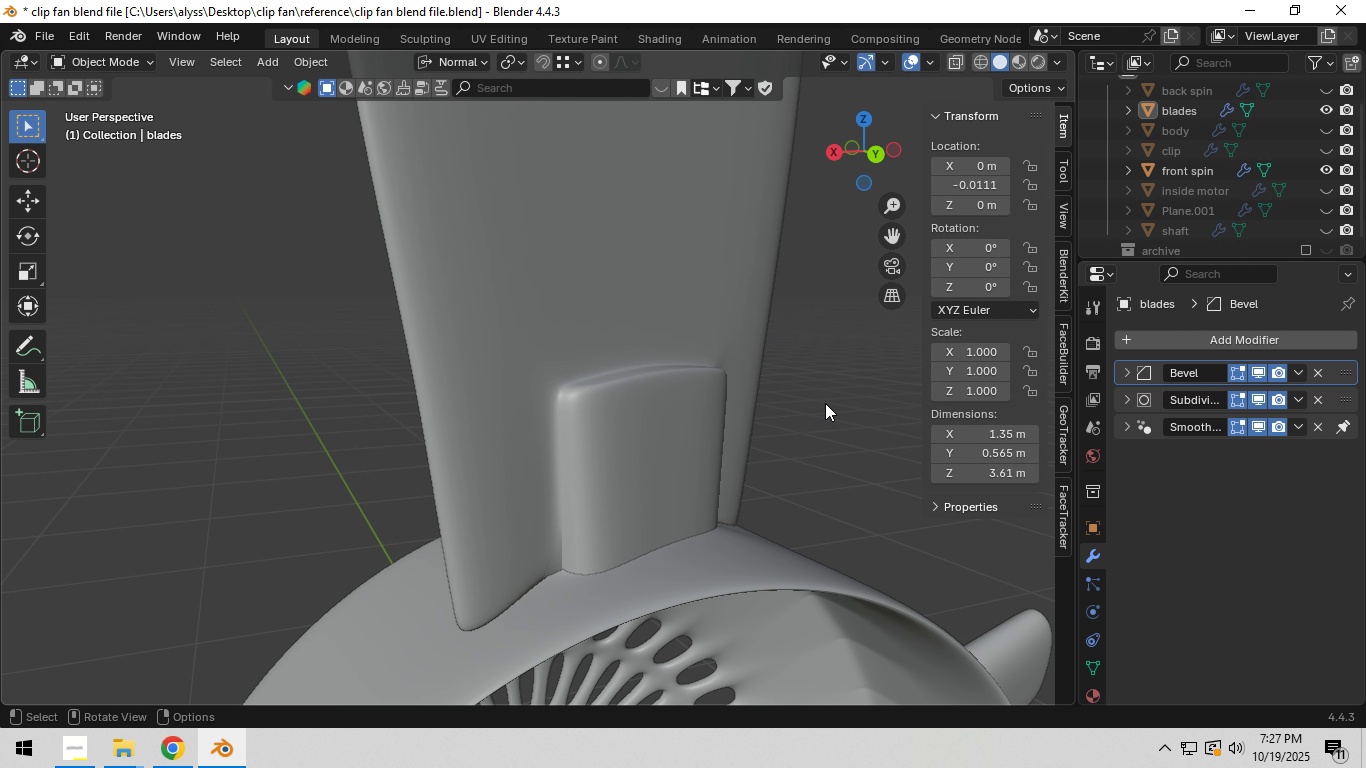 
left_click([825, 403])
 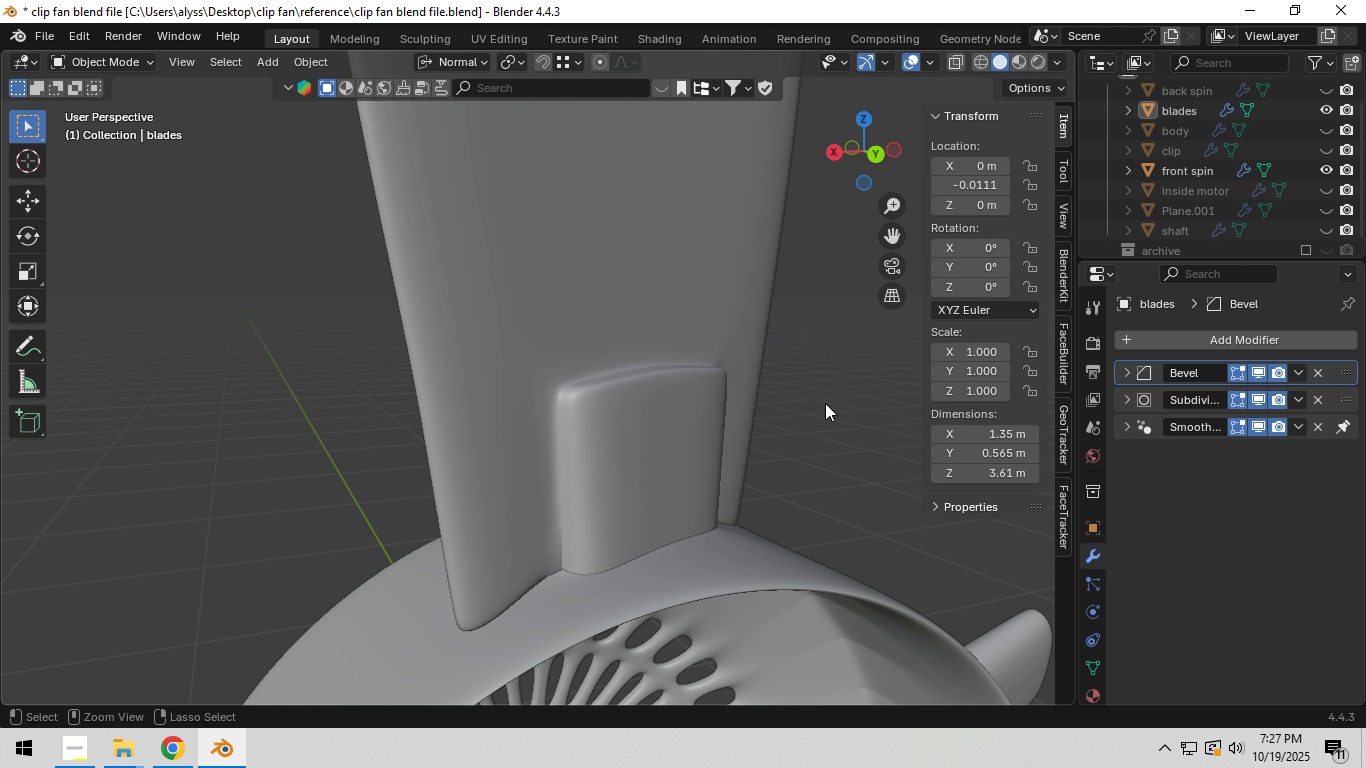 
key(Control+S)
 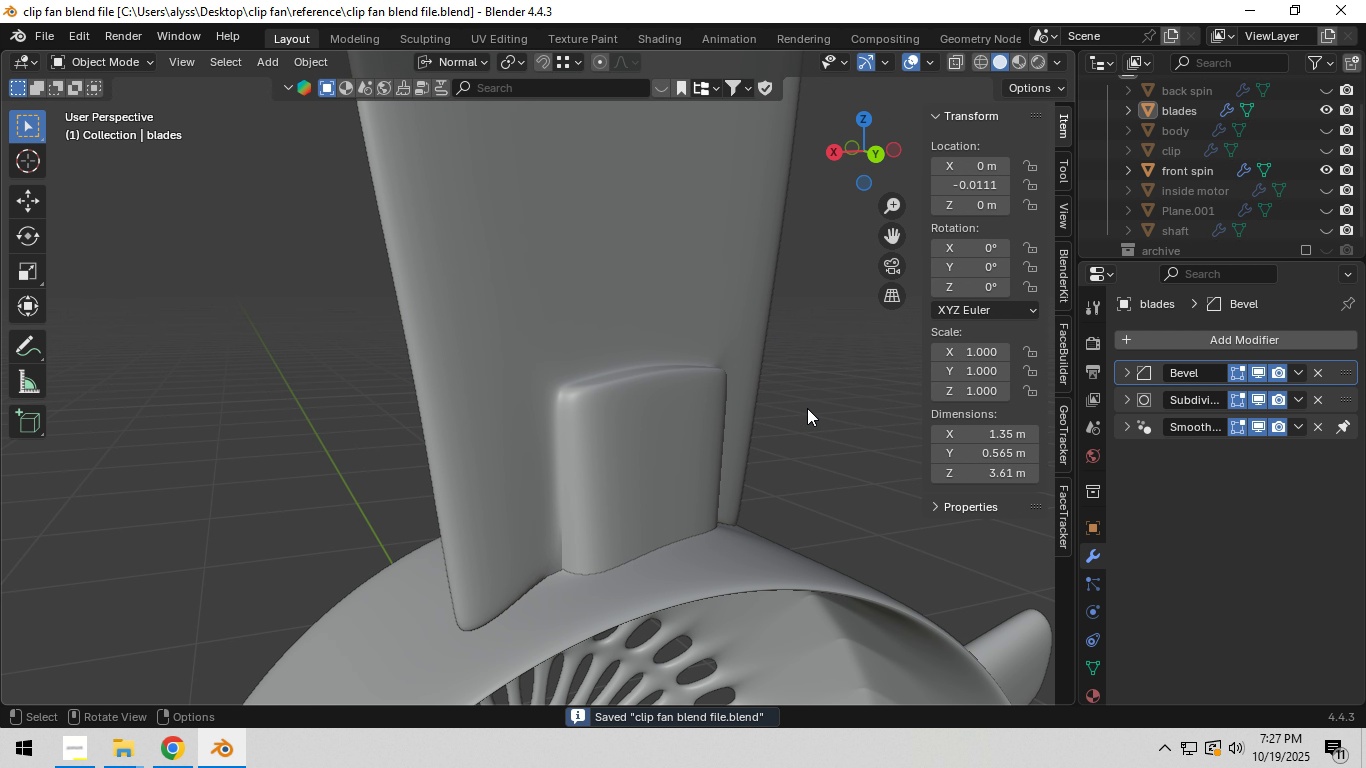 
scroll: coordinate [803, 410], scroll_direction: down, amount: 5.0
 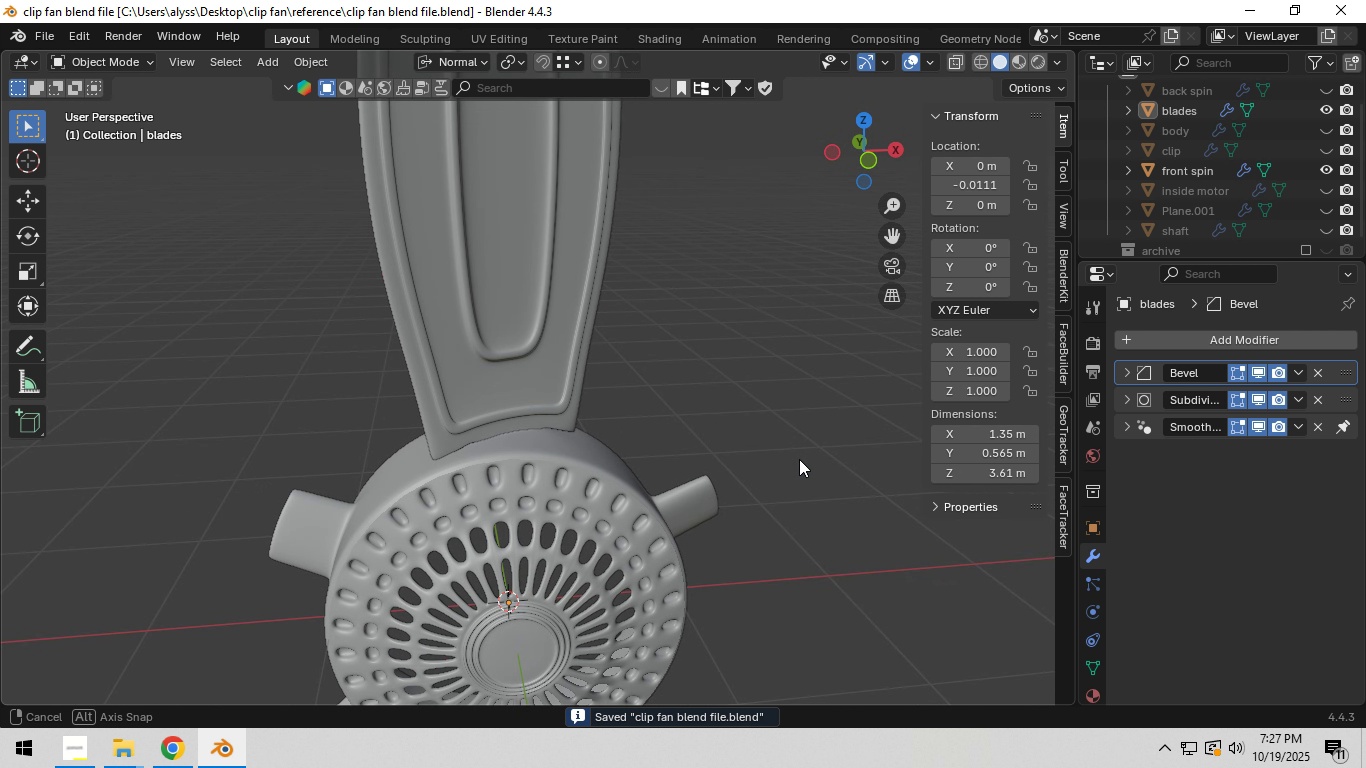 
key(Control+S)
 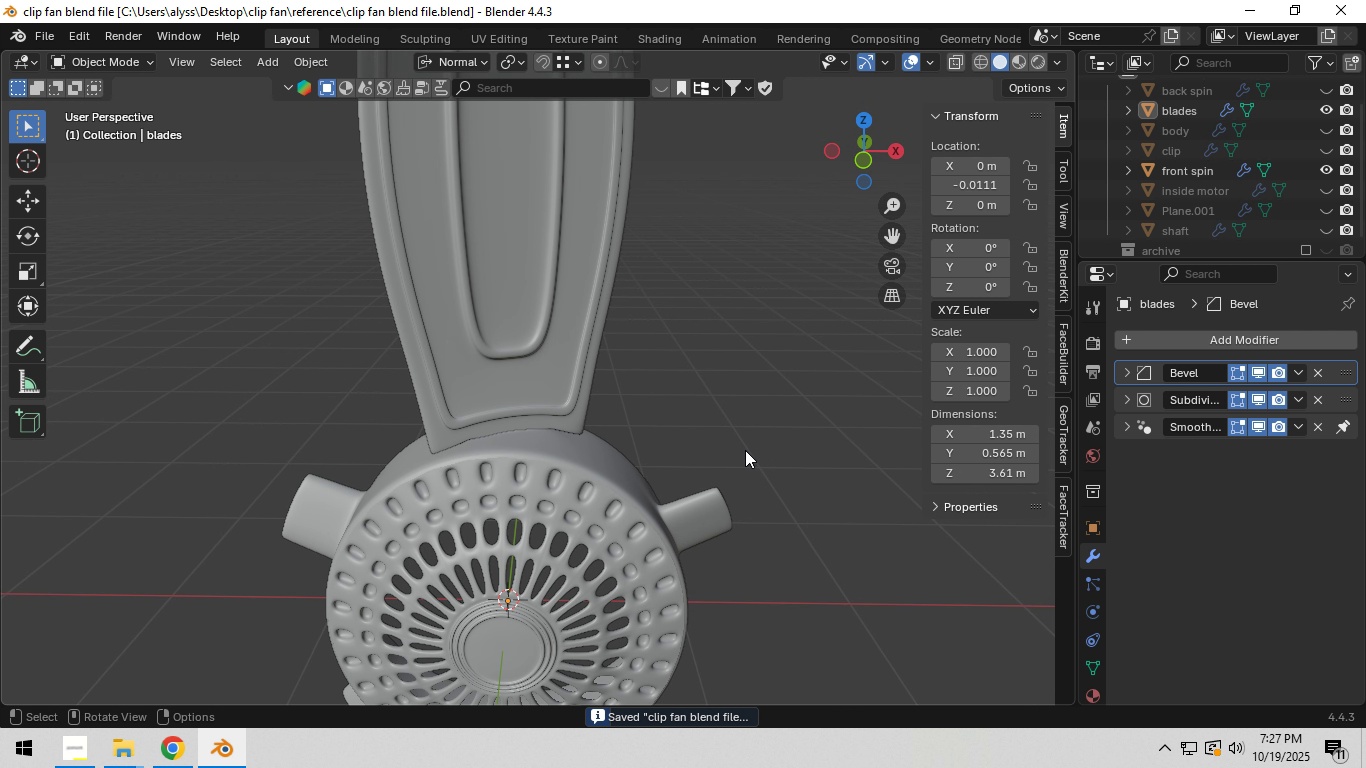 
wait(6.22)
 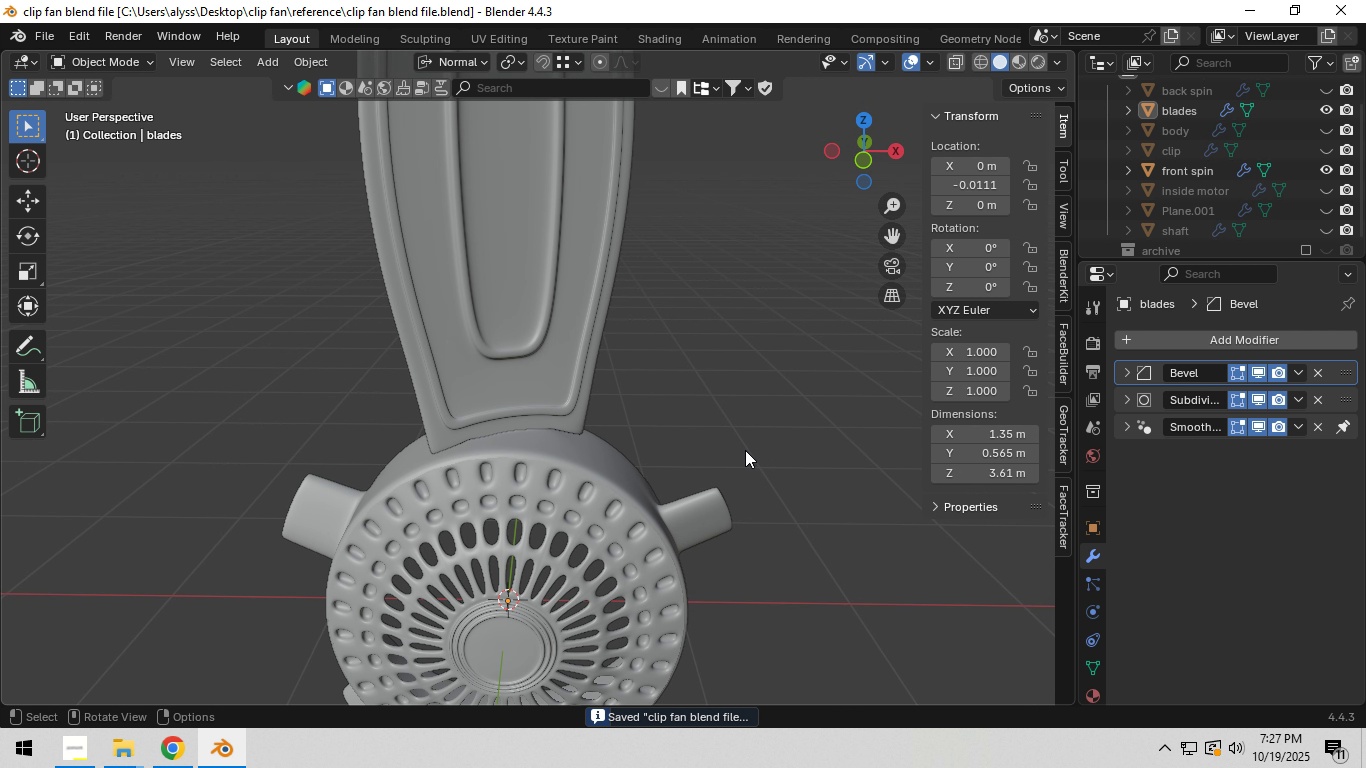 
key(Control+ControlLeft)
 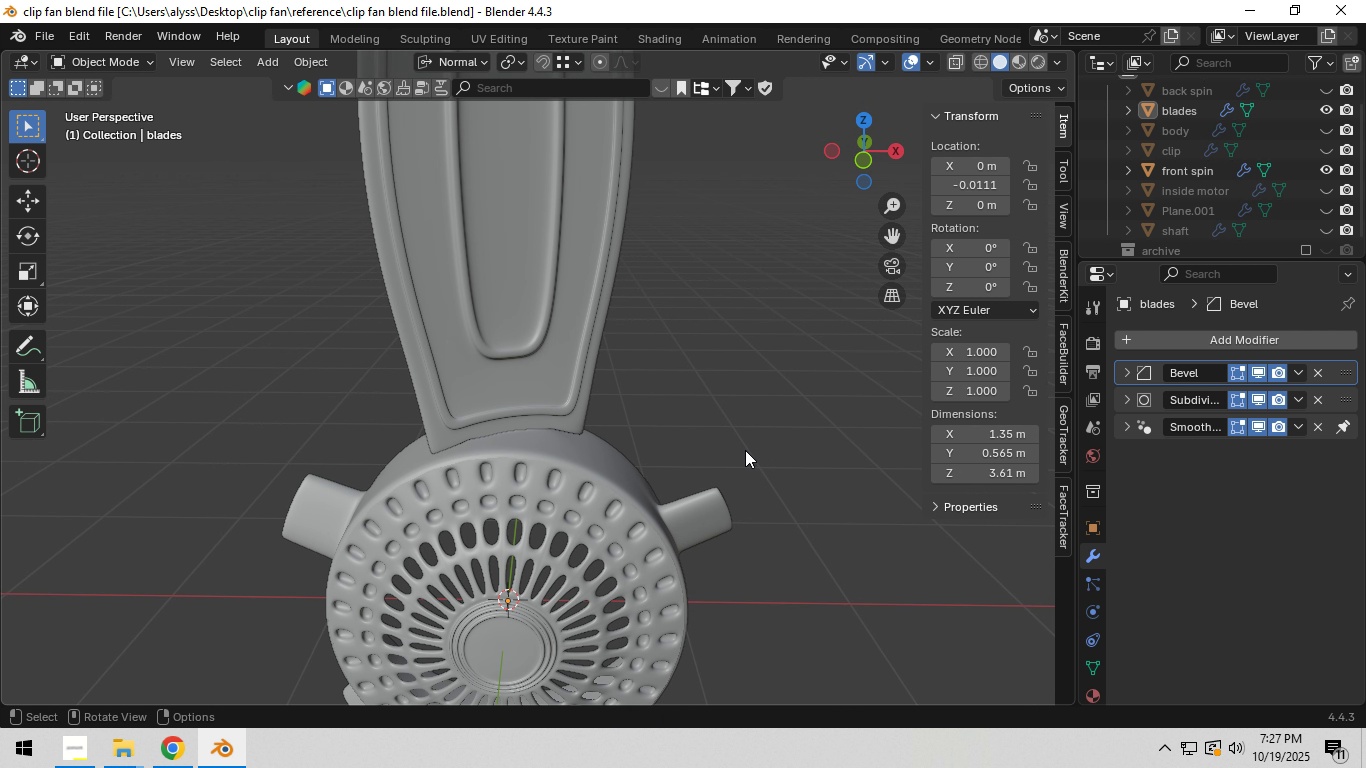 
key(Control+ControlLeft)
 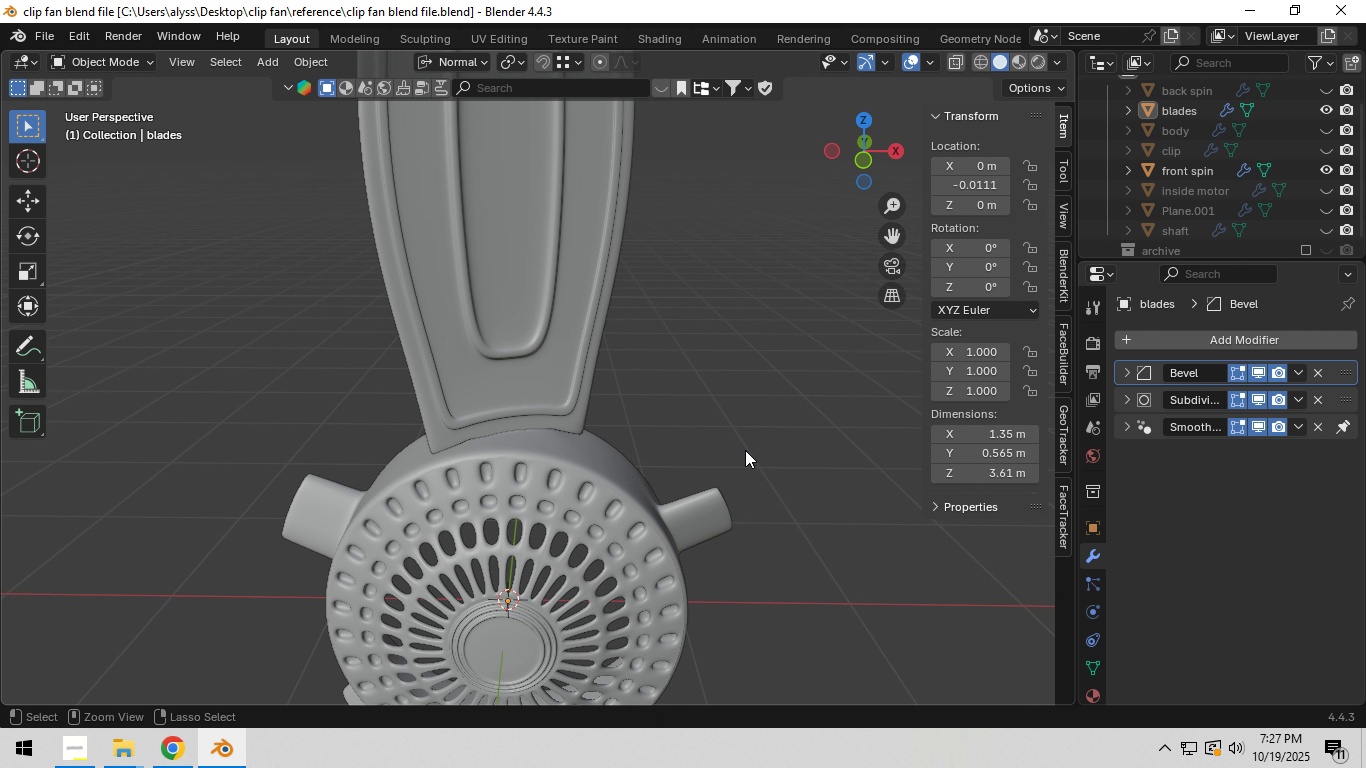 
key(Control+S)
 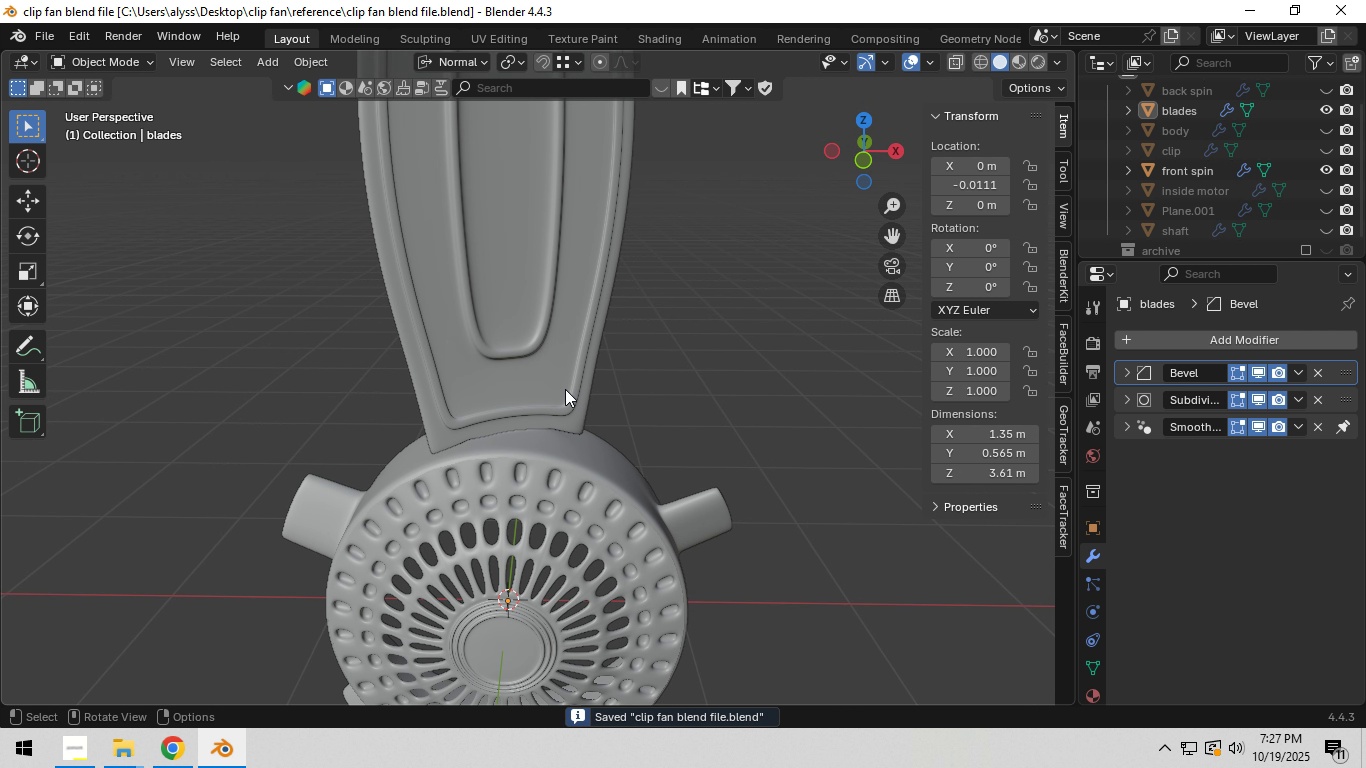 
left_click([565, 389])
 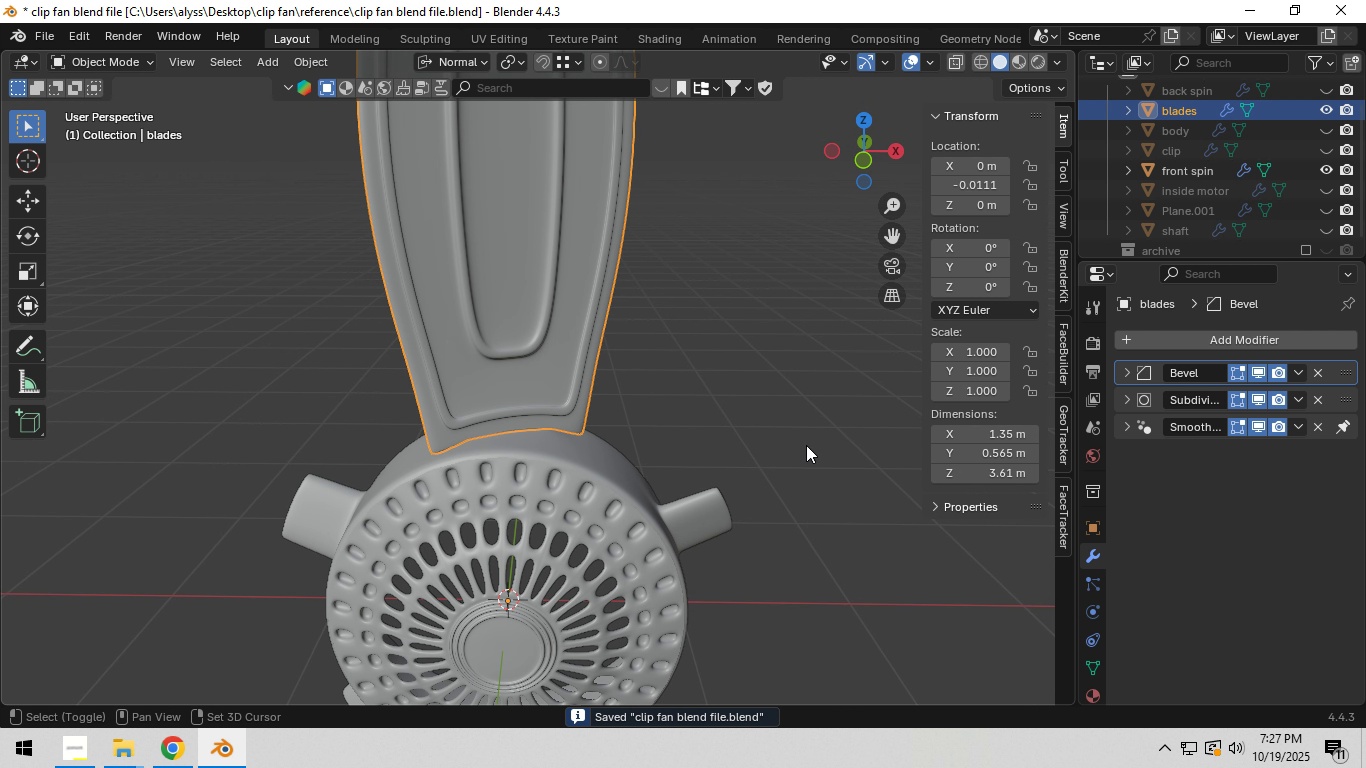 
hold_key(key=ShiftLeft, duration=0.73)
 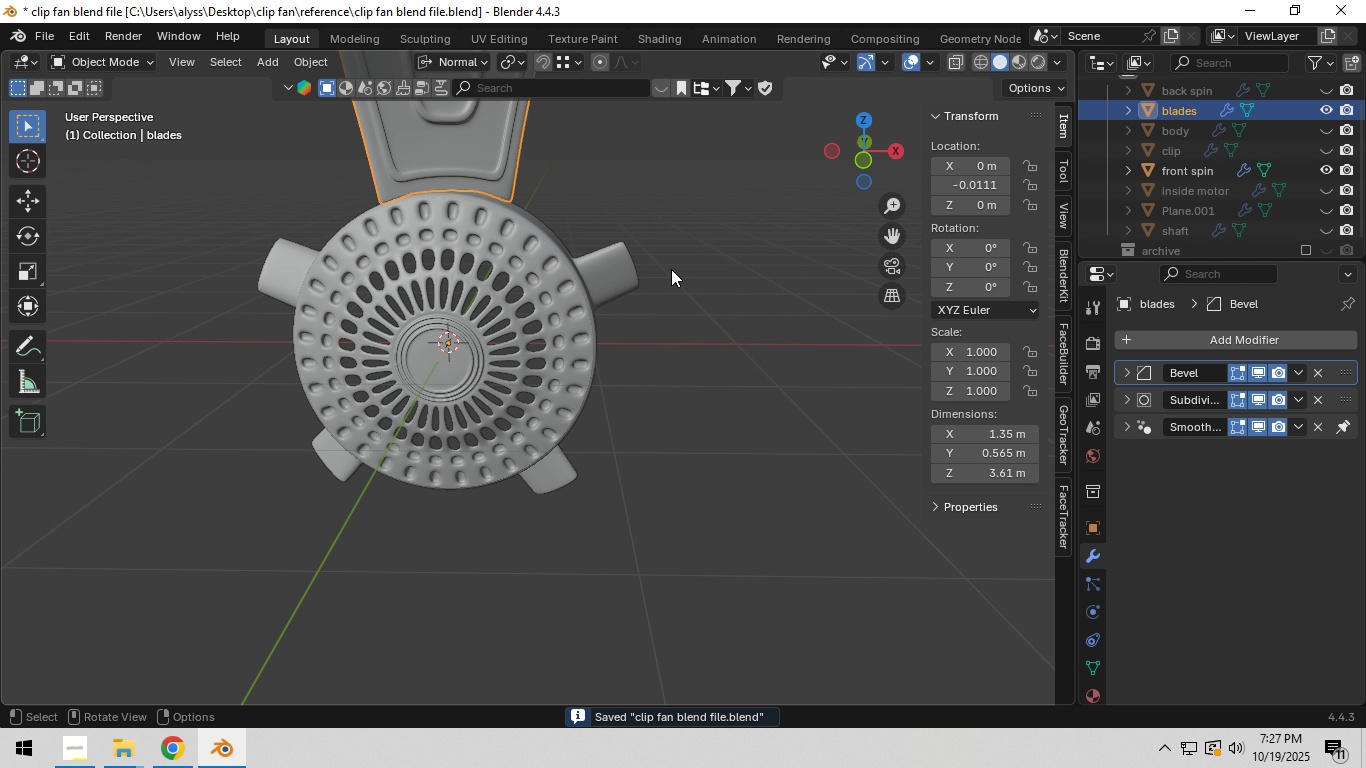 
scroll: coordinate [673, 264], scroll_direction: down, amount: 2.0
 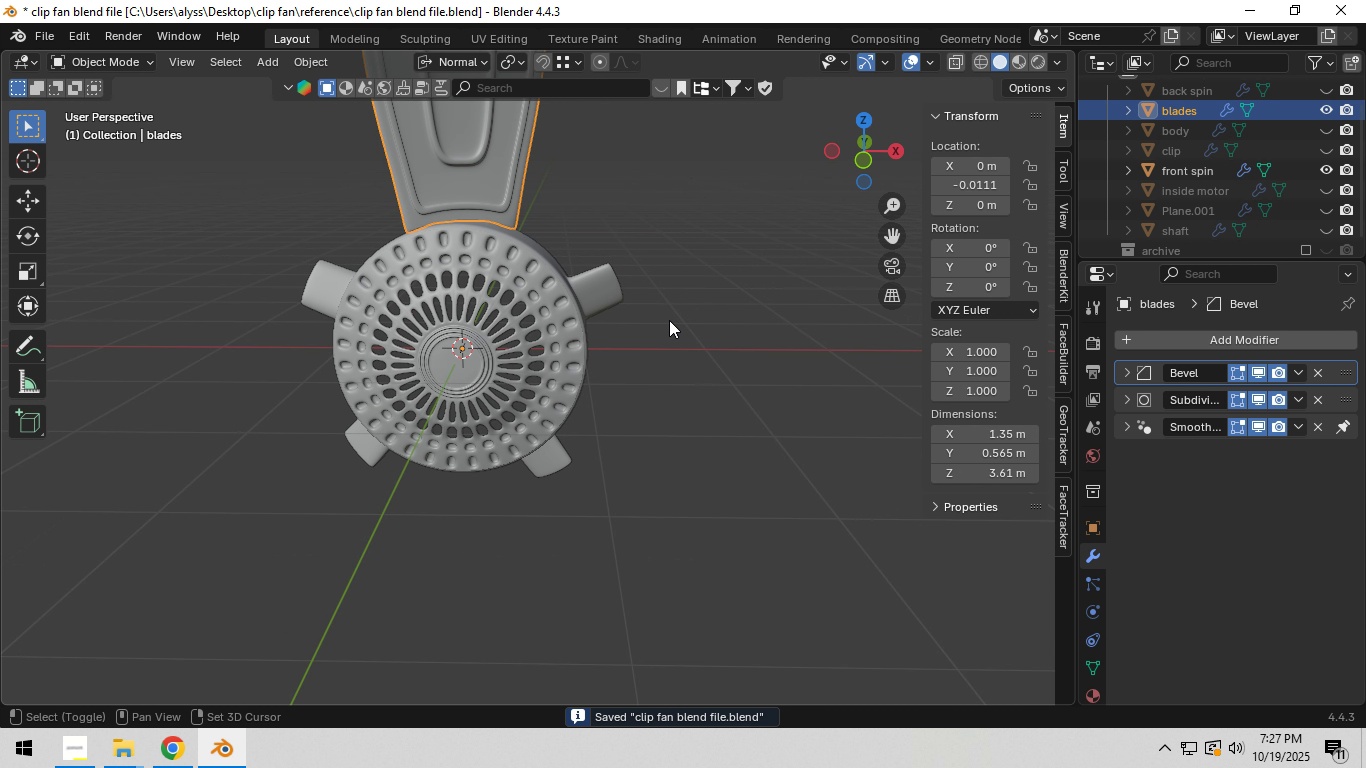 
hold_key(key=ShiftLeft, duration=0.6)
 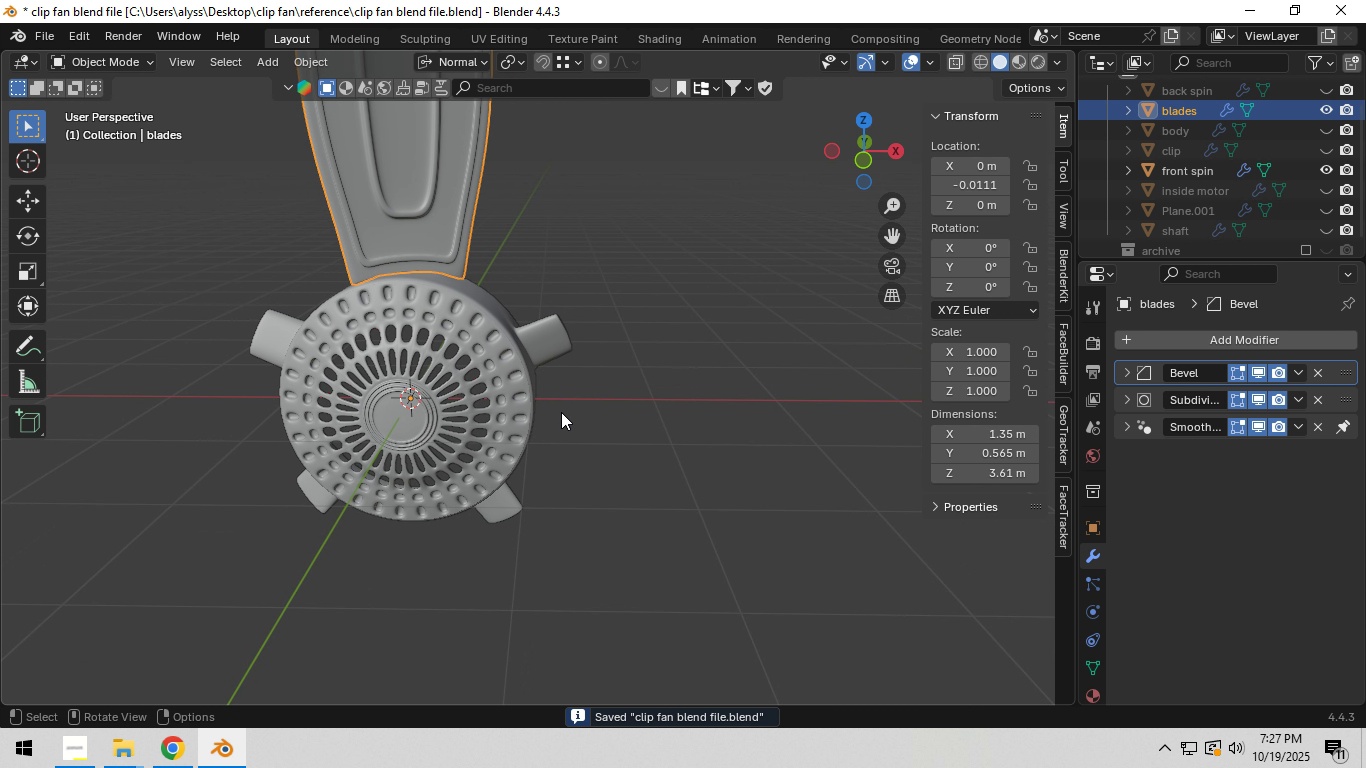 
scroll: coordinate [526, 350], scroll_direction: up, amount: 3.0
 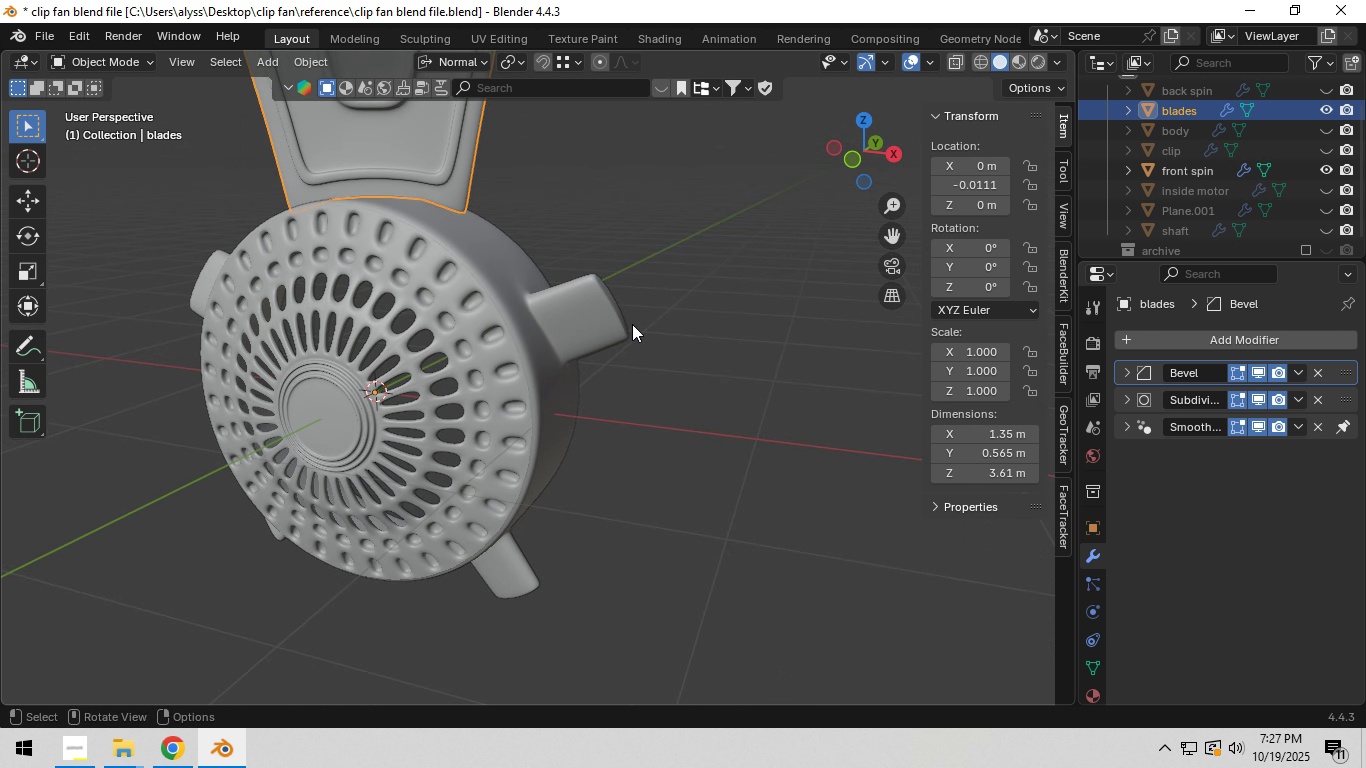 
hold_key(key=ShiftLeft, duration=0.3)
 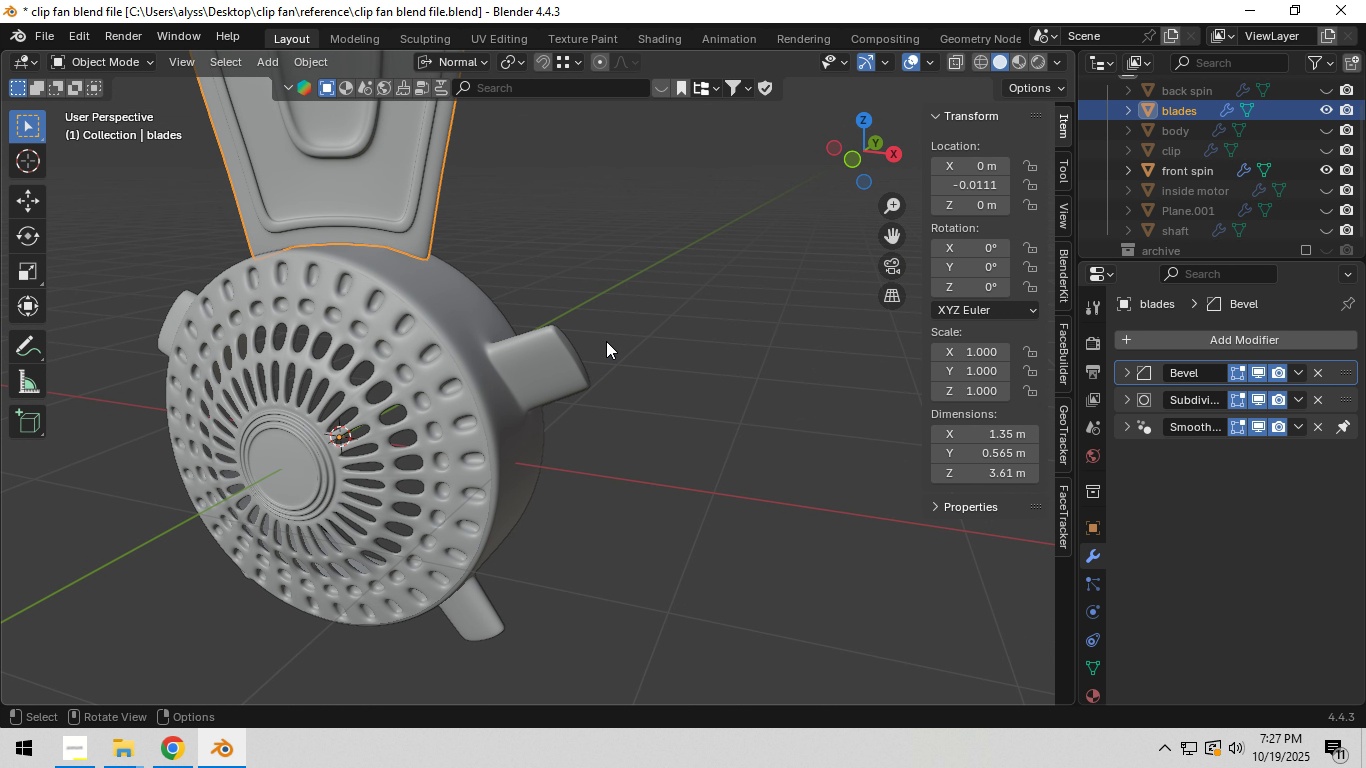 
key(Shift+D)
 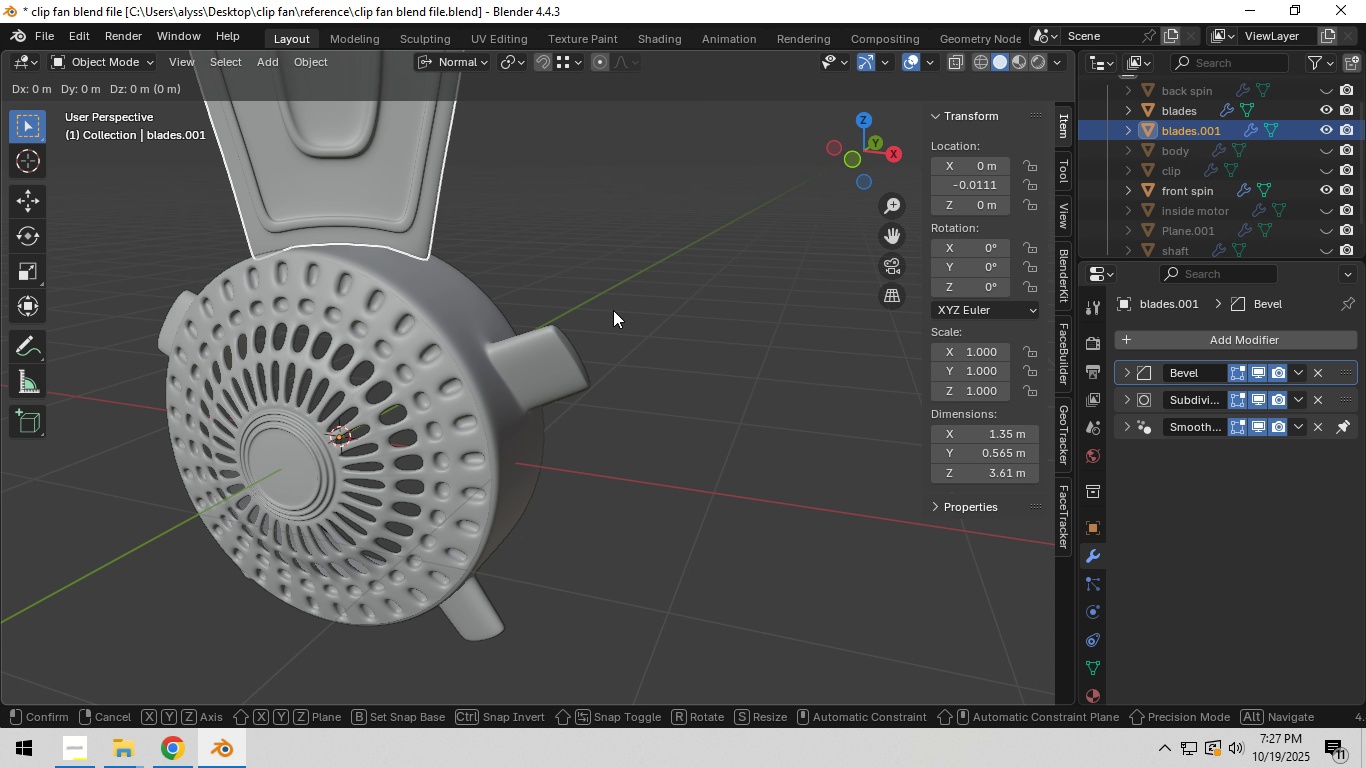 
wait(6.77)
 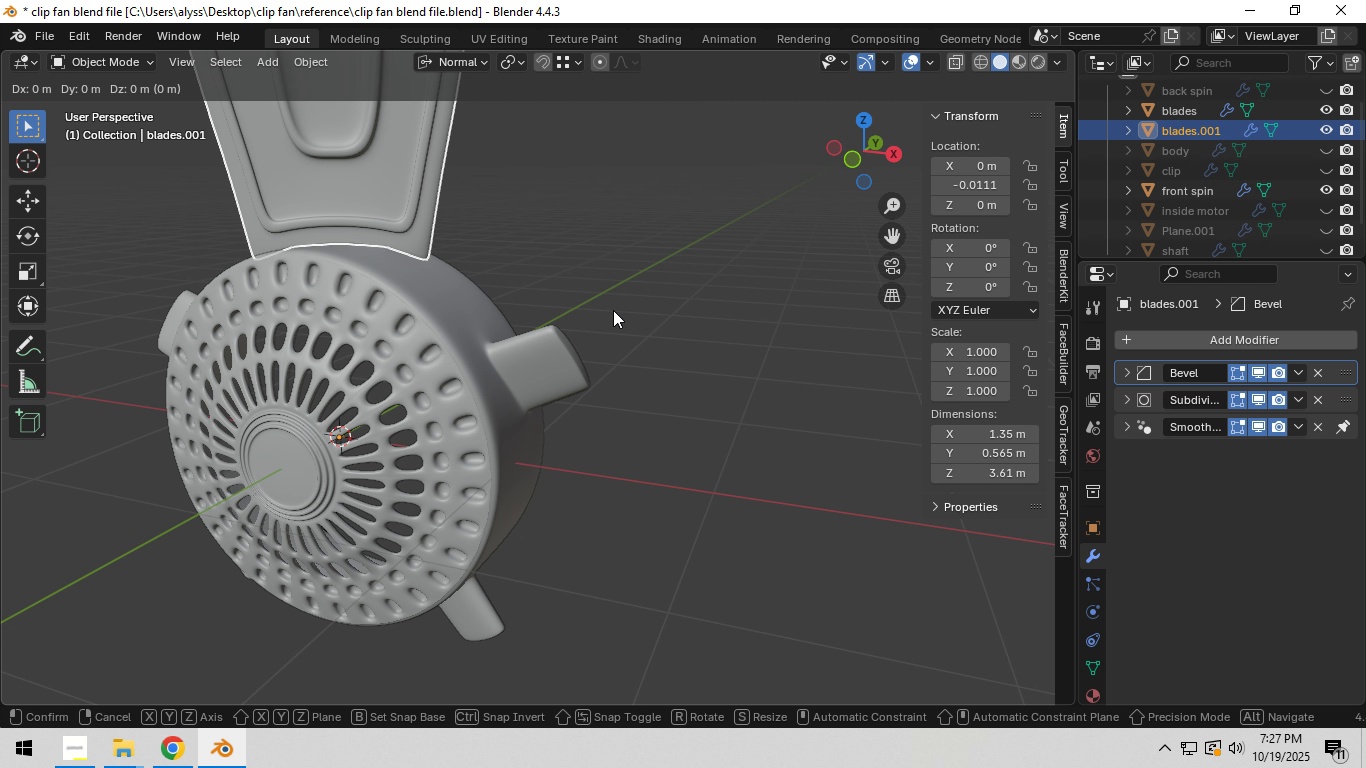 
right_click([613, 310])
 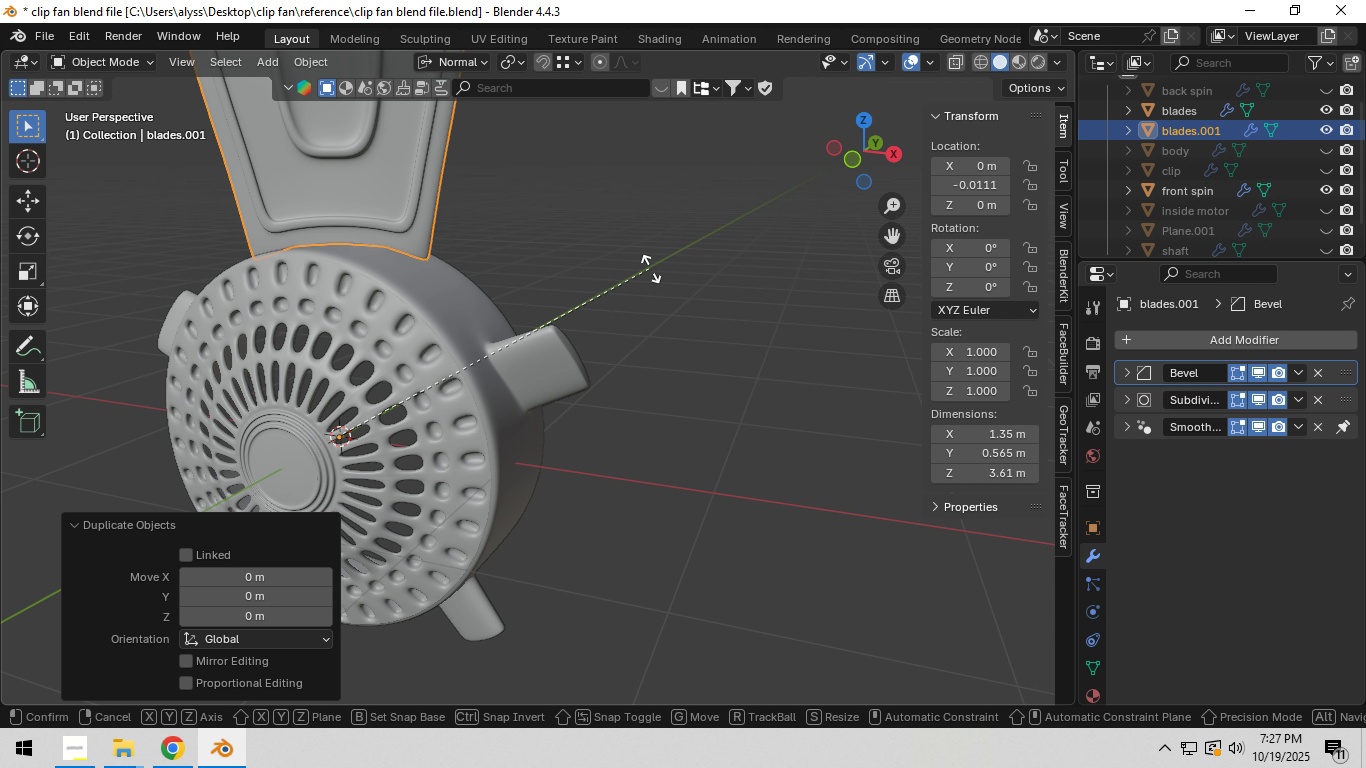 
type(ry)
 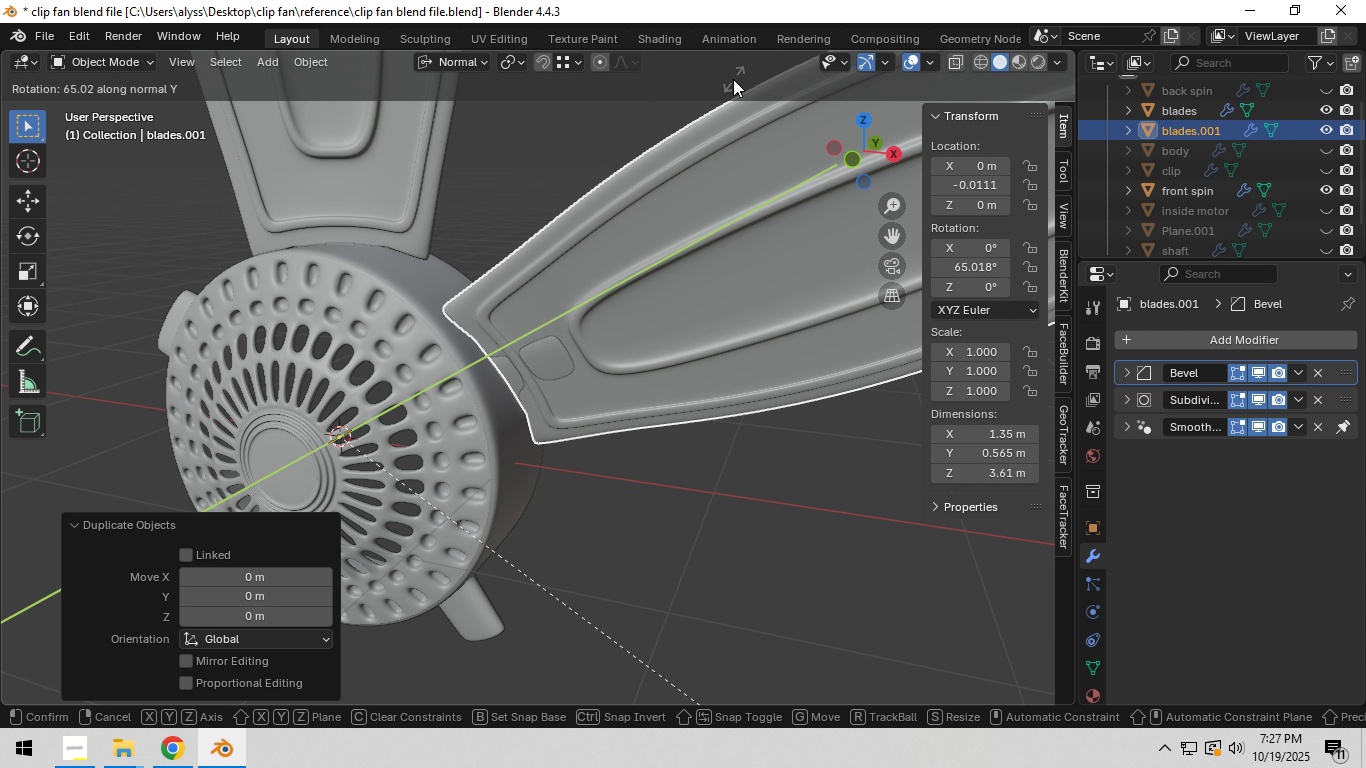 
hold_key(key=ShiftLeft, duration=1.5)
 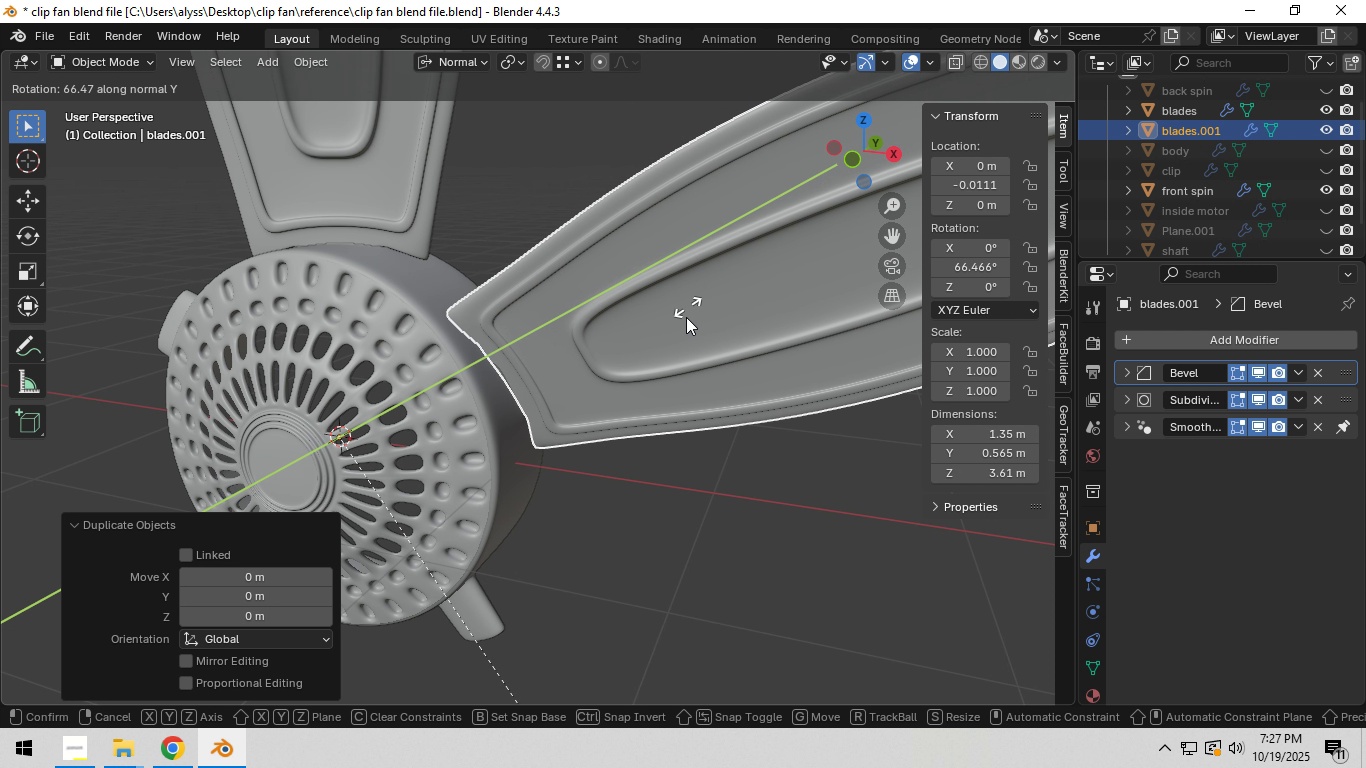 
hold_key(key=ShiftLeft, duration=1.16)
left_click([648, 487])
 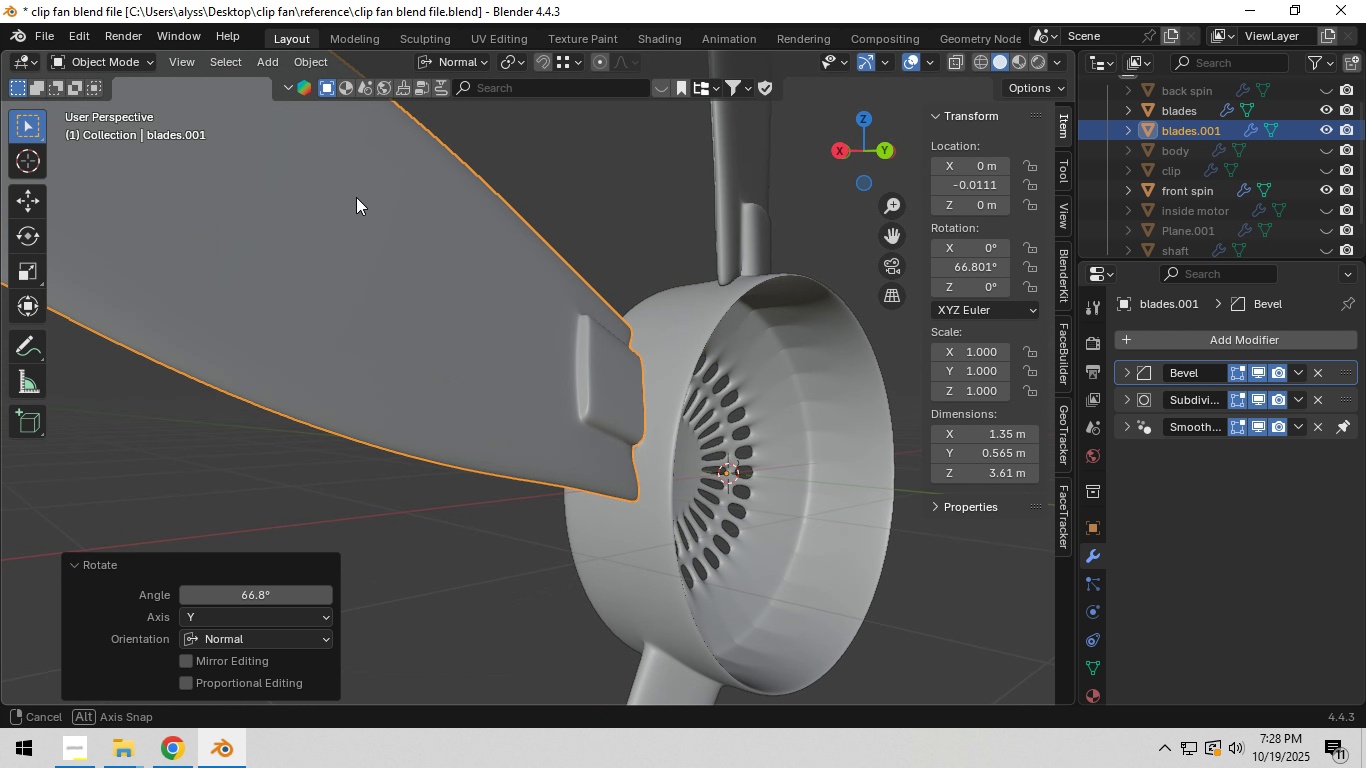 
scroll: coordinate [474, 252], scroll_direction: up, amount: 2.0
 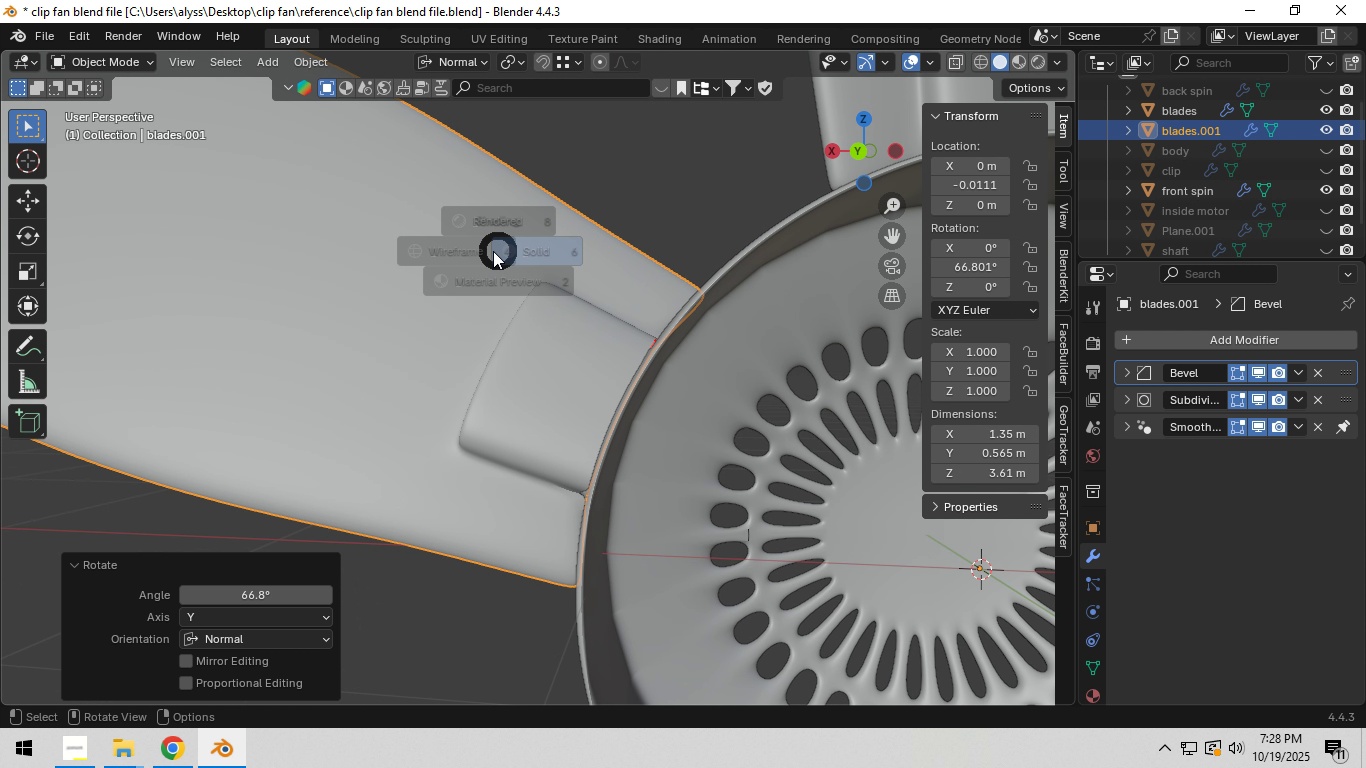 
key(Z)
 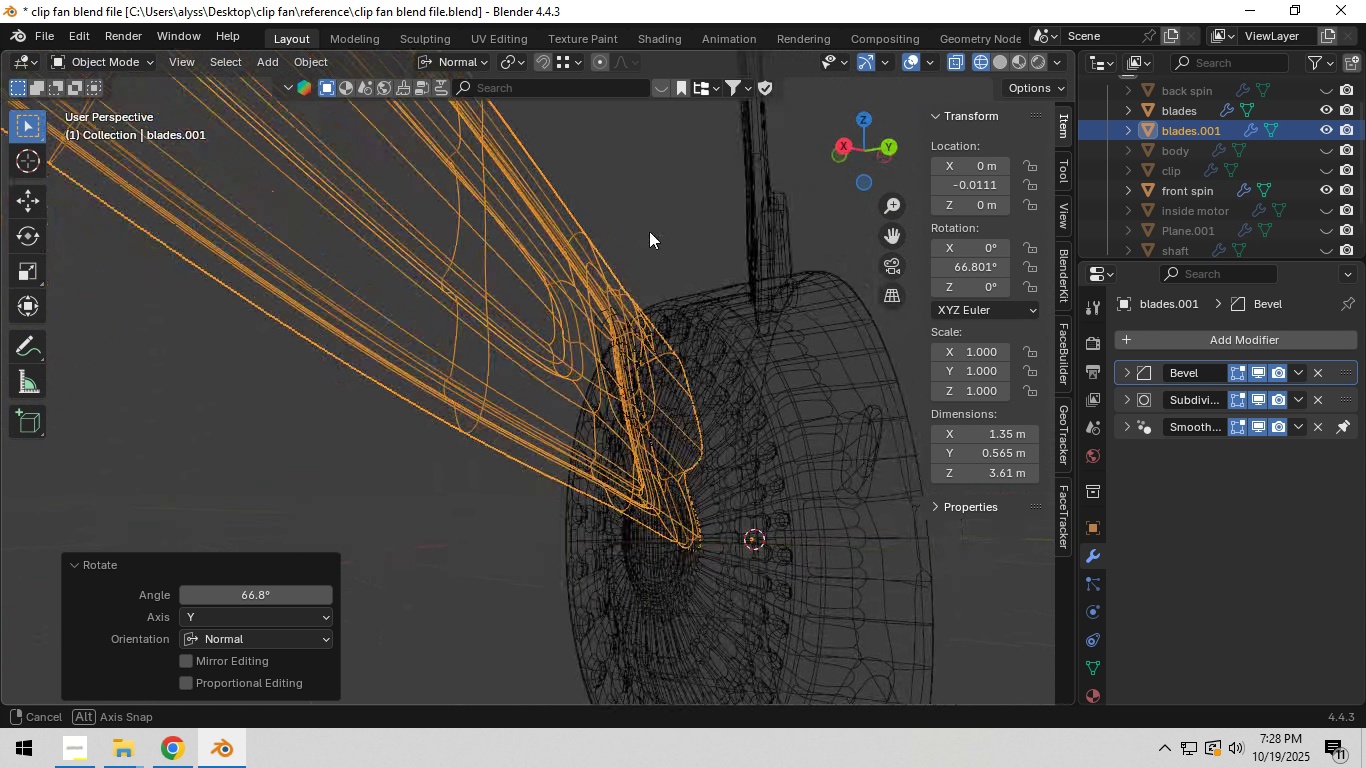 
key(Z)
 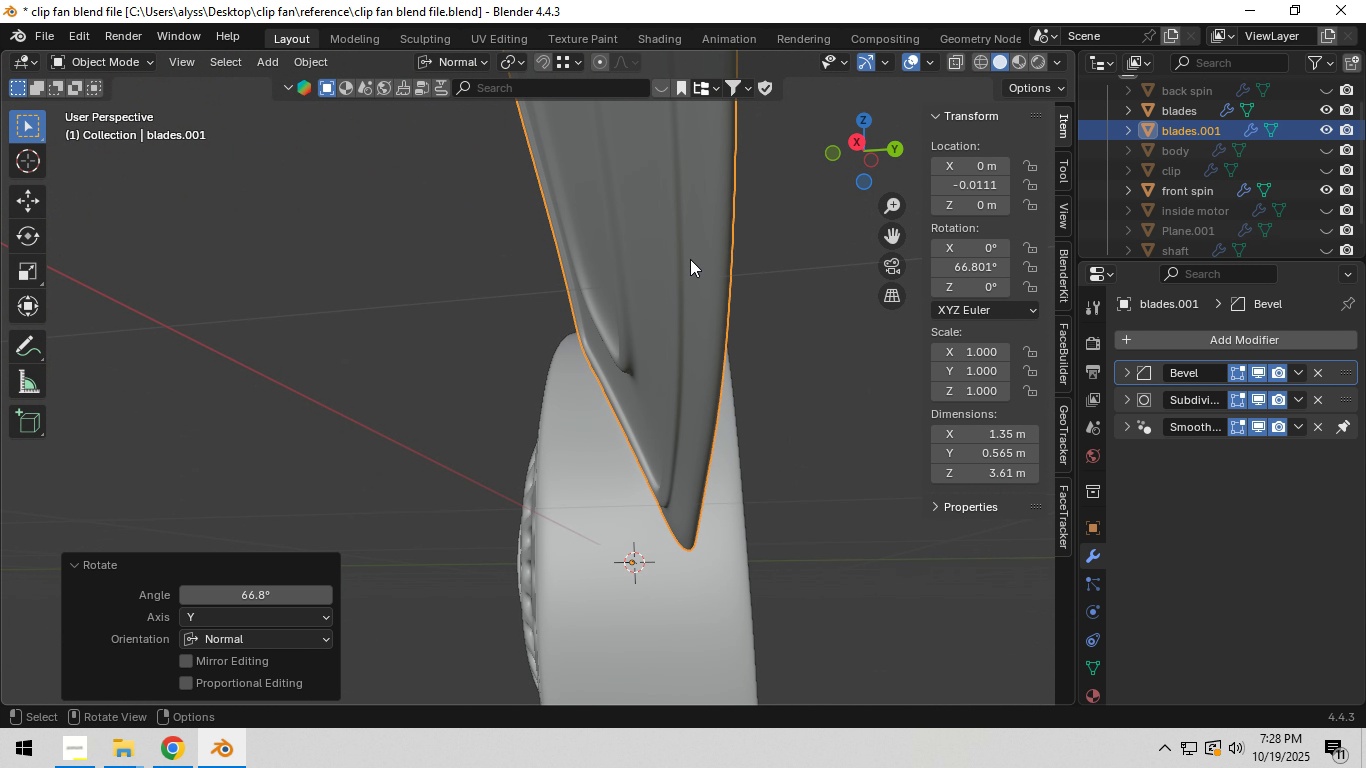 
scroll: coordinate [606, 268], scroll_direction: down, amount: 12.0
 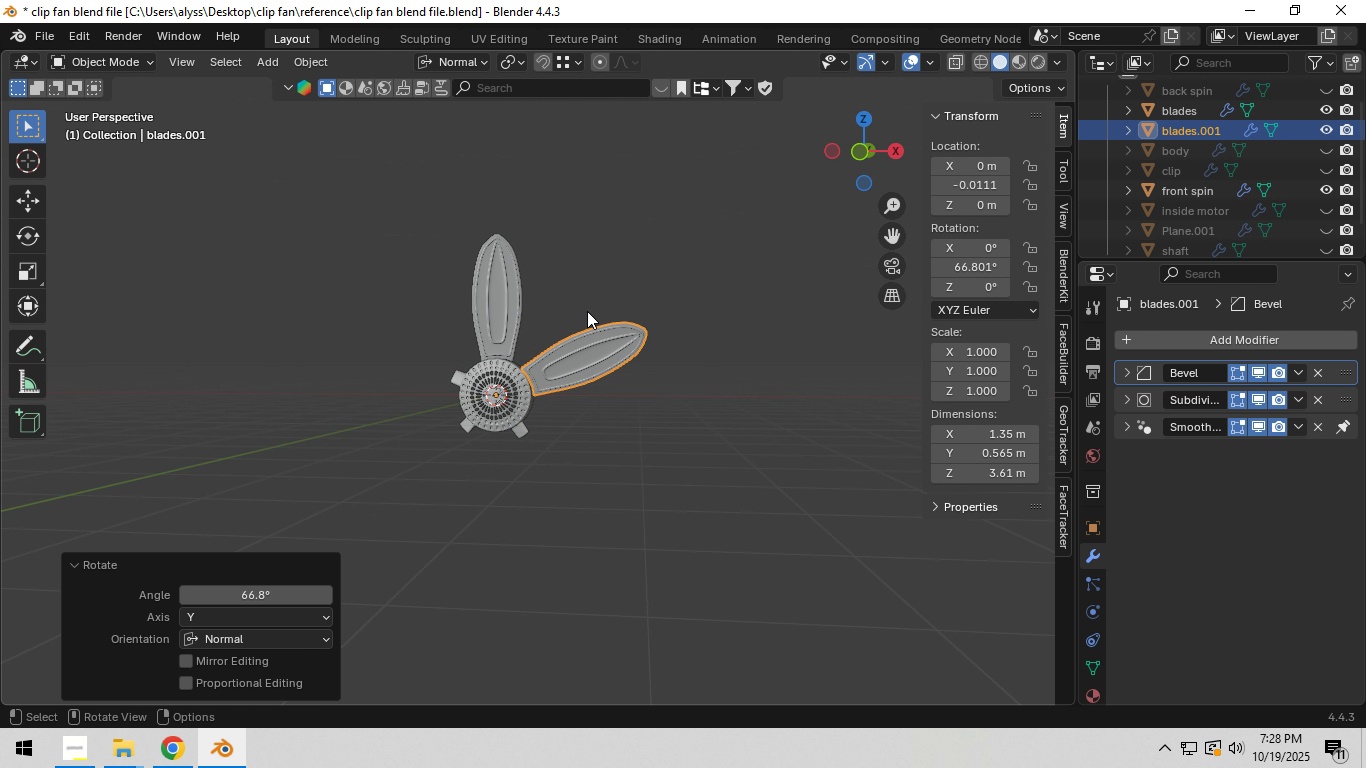 
hold_key(key=ShiftLeft, duration=0.3)
 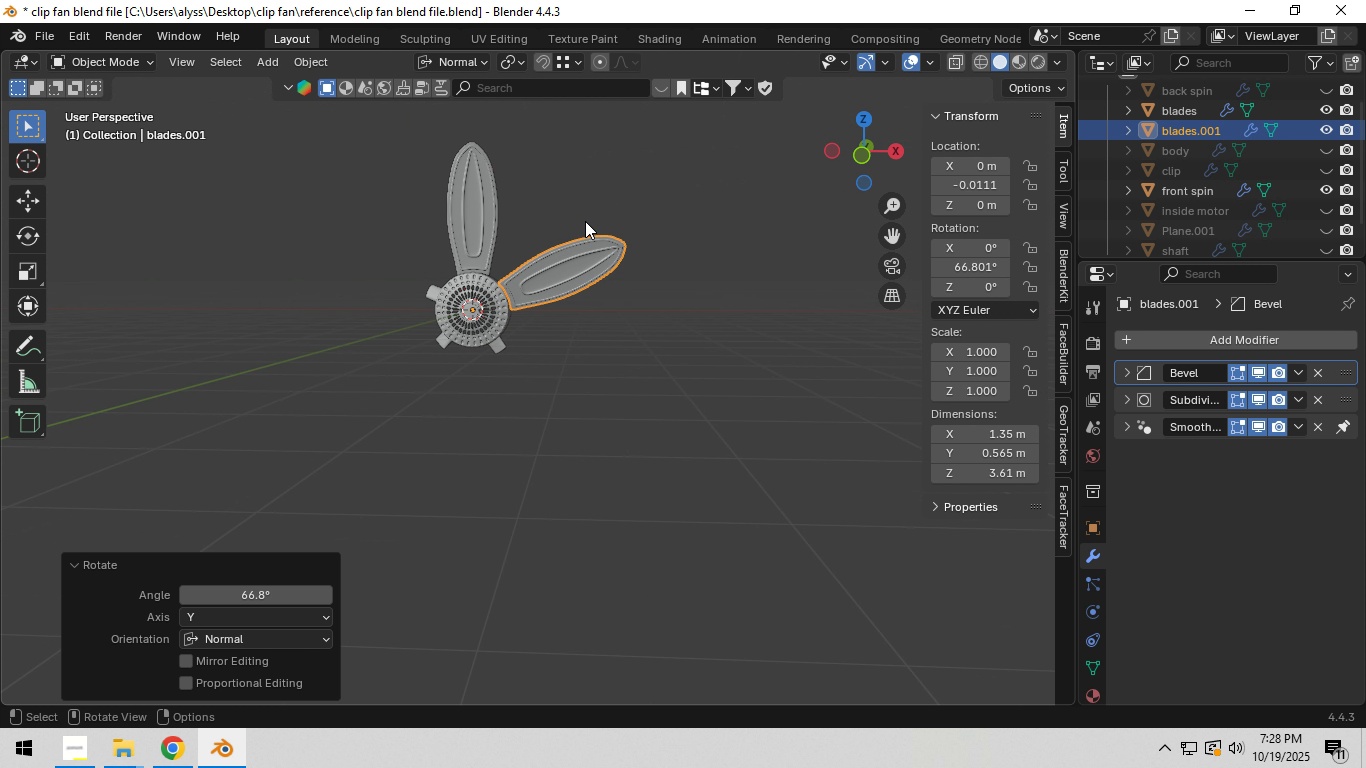 
scroll: coordinate [586, 226], scroll_direction: up, amount: 4.0
 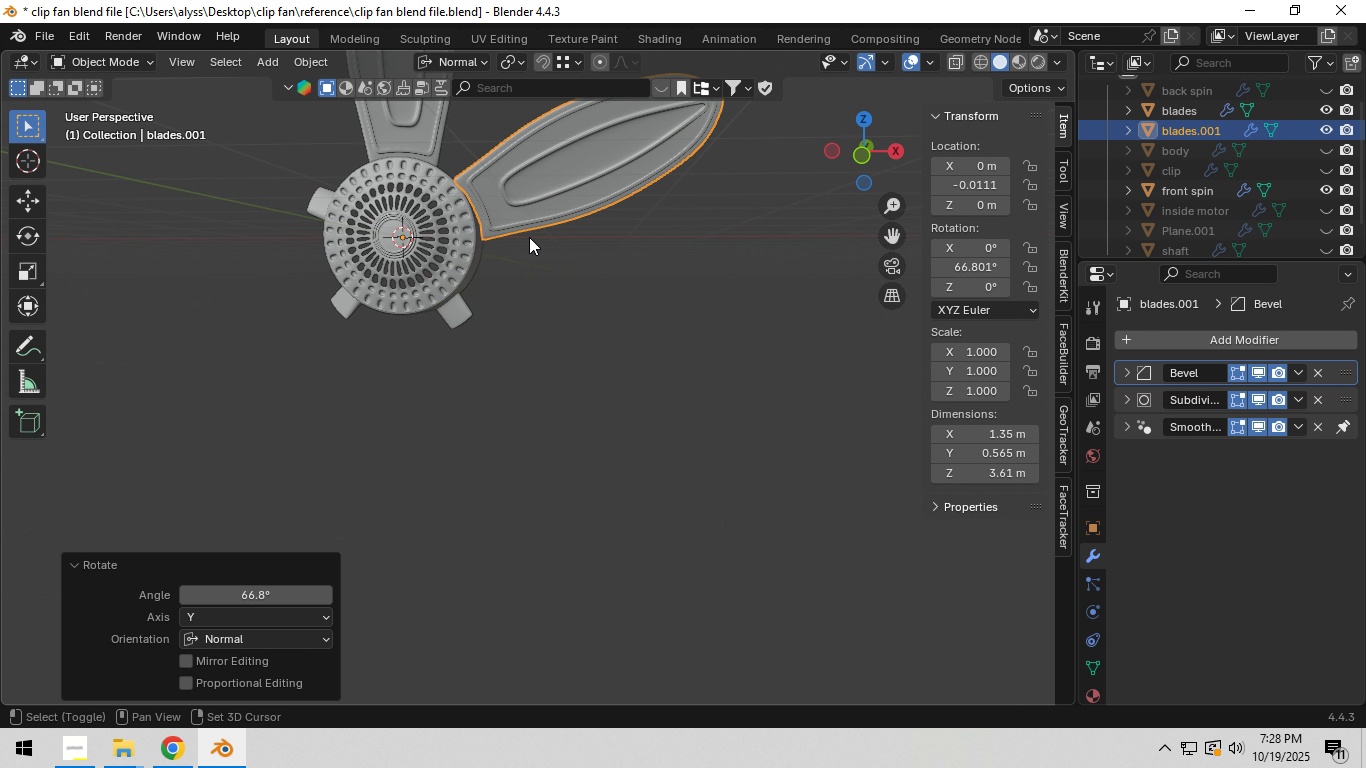 
key(Shift+ShiftLeft)
 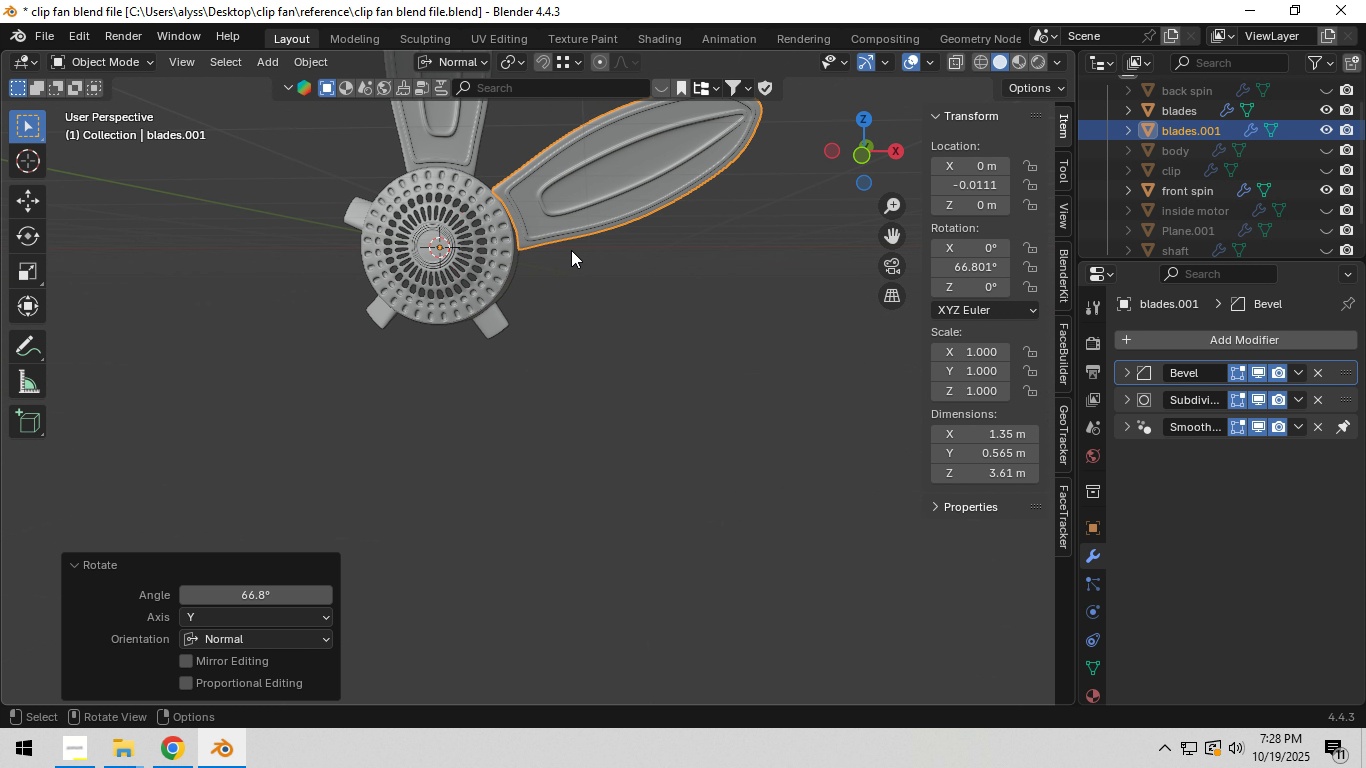 
hold_key(key=Backquote, duration=1.39)
 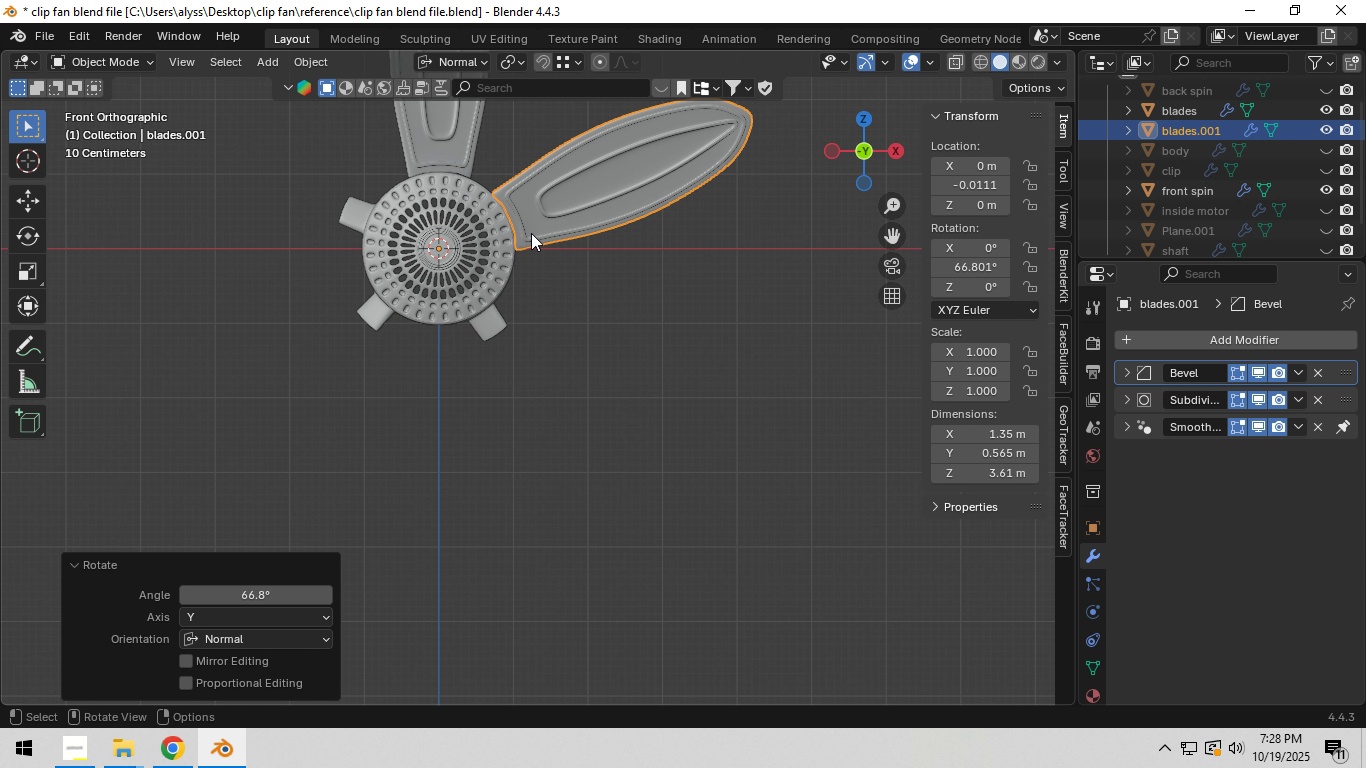 
scroll: coordinate [531, 236], scroll_direction: up, amount: 4.0
 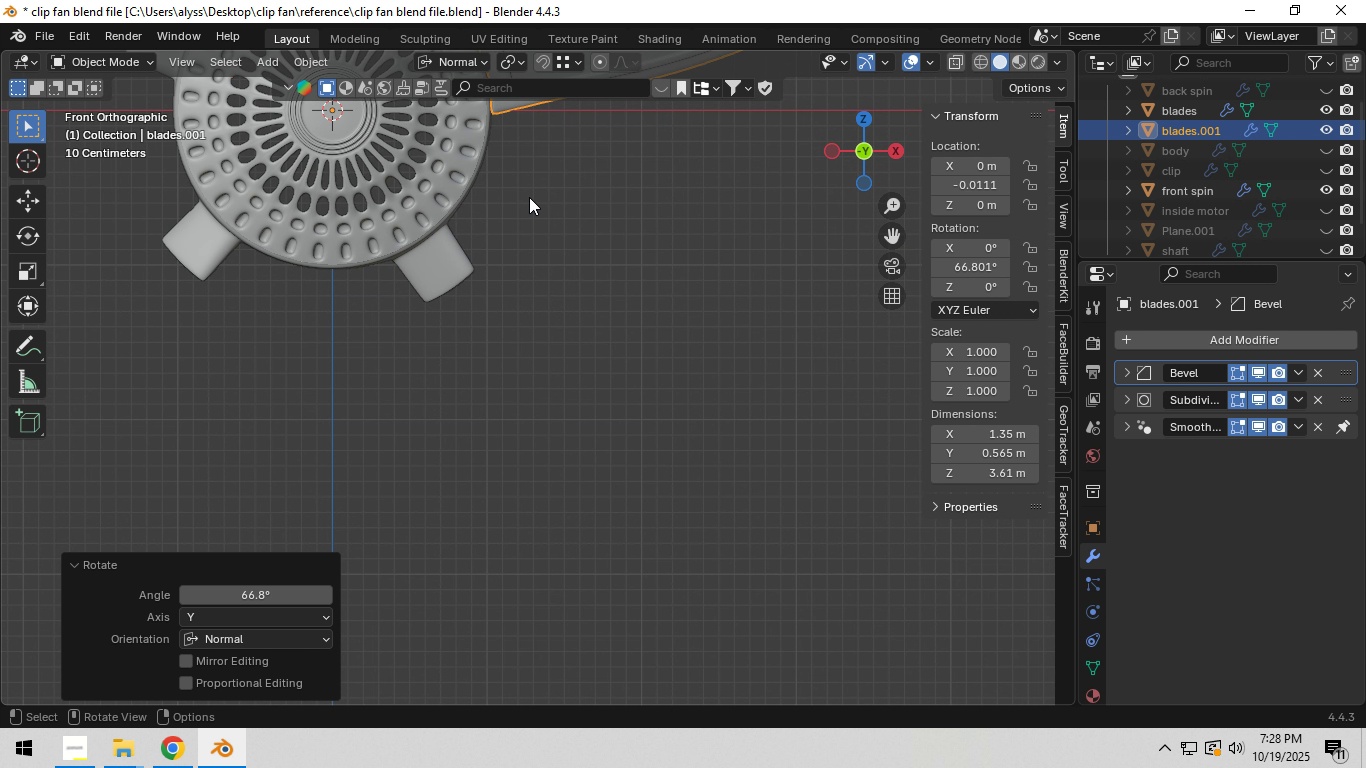 
hold_key(key=ShiftLeft, duration=0.53)
 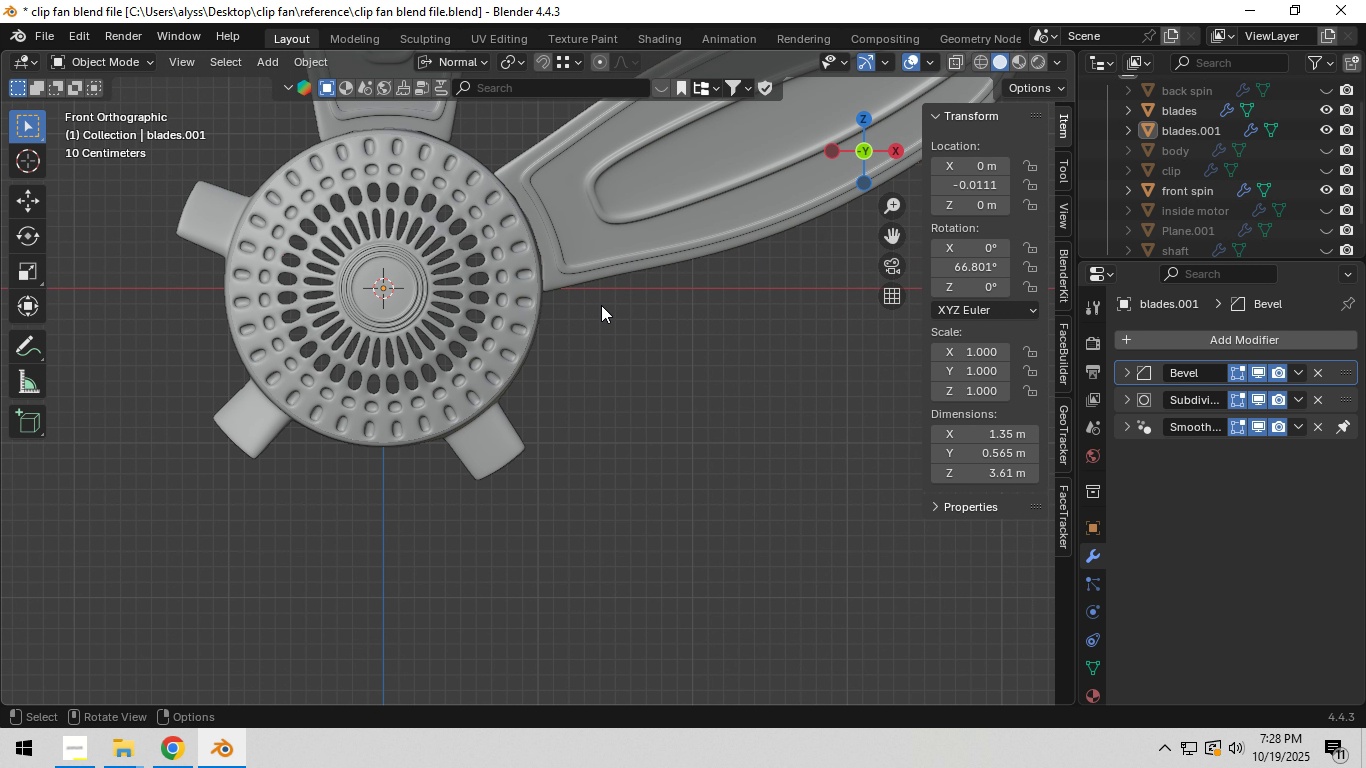 
key(Shift+D)
 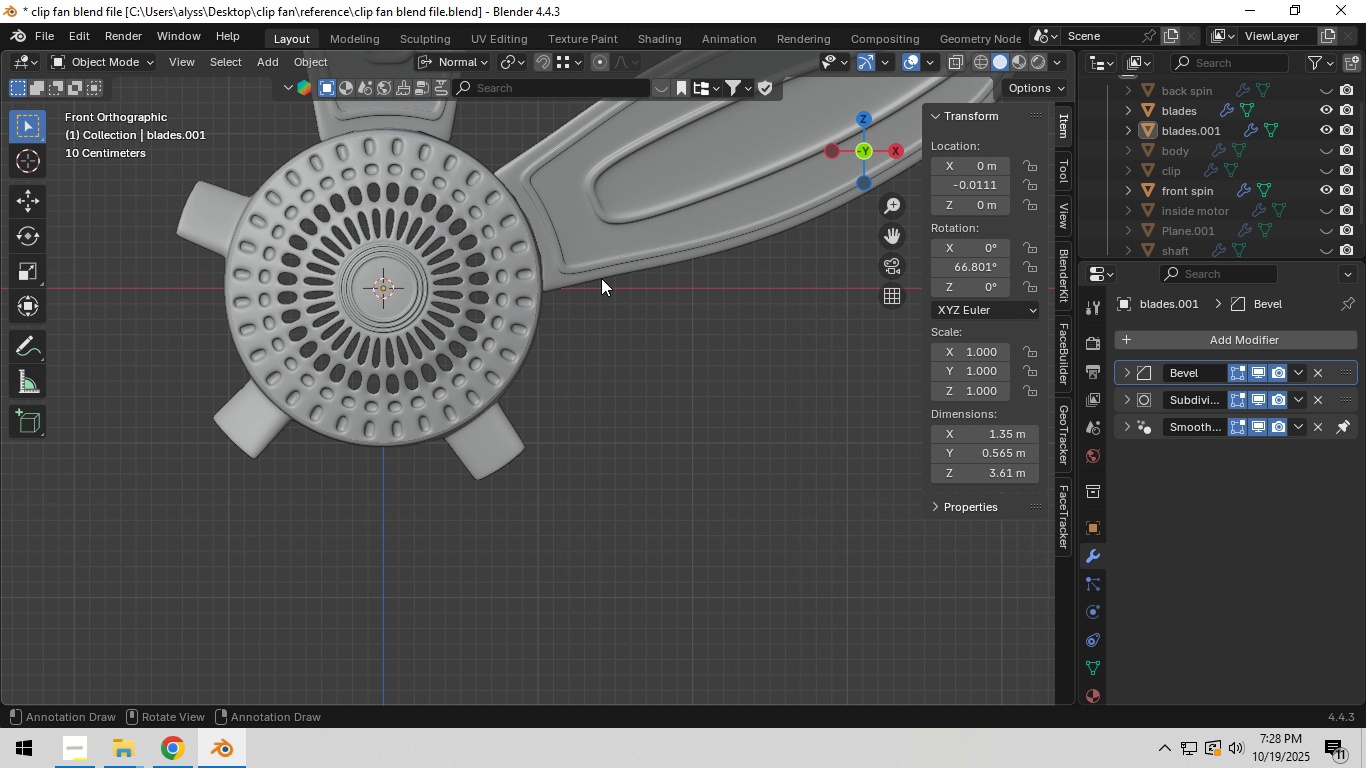 
left_click([600, 273])
 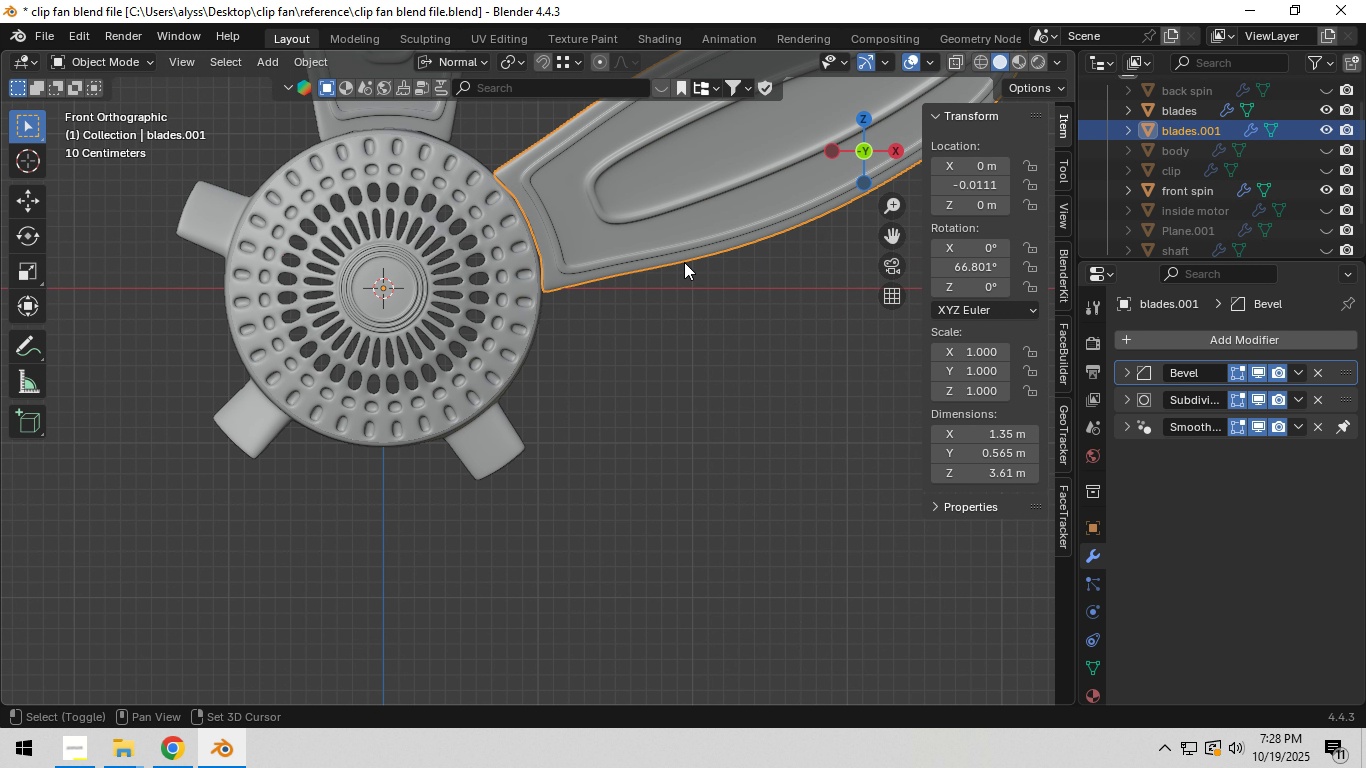 
key(Shift+ShiftLeft)
 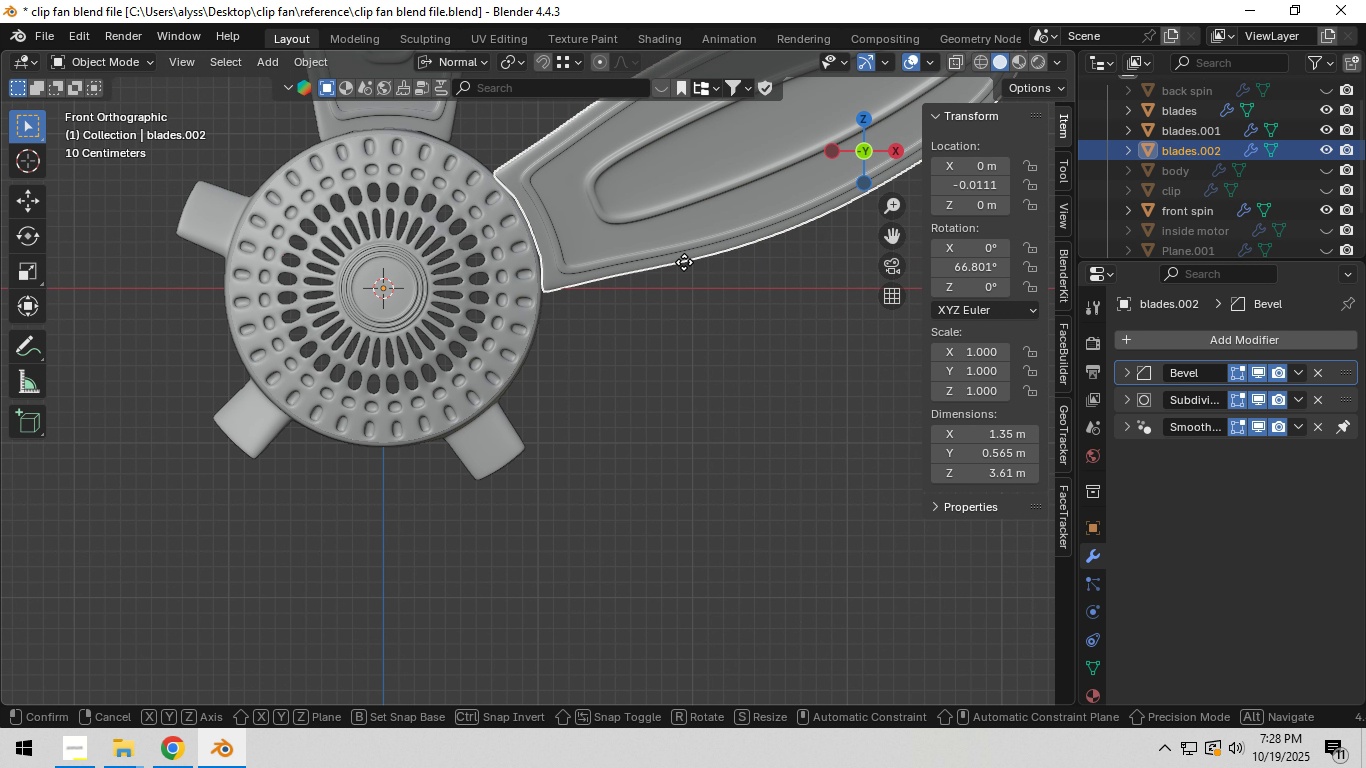 
key(Shift+D)
 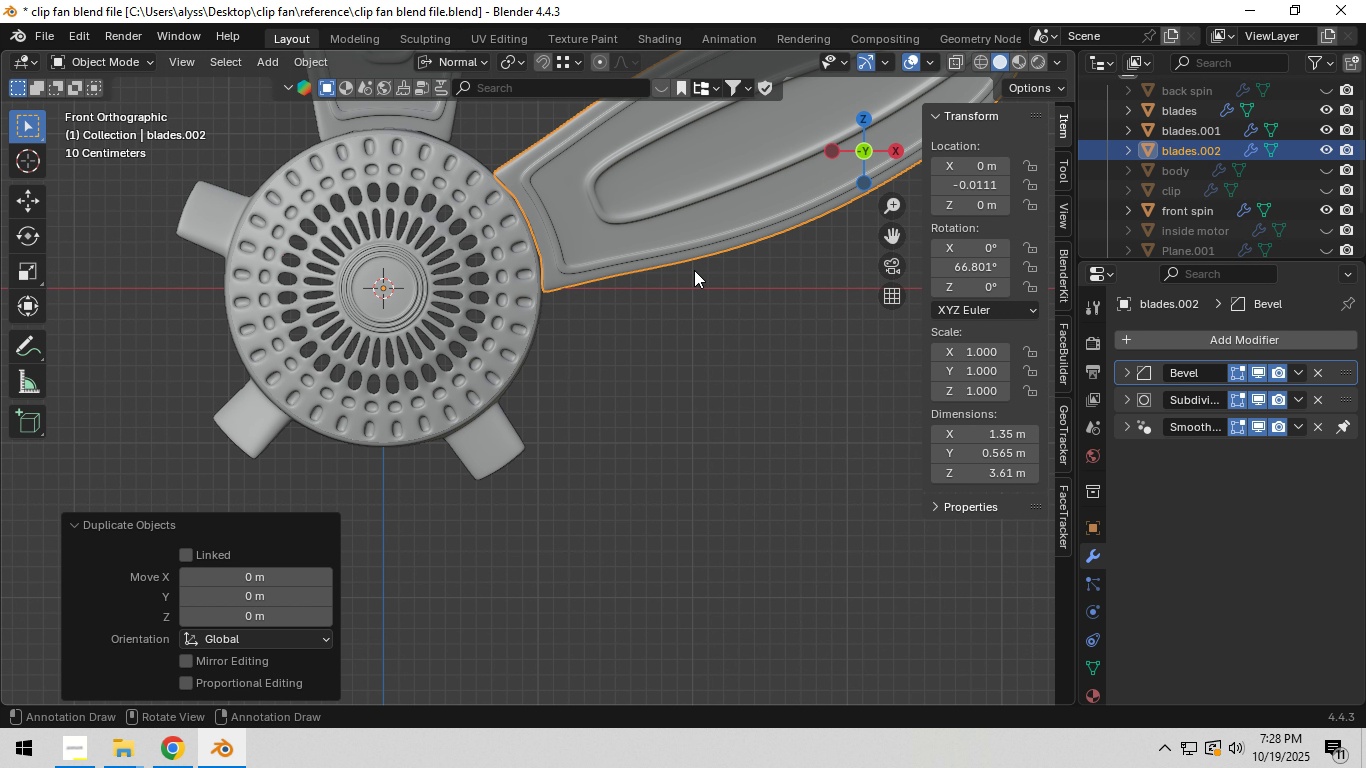 
right_click([694, 270])
 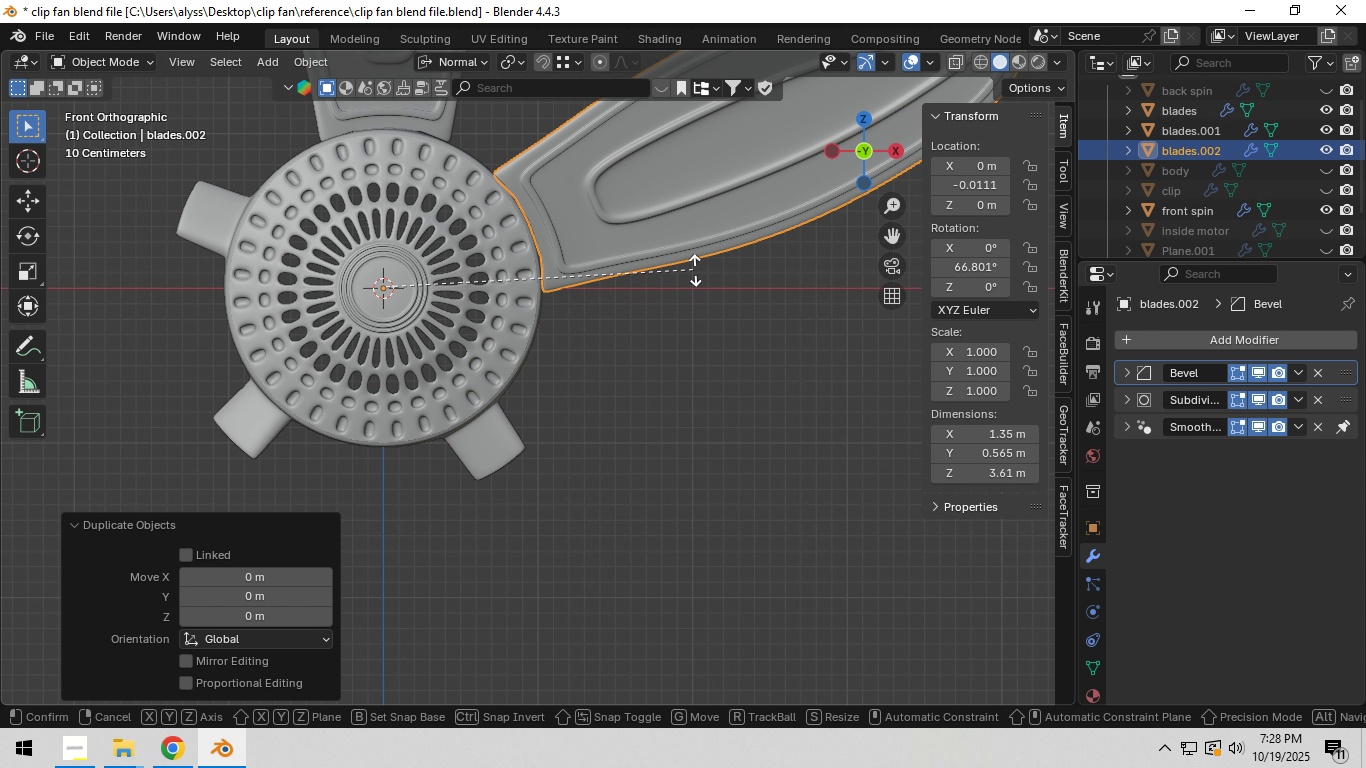 
type(ry)
 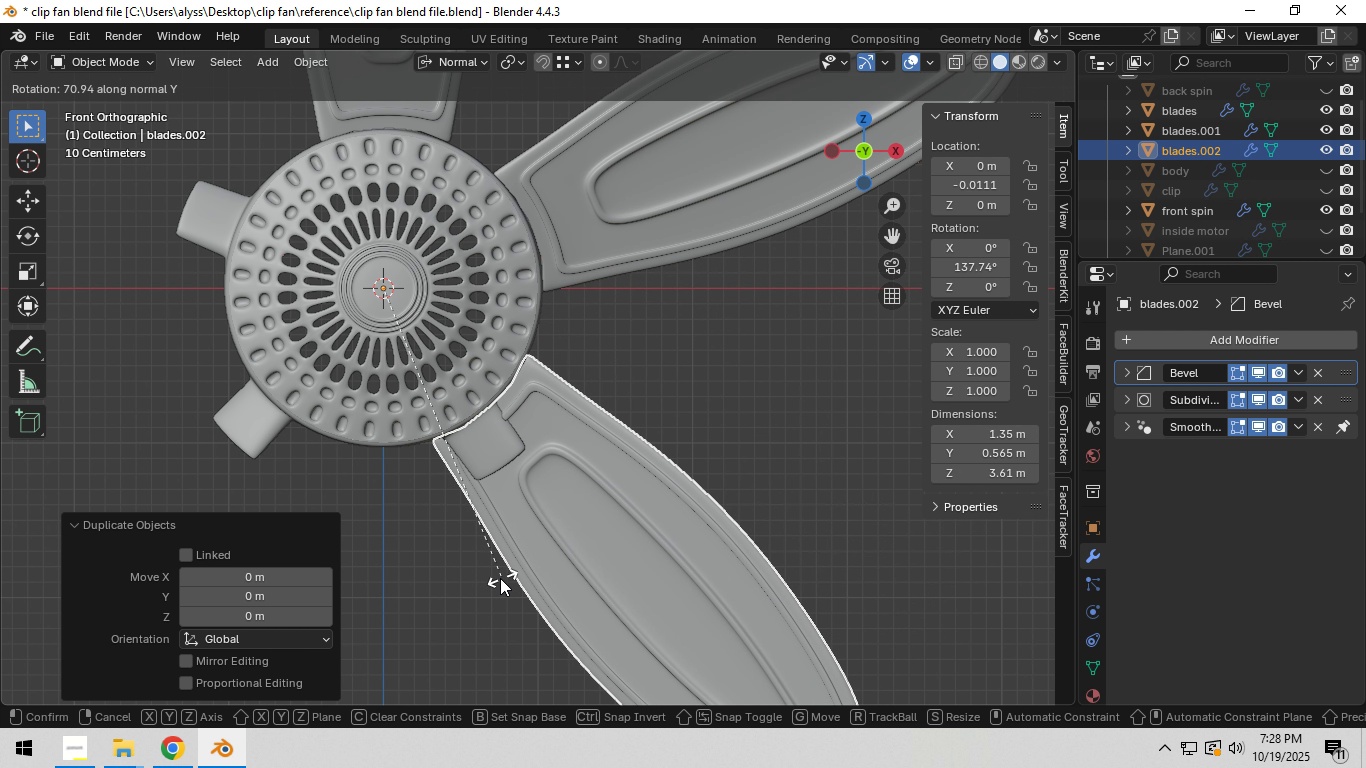 
hold_key(key=ShiftLeft, duration=1.5)
 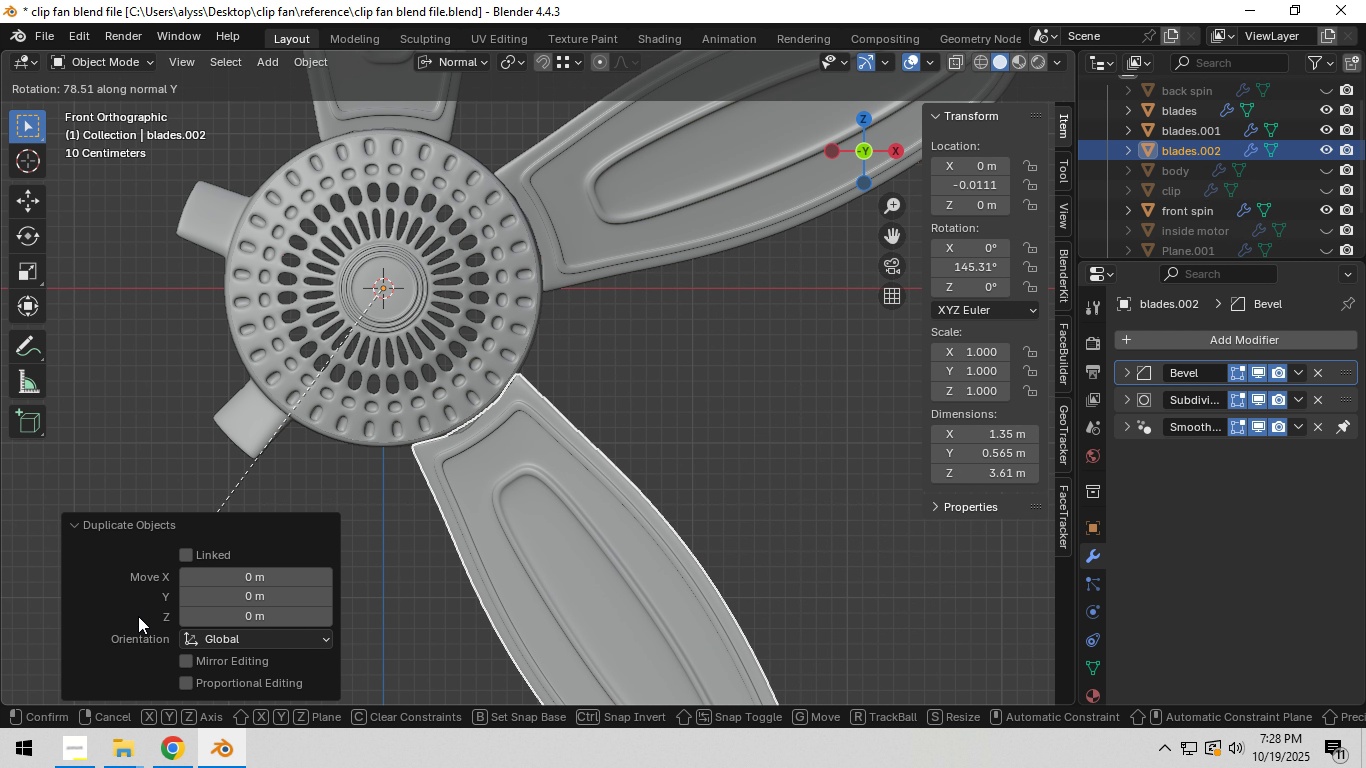 
hold_key(key=ShiftLeft, duration=1.51)
 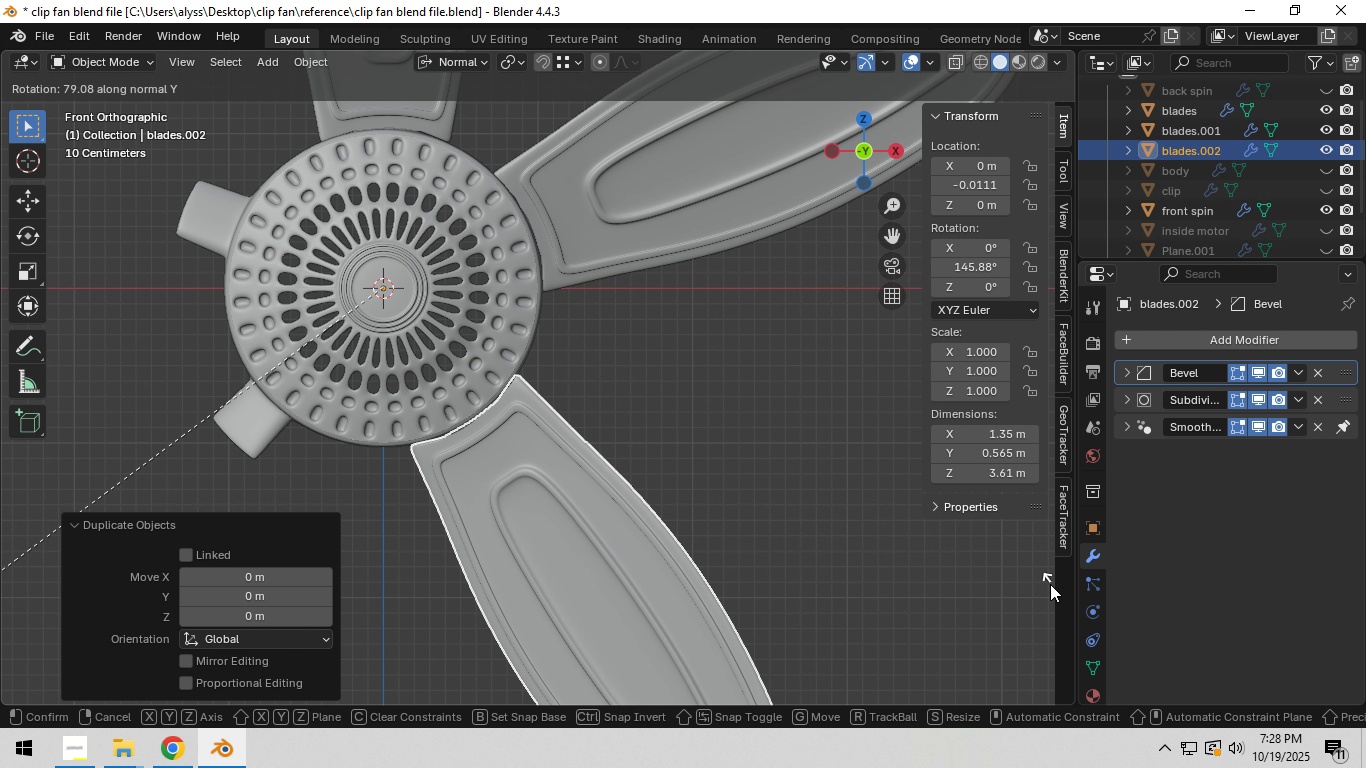 
hold_key(key=ShiftLeft, duration=1.24)
left_click([986, 571])
 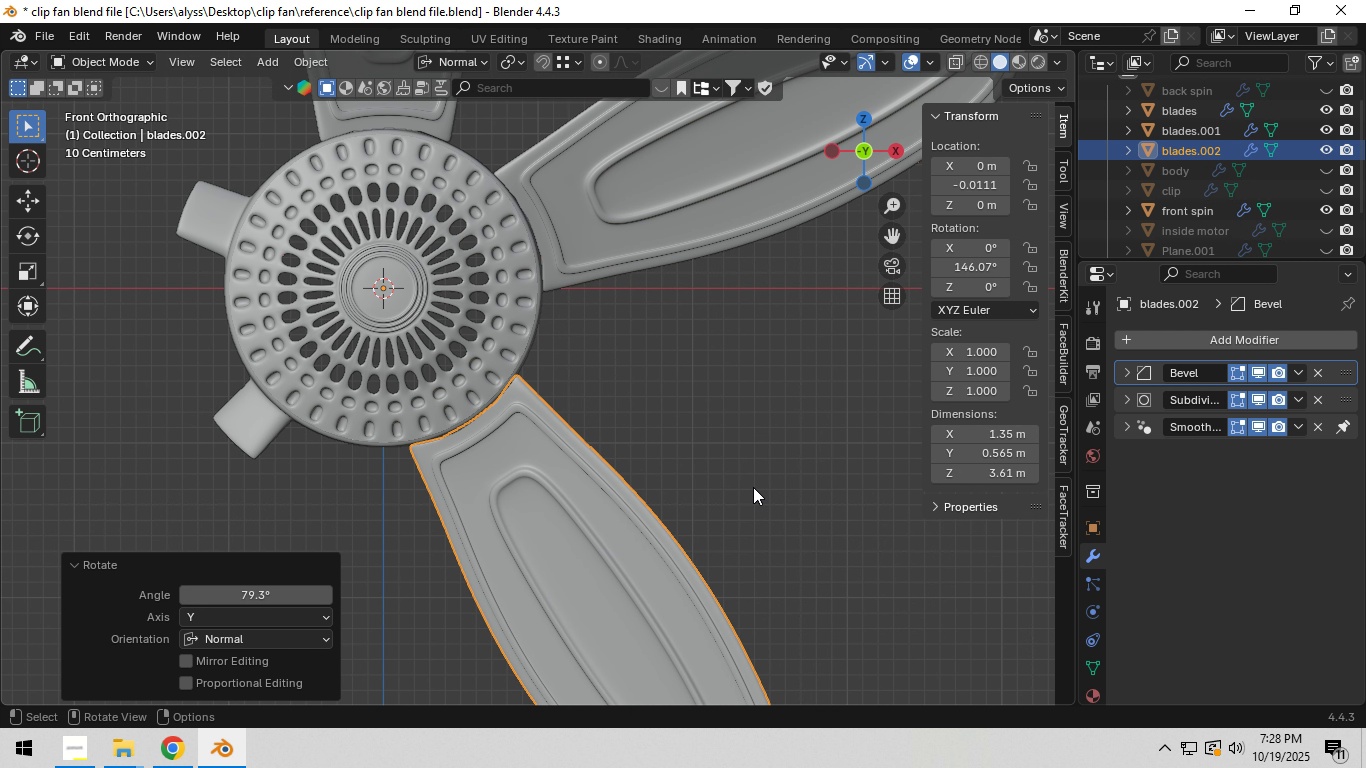 
hold_key(key=ShiftLeft, duration=0.38)
 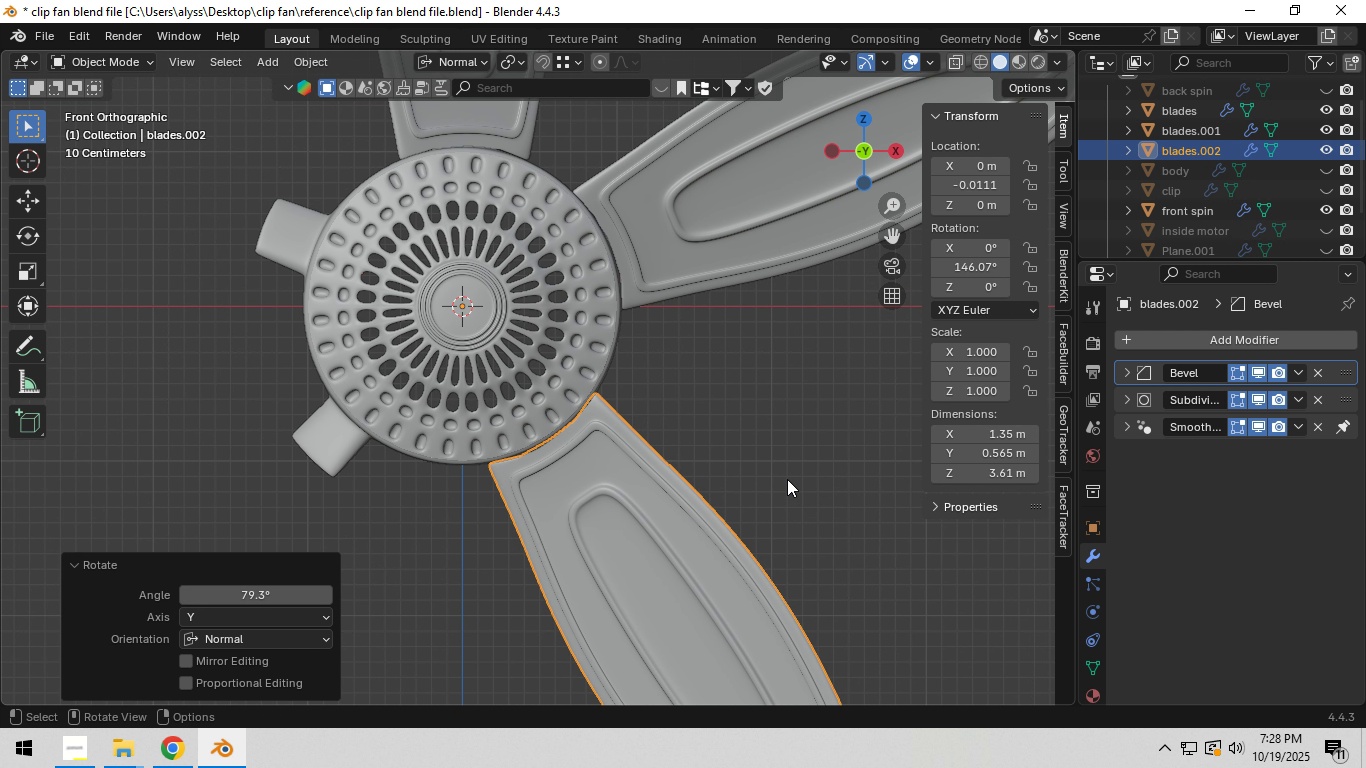 
key(Shift+D)
 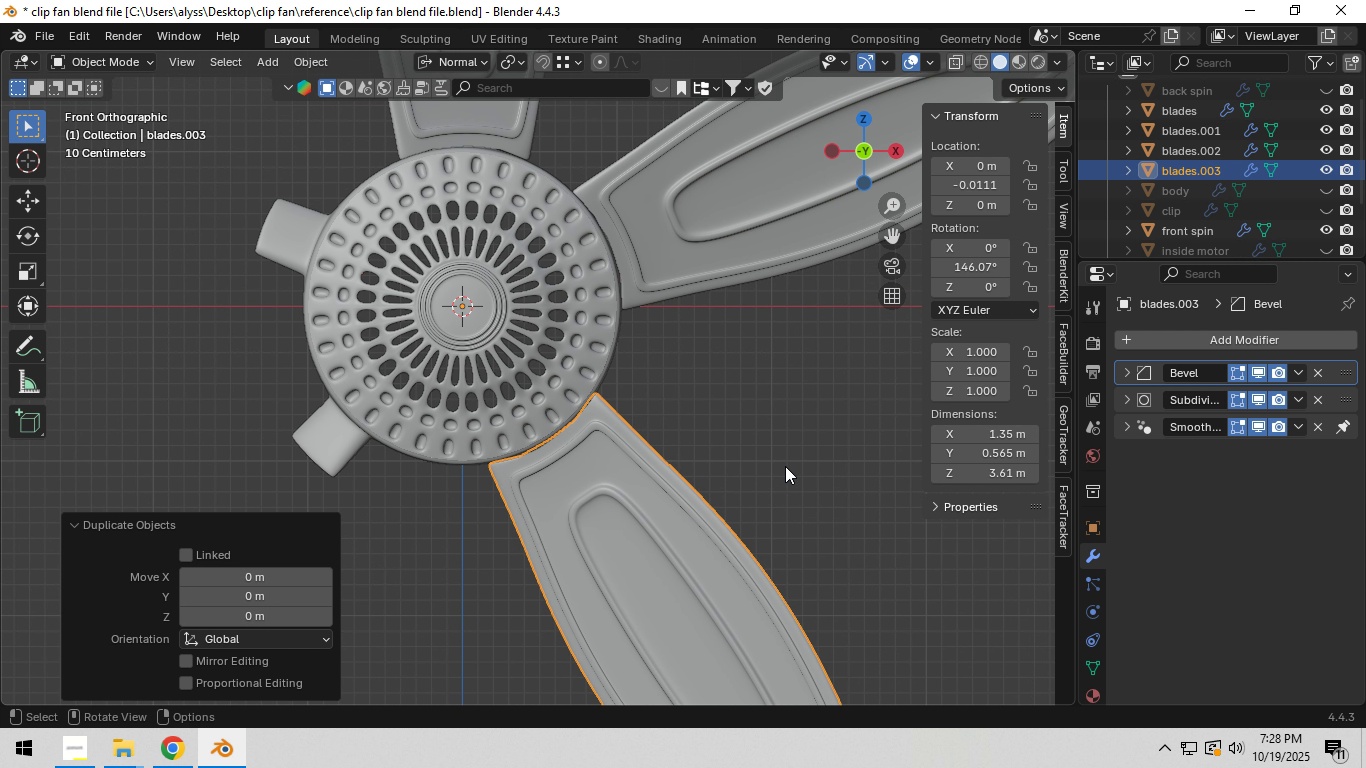 
right_click([785, 466])
 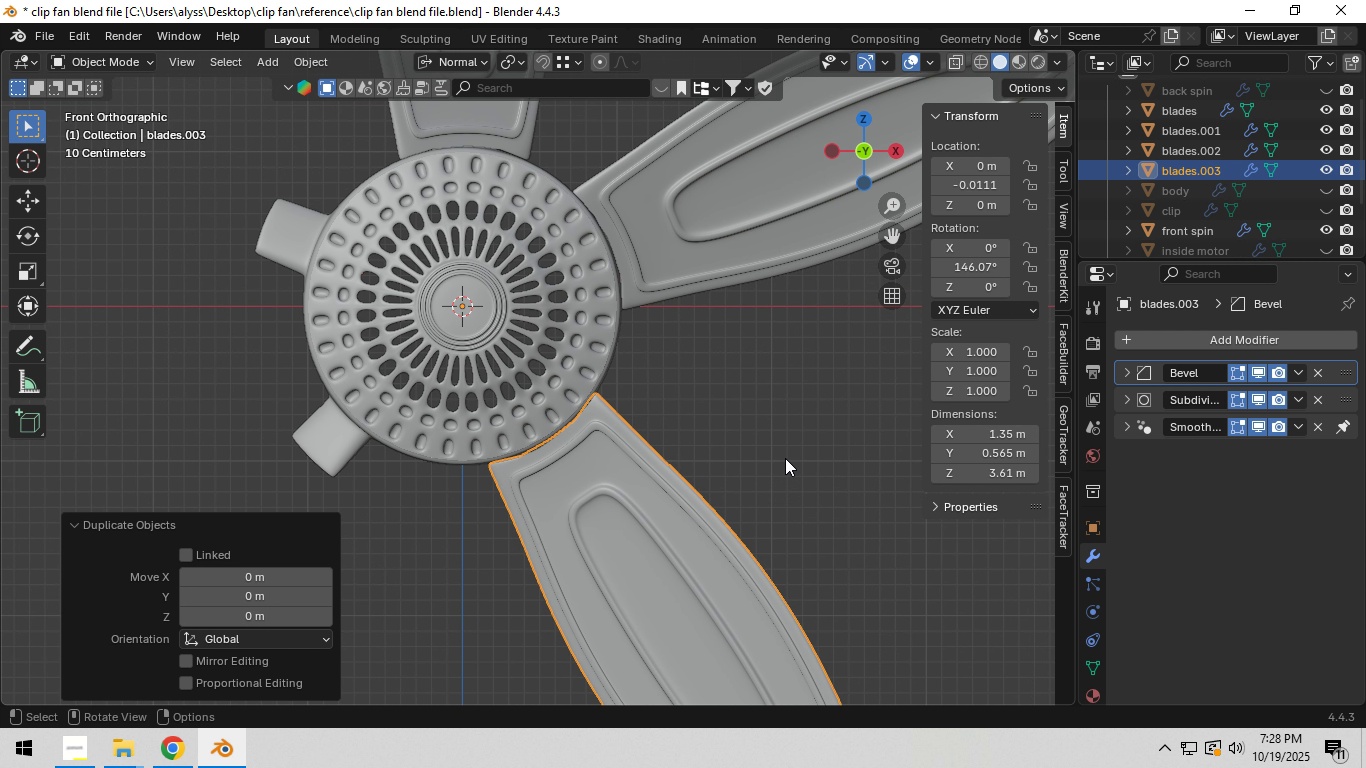 
type(ry)
 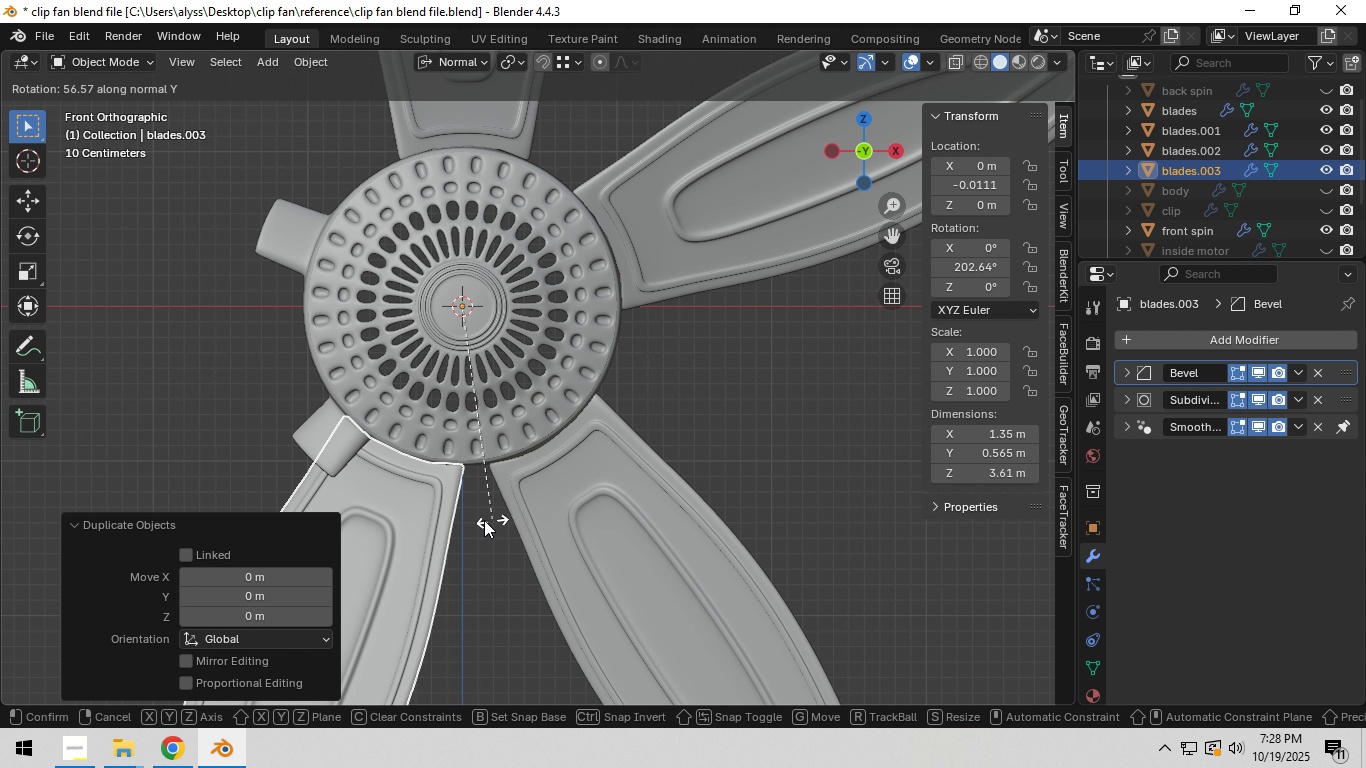 
hold_key(key=ShiftLeft, duration=1.05)
 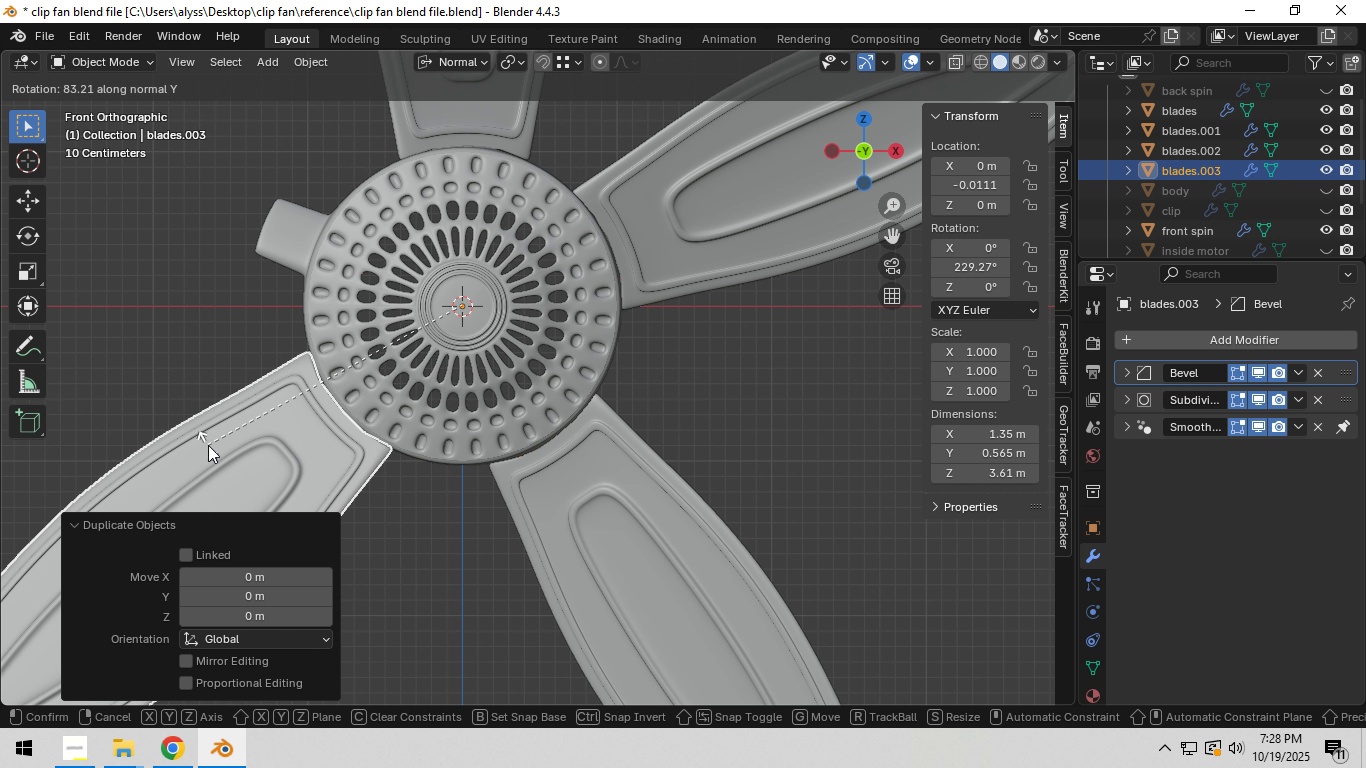 
hold_key(key=ShiftLeft, duration=1.53)
 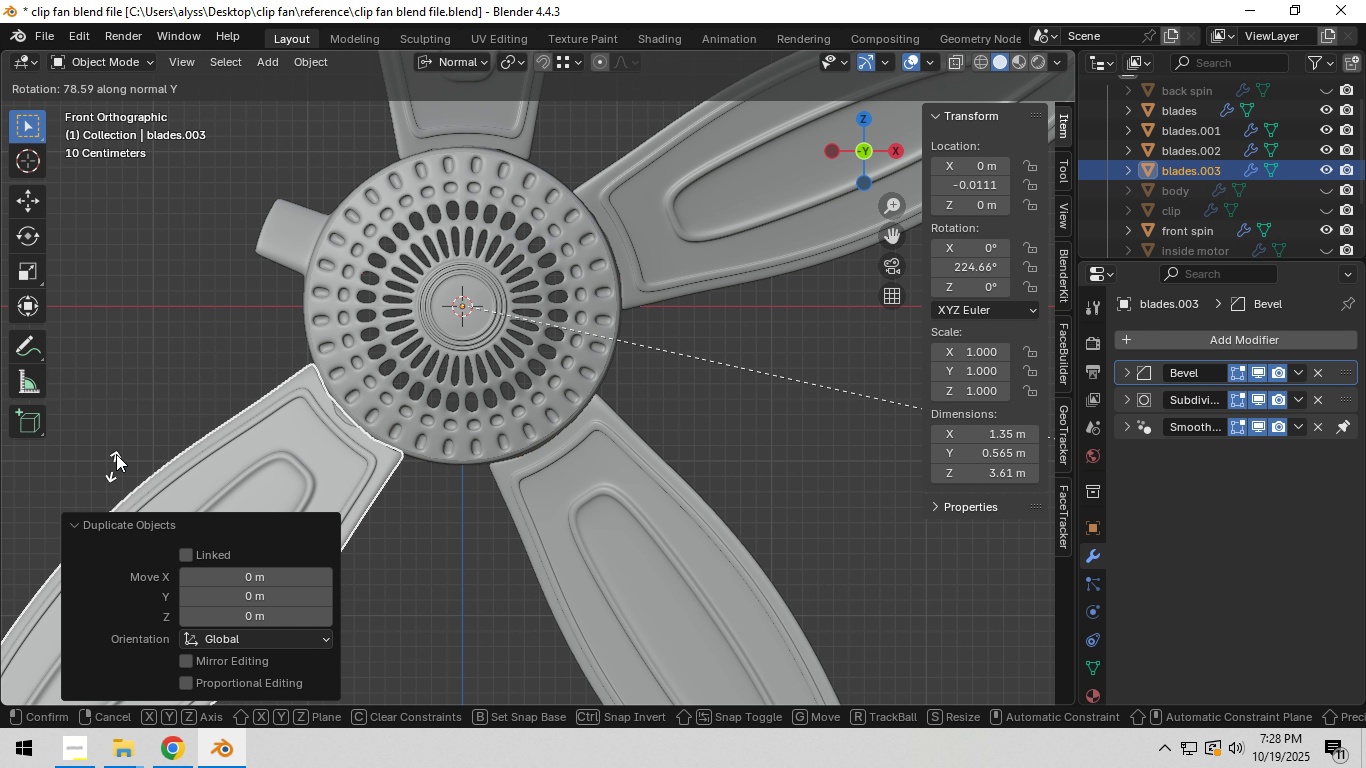 
hold_key(key=ShiftLeft, duration=1.53)
 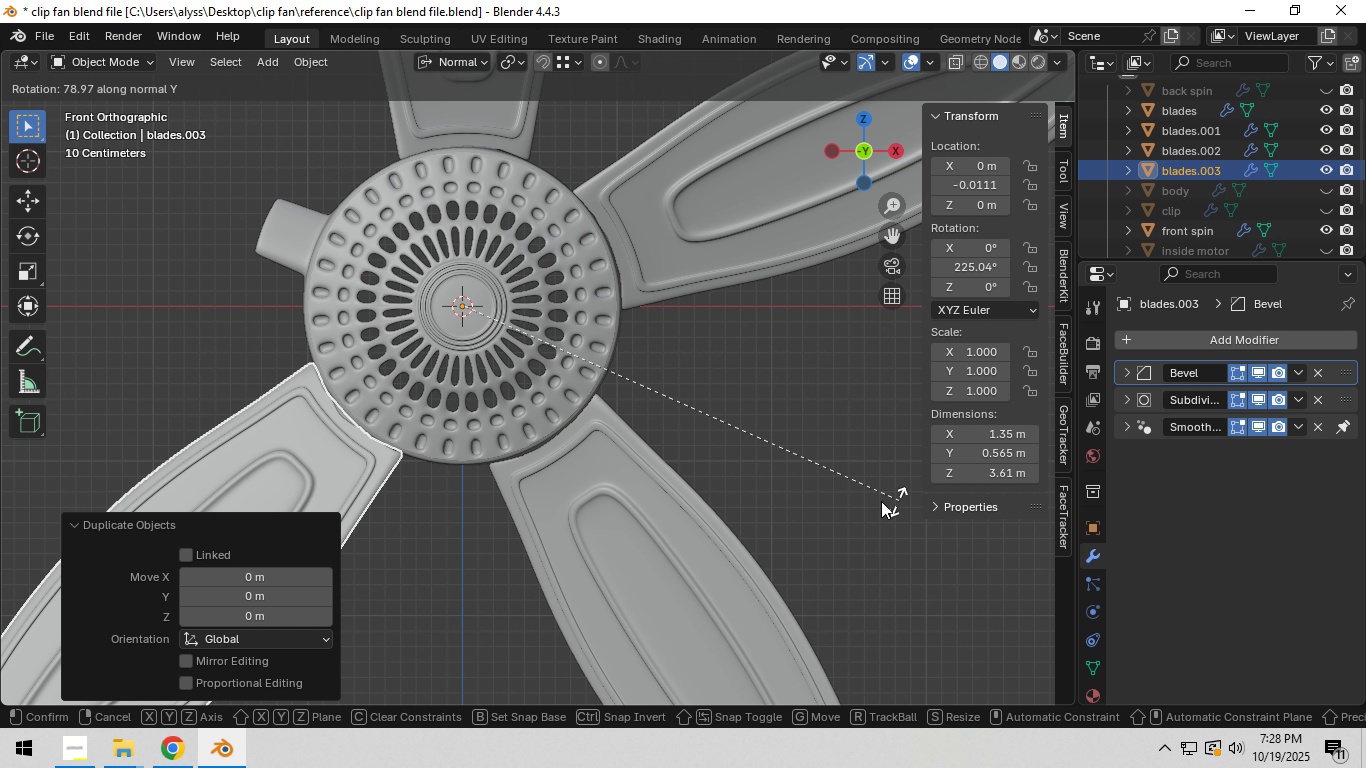 
hold_key(key=ShiftLeft, duration=1.51)
 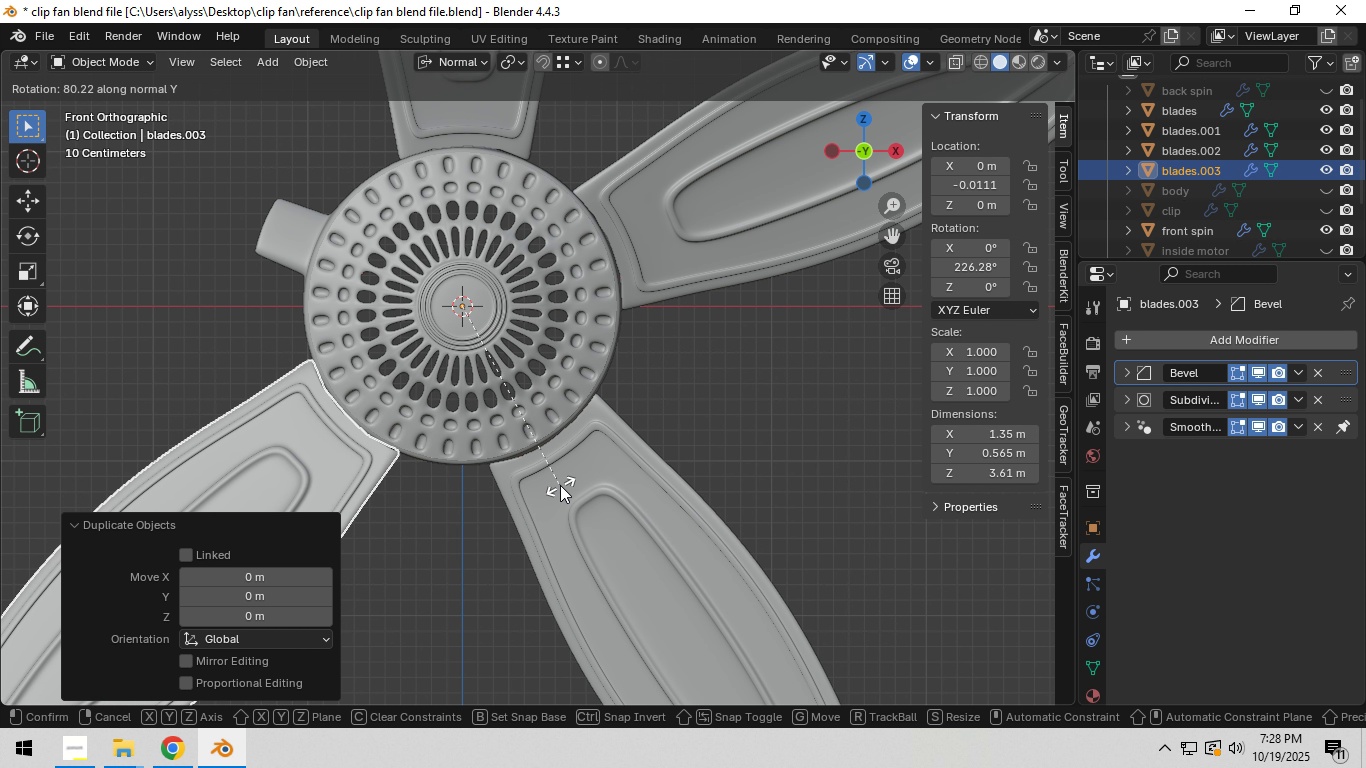 
hold_key(key=ShiftLeft, duration=0.92)
left_click([560, 485])
 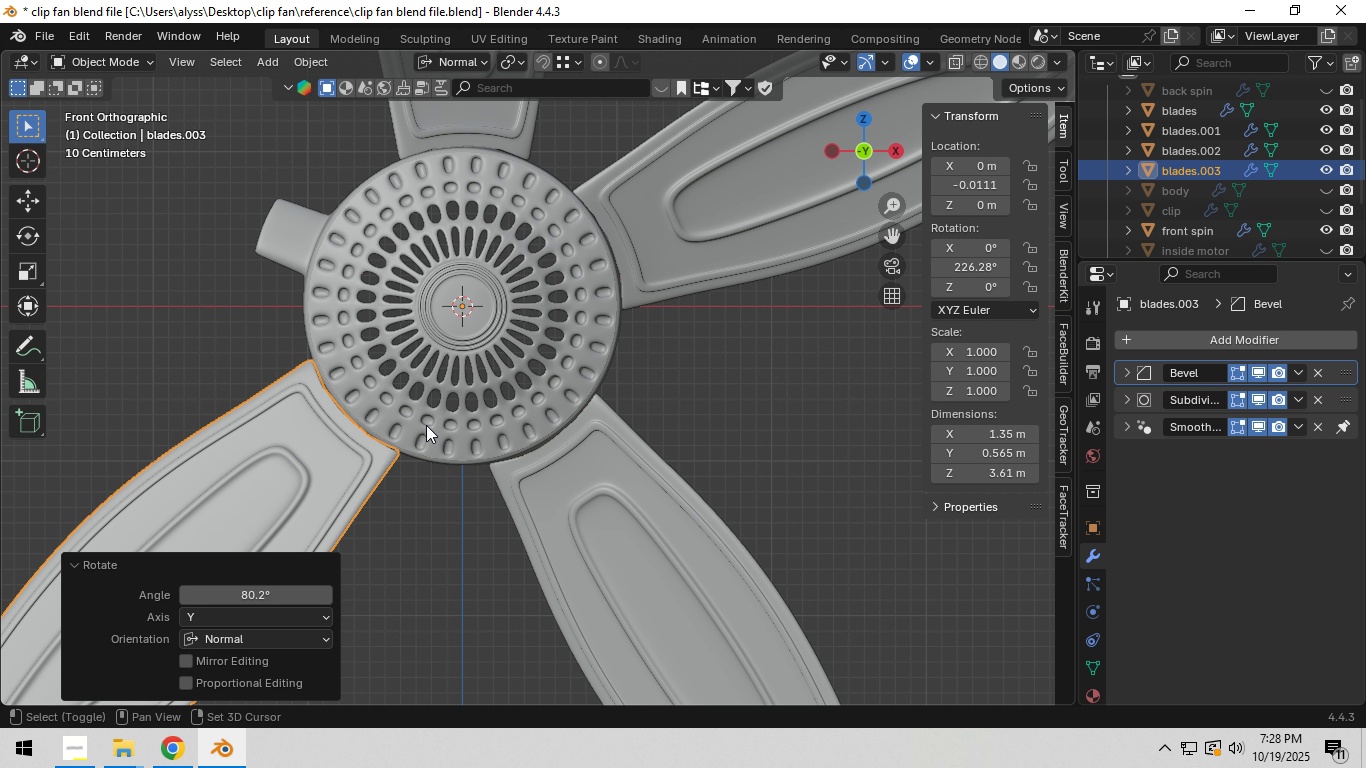 
hold_key(key=ShiftLeft, duration=0.58)
 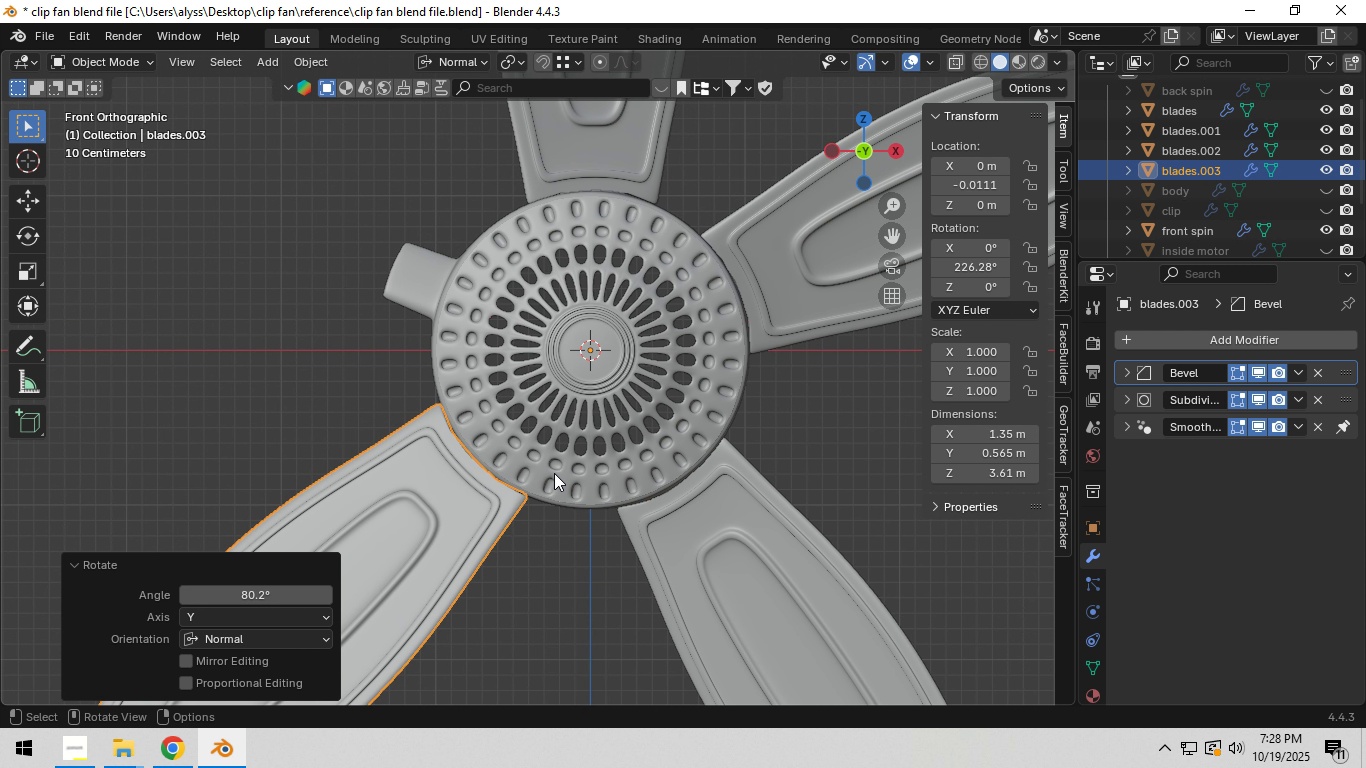 
key(Shift+D)
 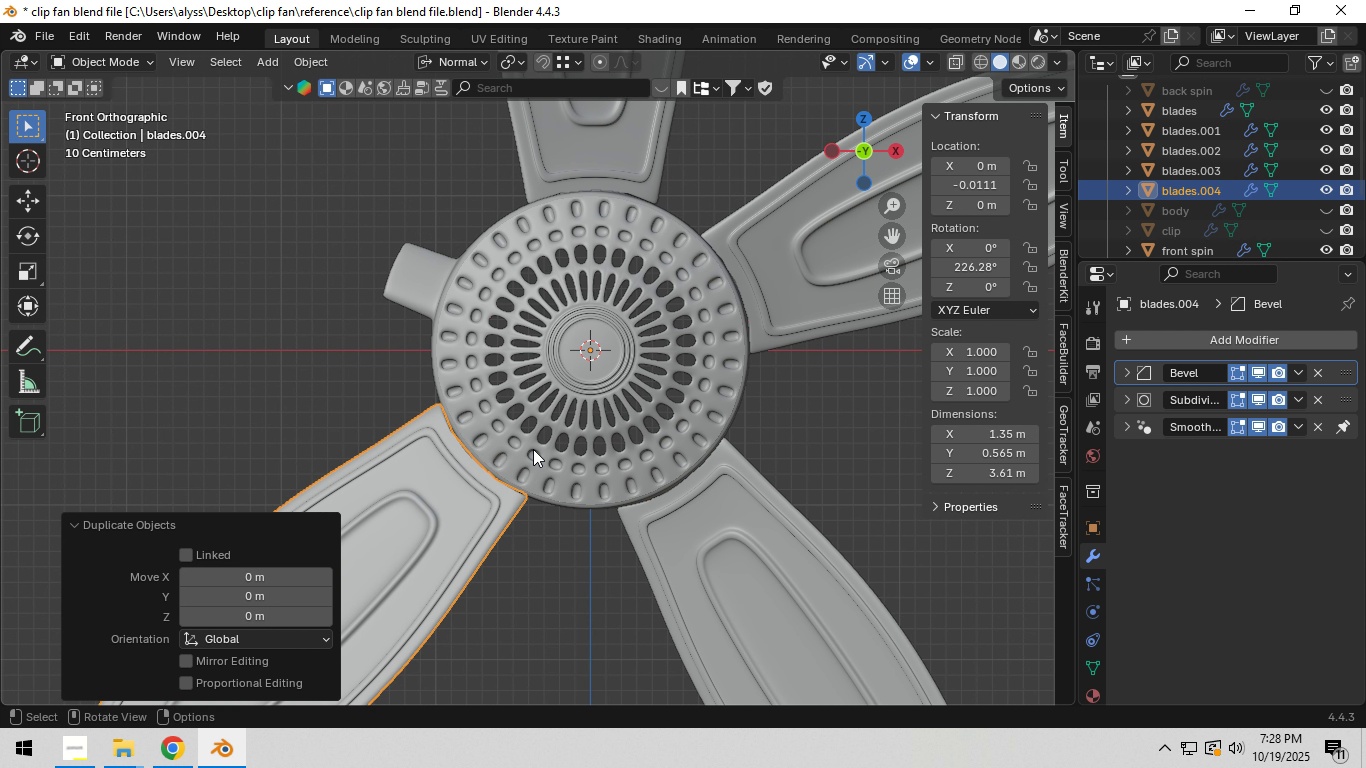 
right_click([533, 449])
 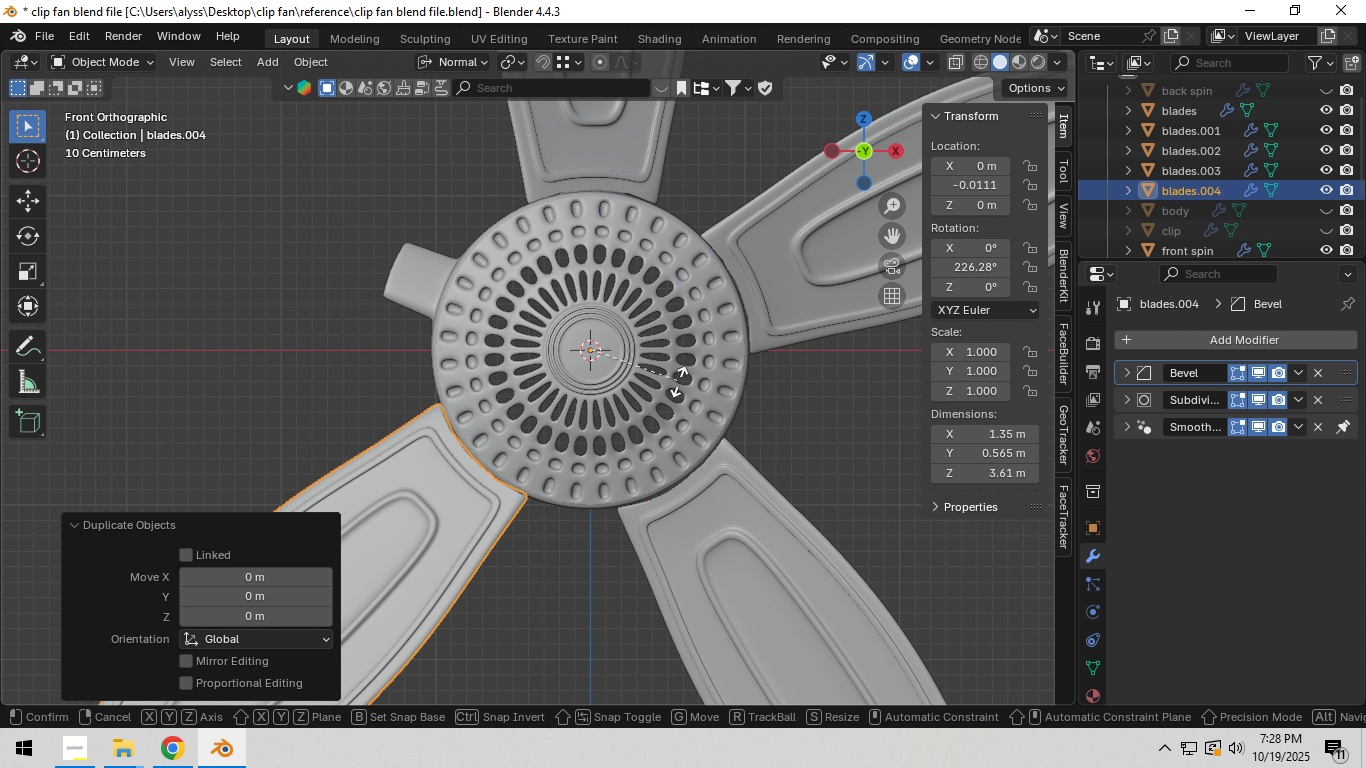 
type(ry)
 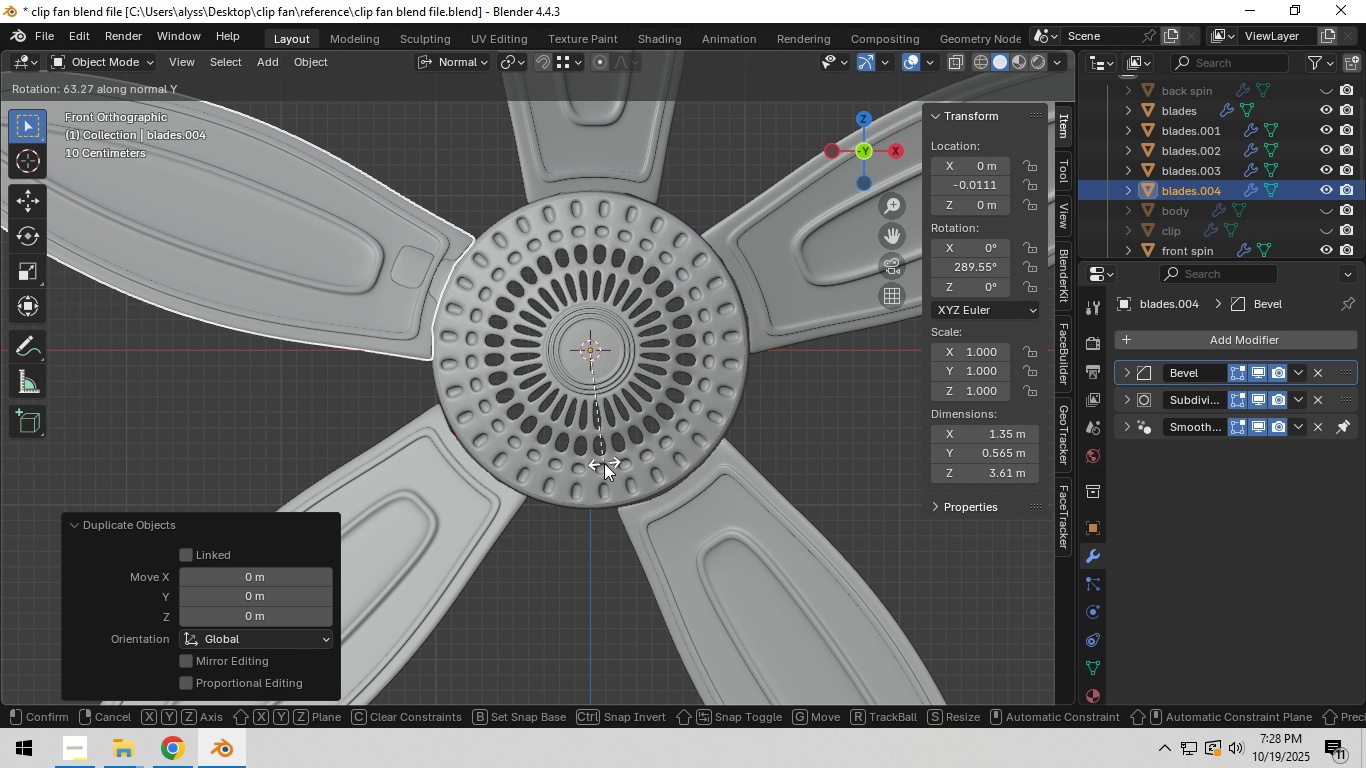 
hold_key(key=ShiftLeft, duration=1.54)
 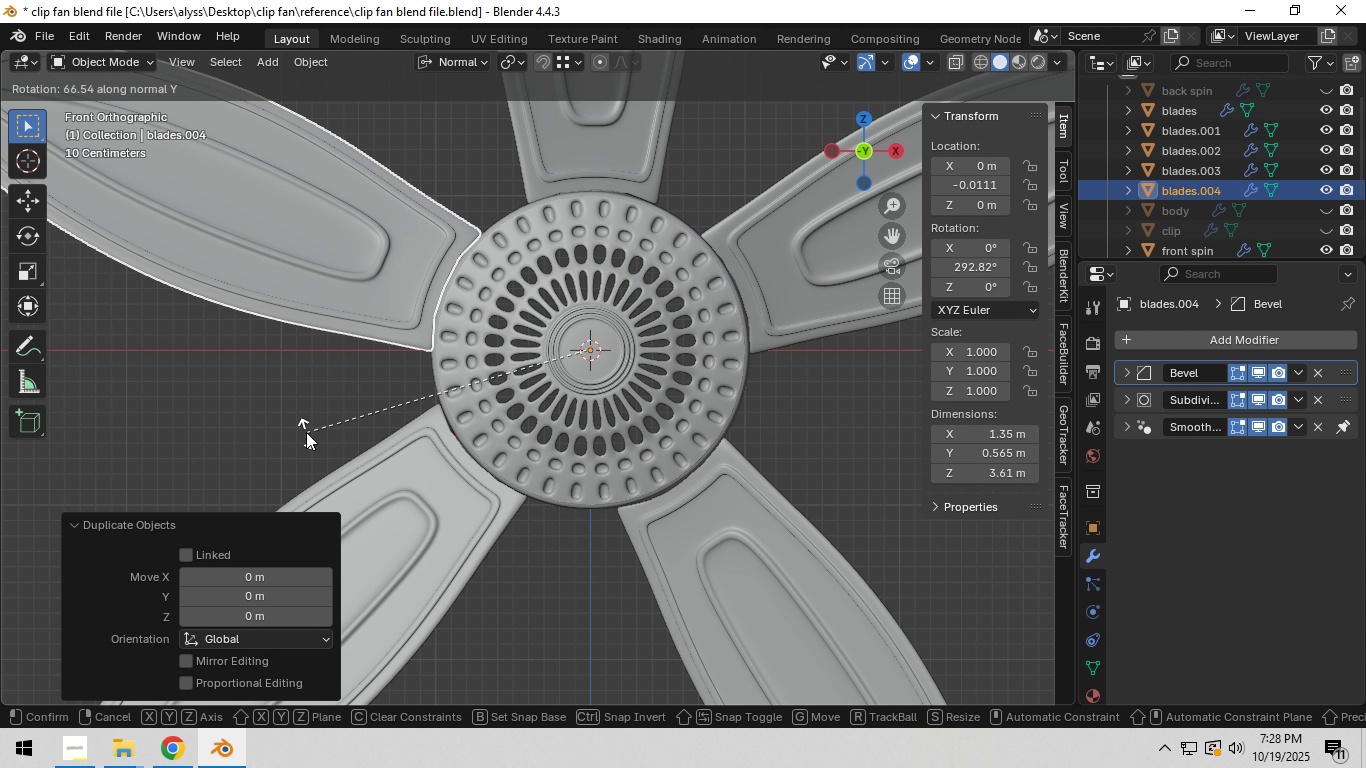 
hold_key(key=ShiftLeft, duration=1.51)
 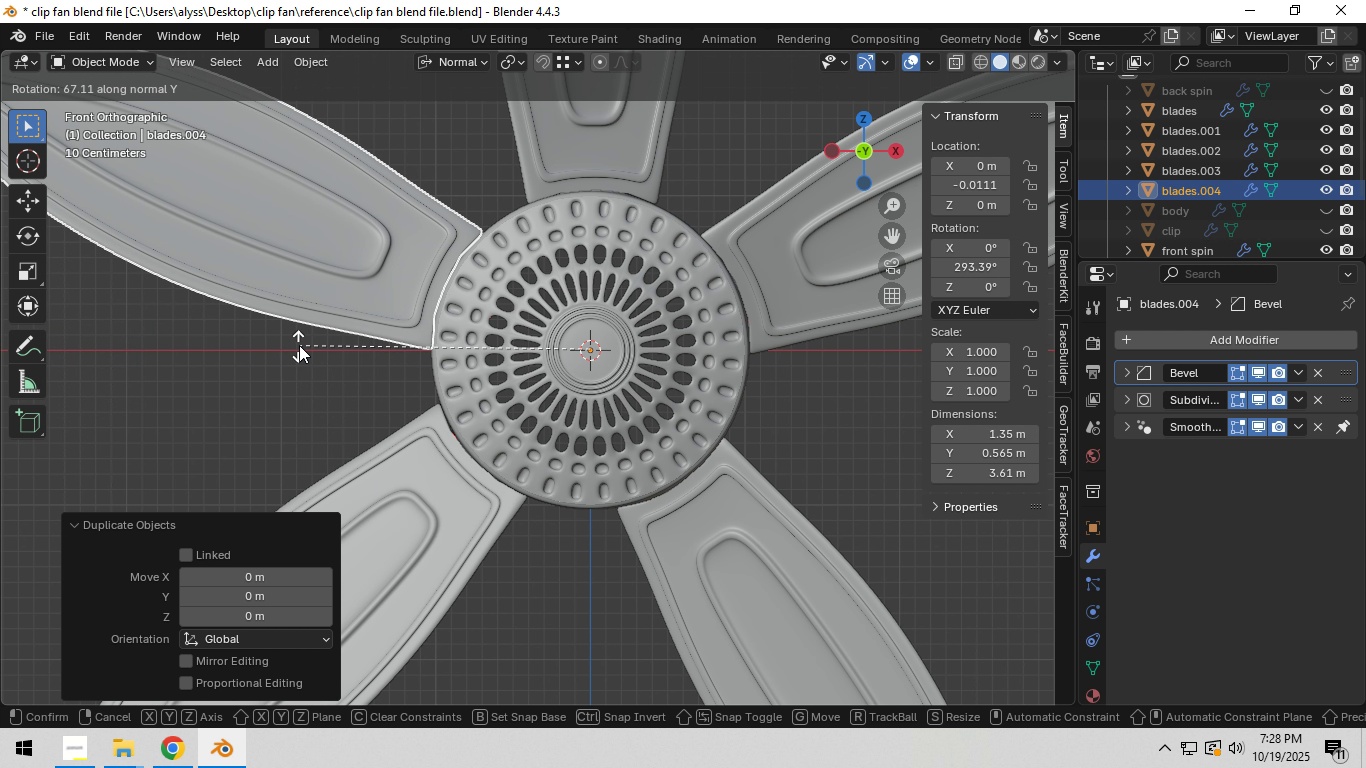 
hold_key(key=ShiftLeft, duration=1.52)
 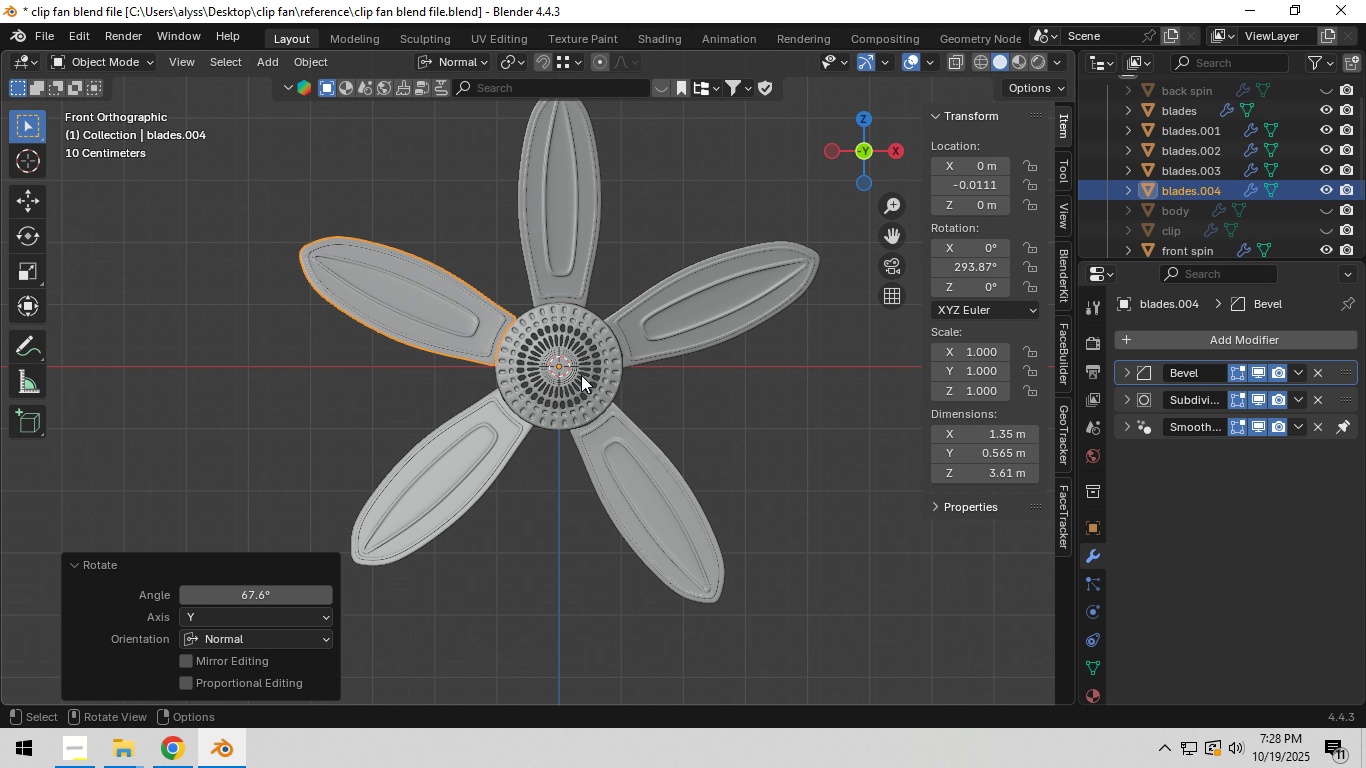 
key(Shift+ShiftLeft)
 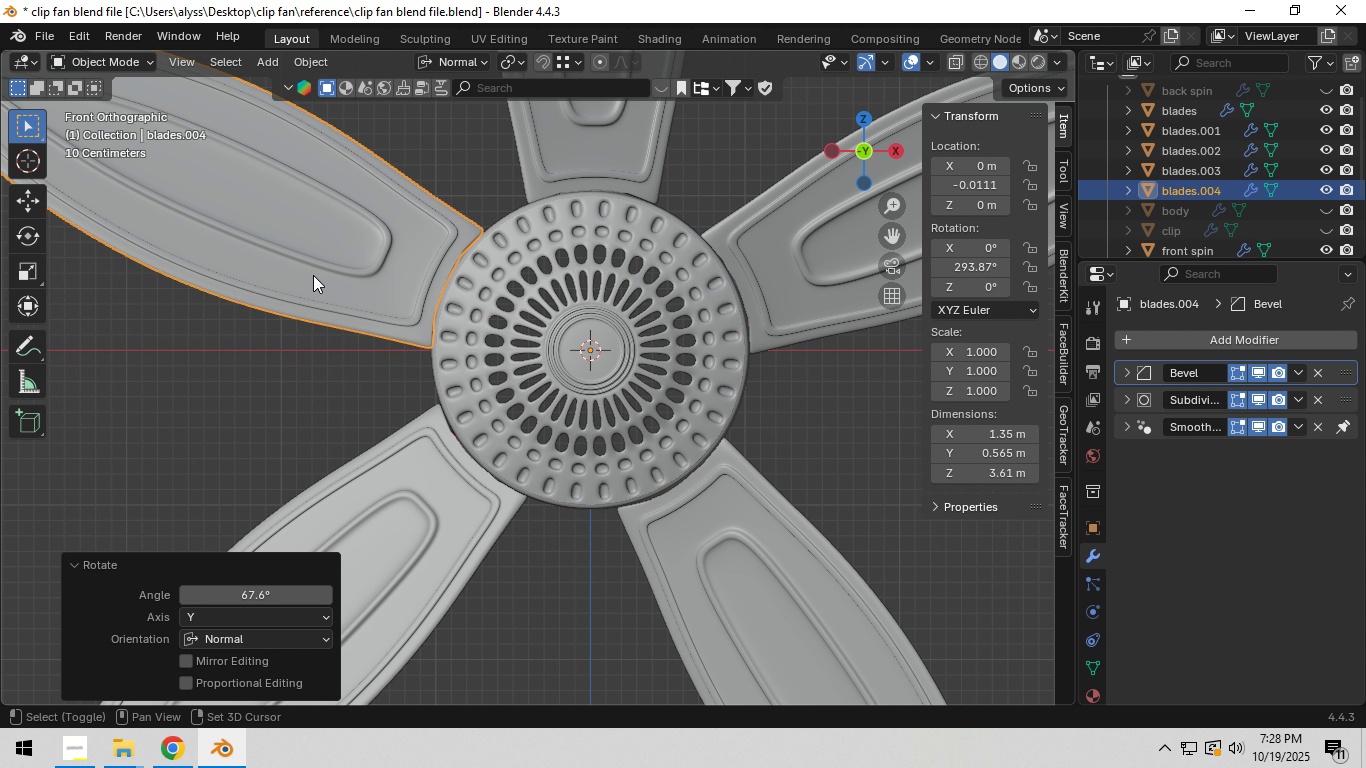 
key(Shift+ShiftLeft)
 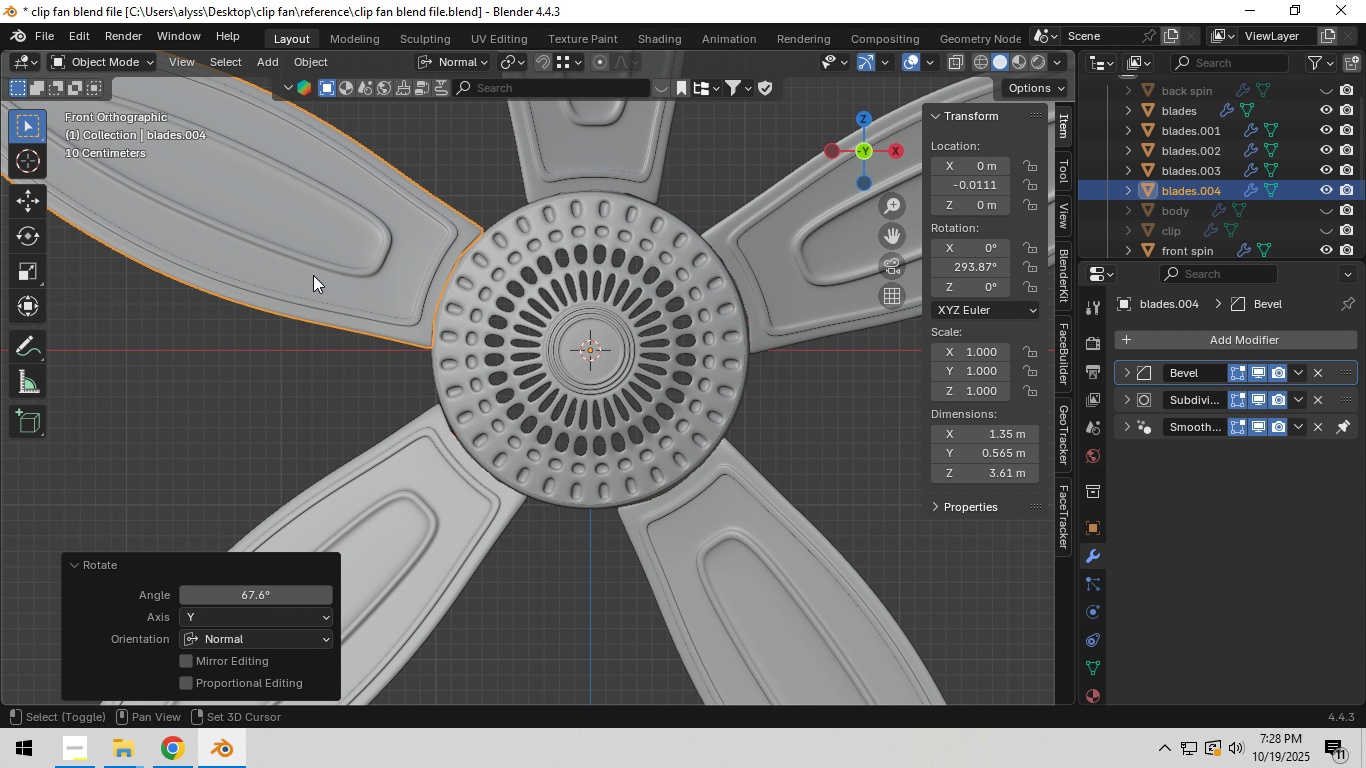 
key(Shift+ShiftLeft)
 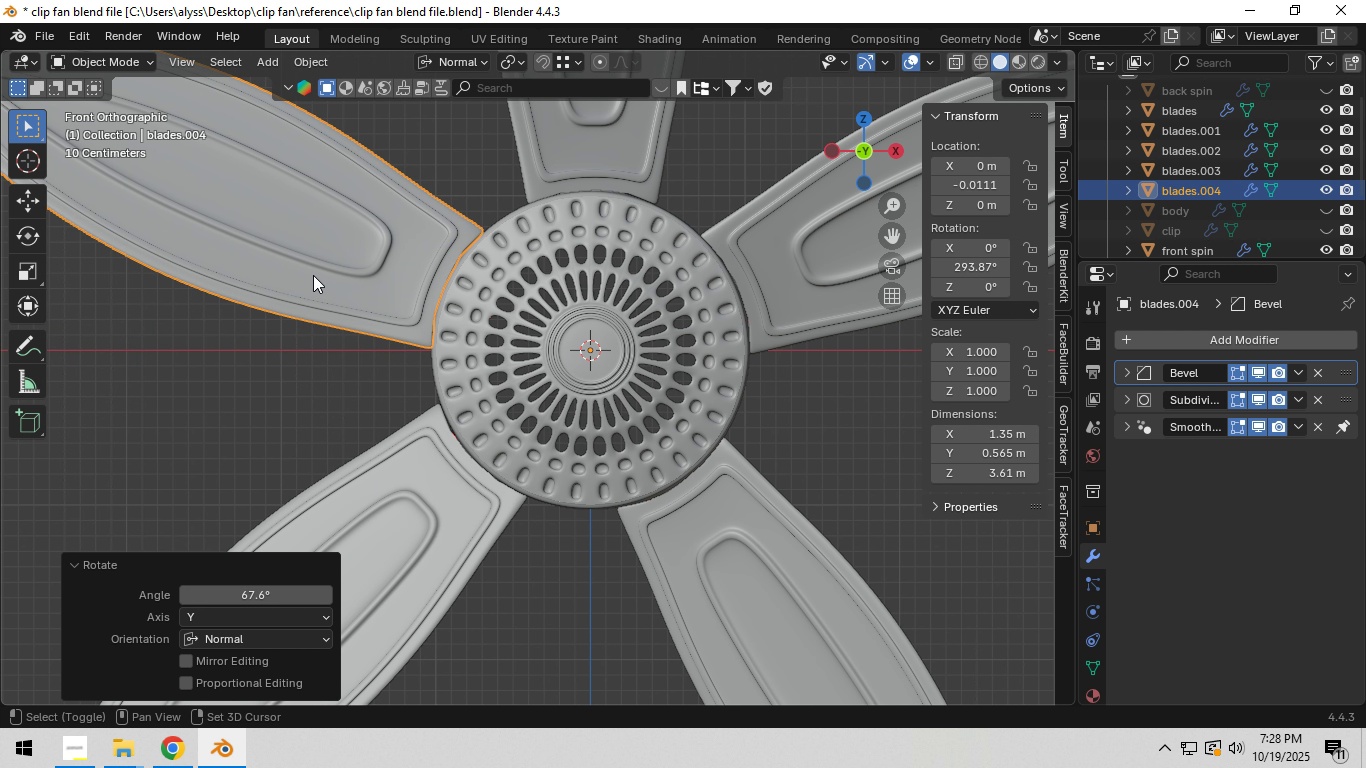 
left_click([313, 275])
 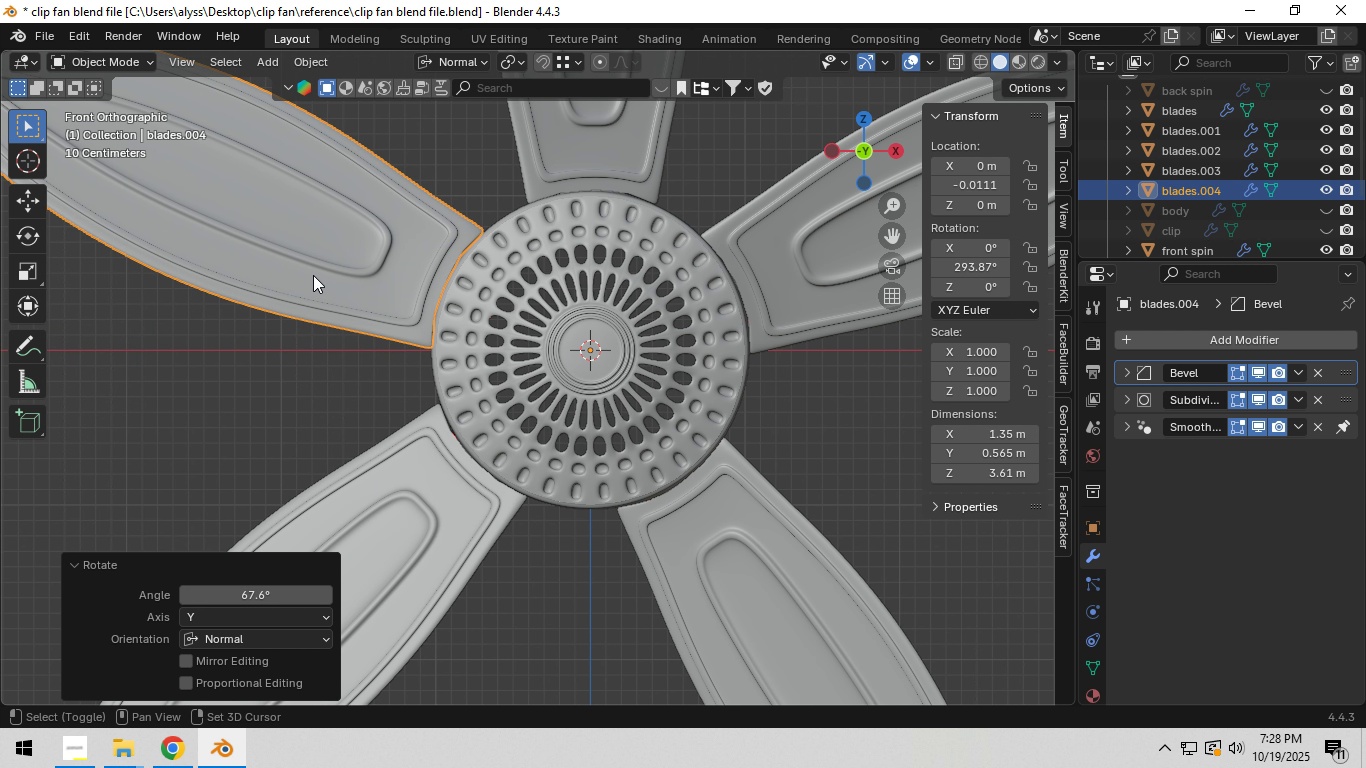 
key(Shift+ShiftLeft)
 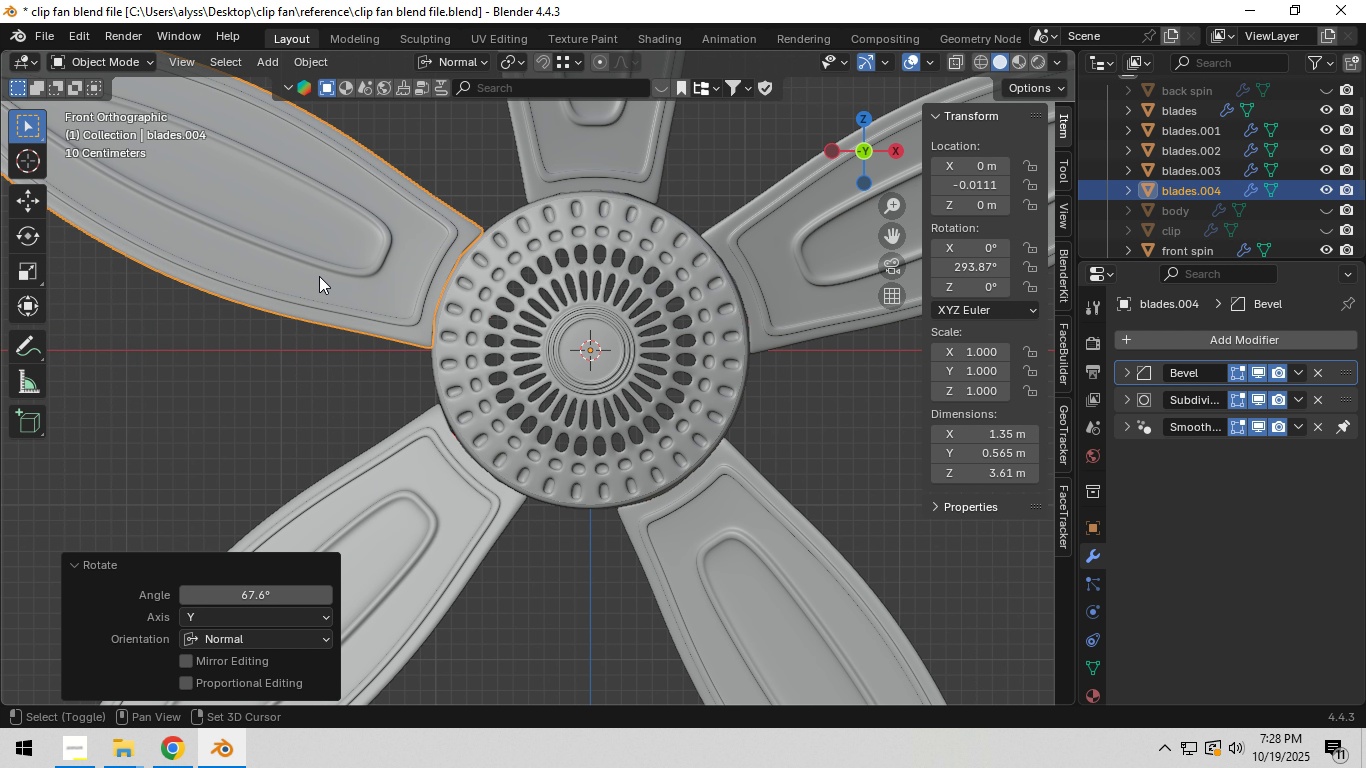 
key(Shift+ShiftLeft)
 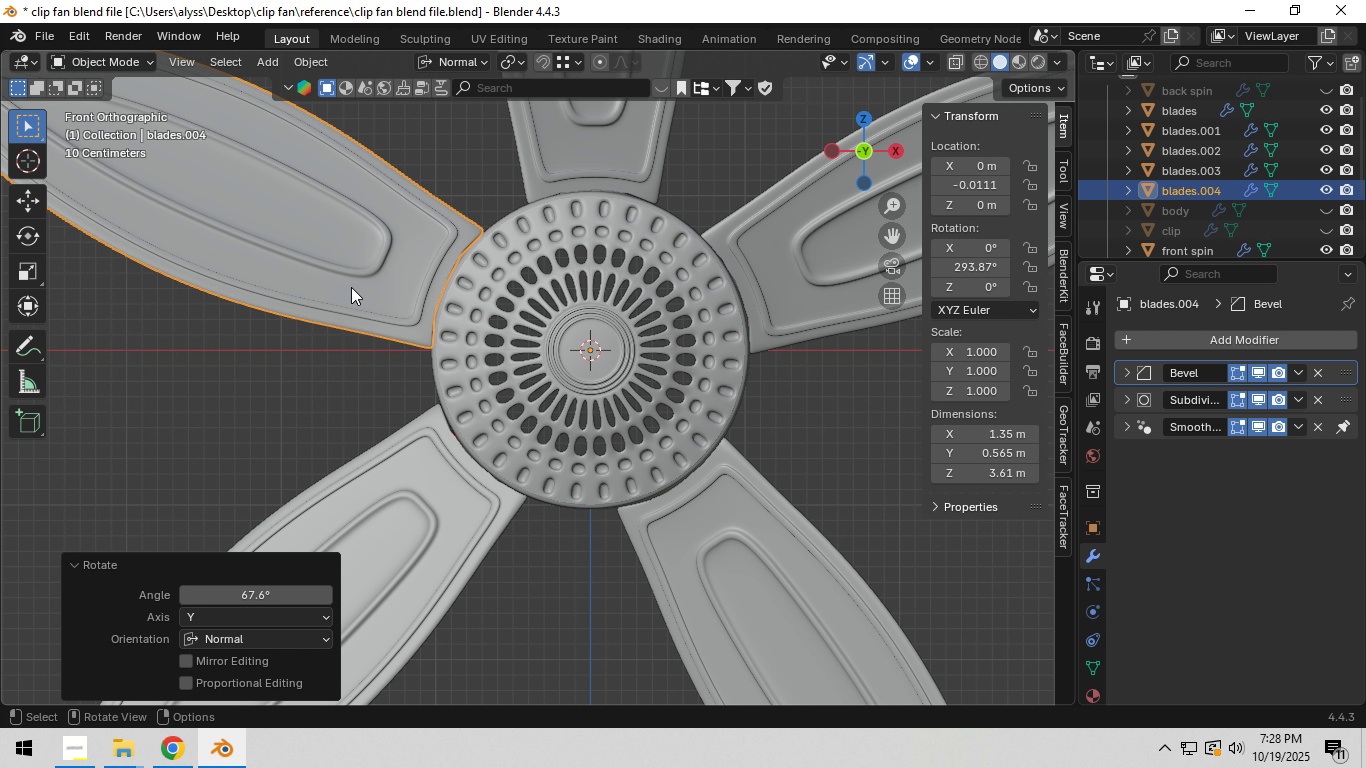 
key(Shift+ShiftLeft)
 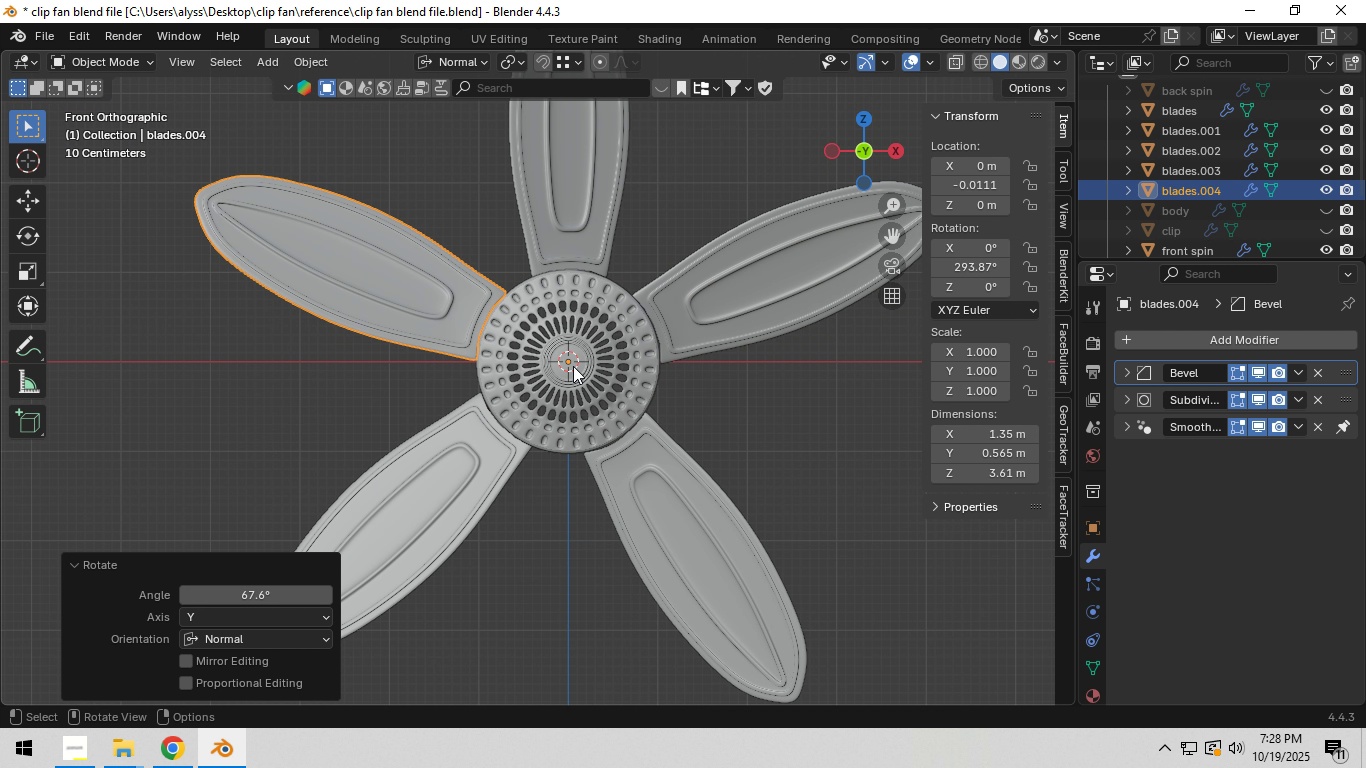 
scroll: coordinate [574, 366], scroll_direction: down, amount: 5.0
 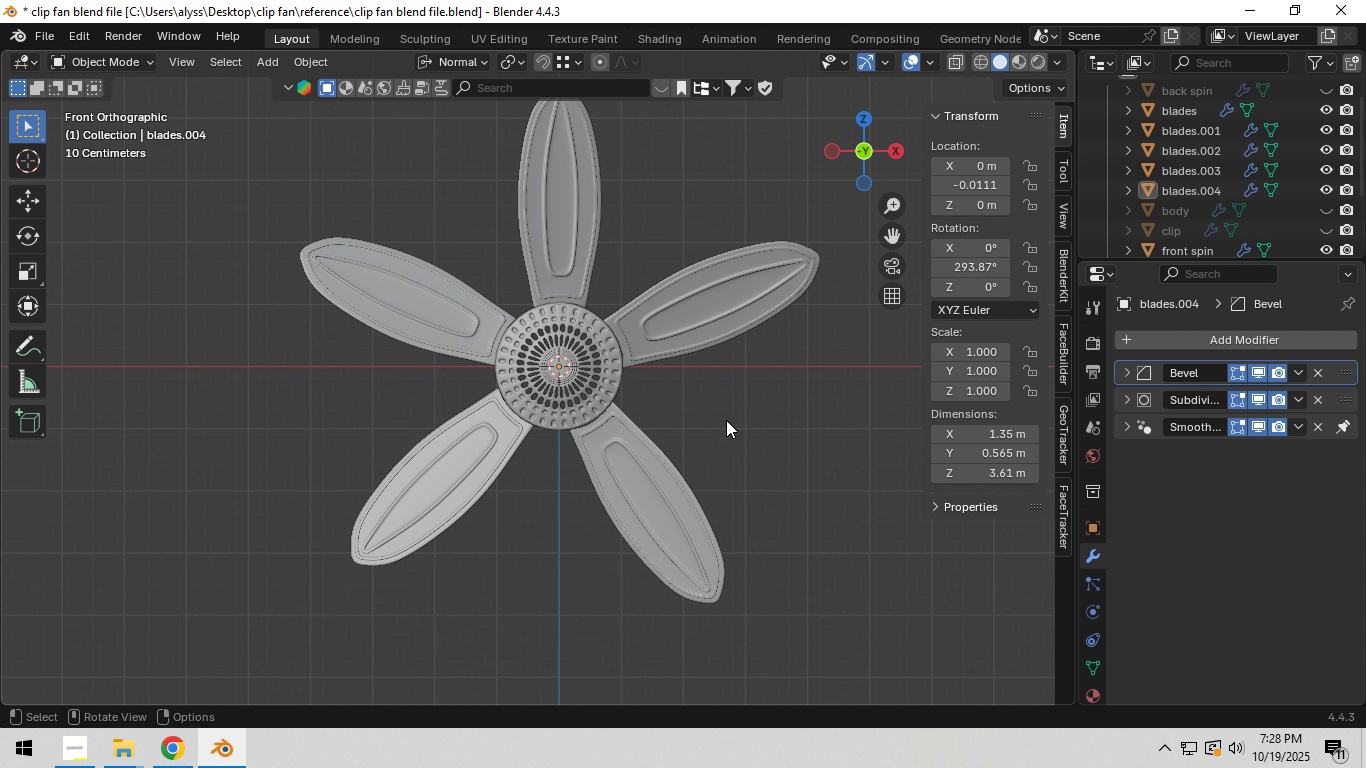 
left_click([726, 419])
 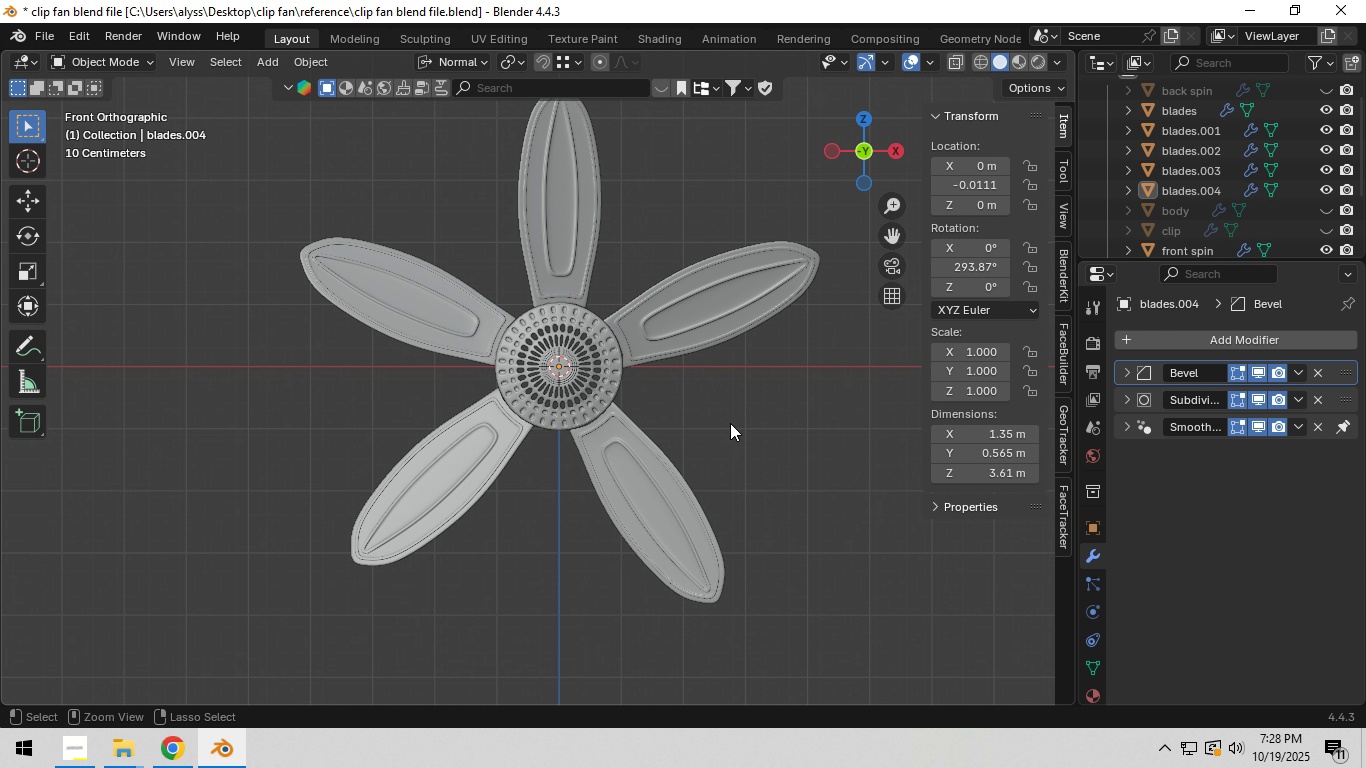 
key(Control+S)
 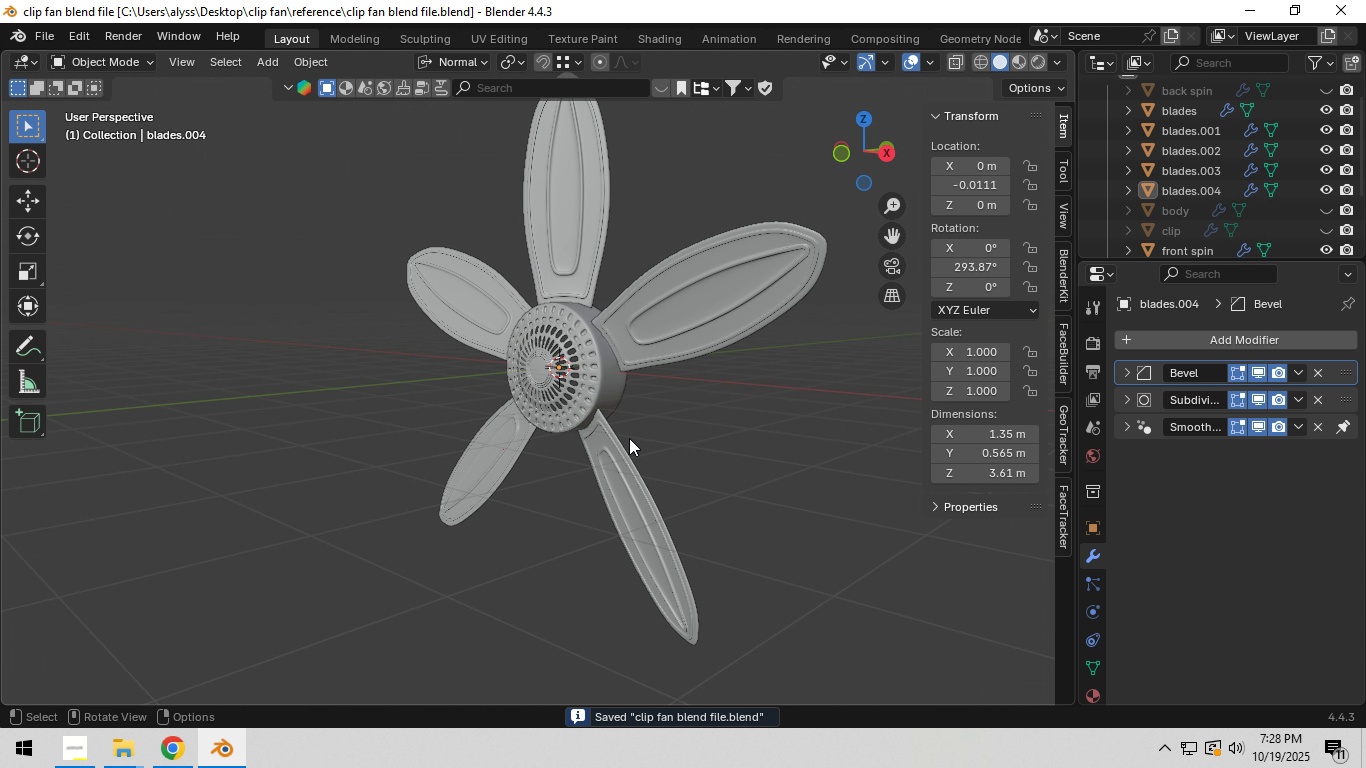 
key(Alt+H)
 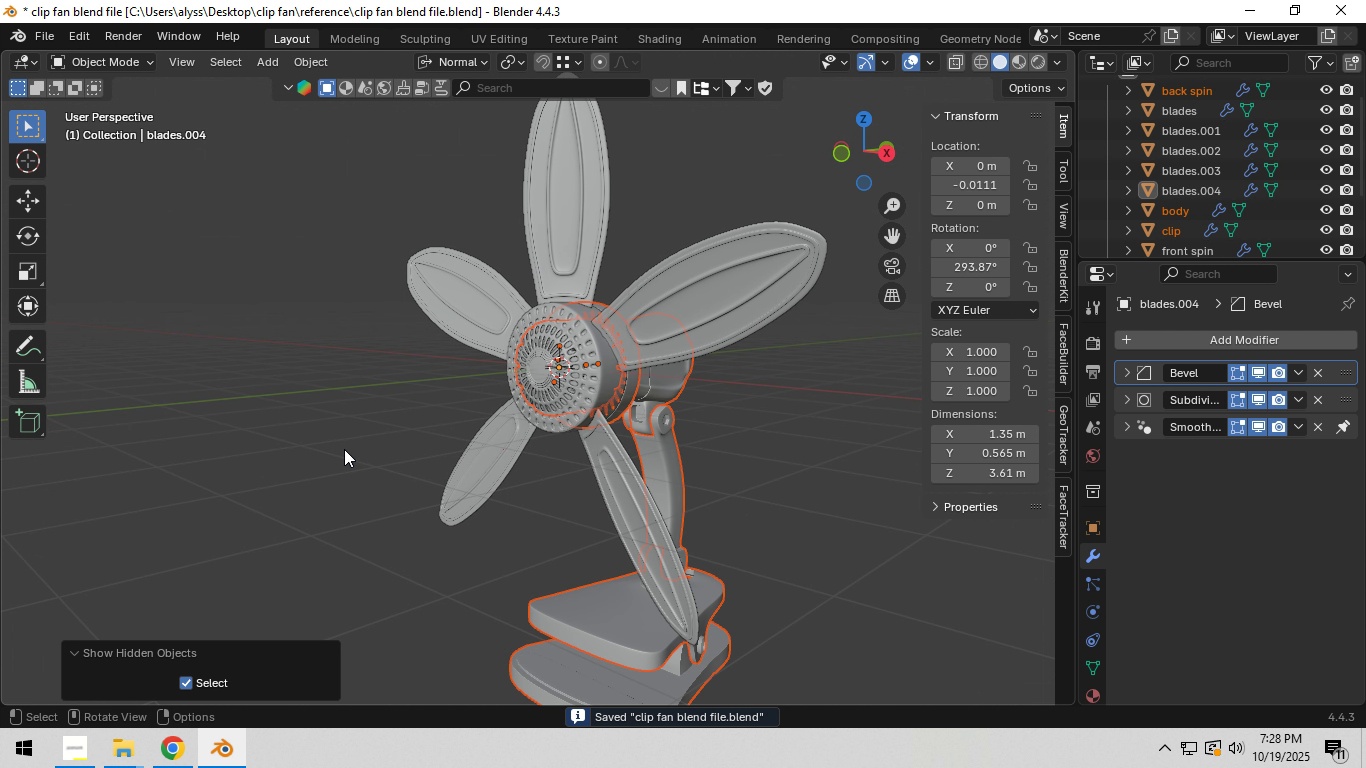 
left_click([337, 441])
 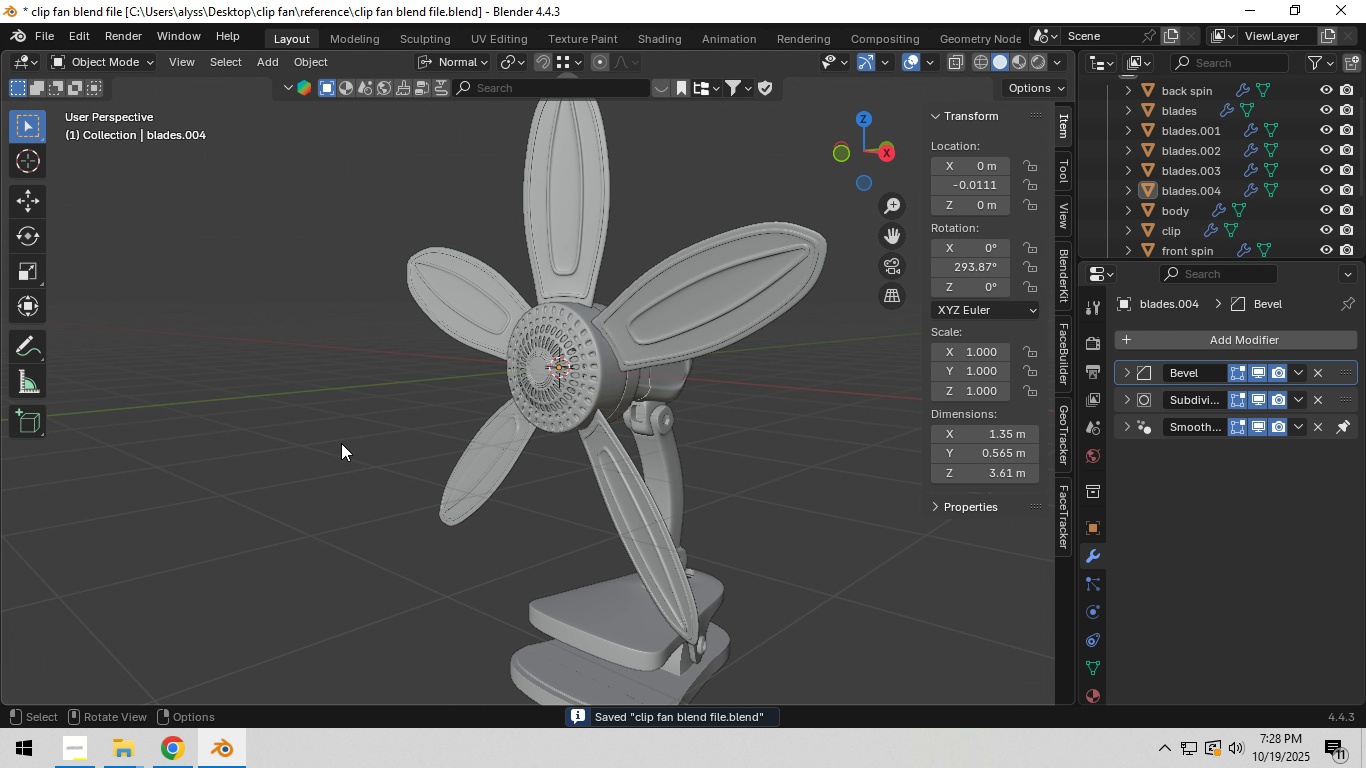 
scroll: coordinate [341, 443], scroll_direction: down, amount: 3.0
 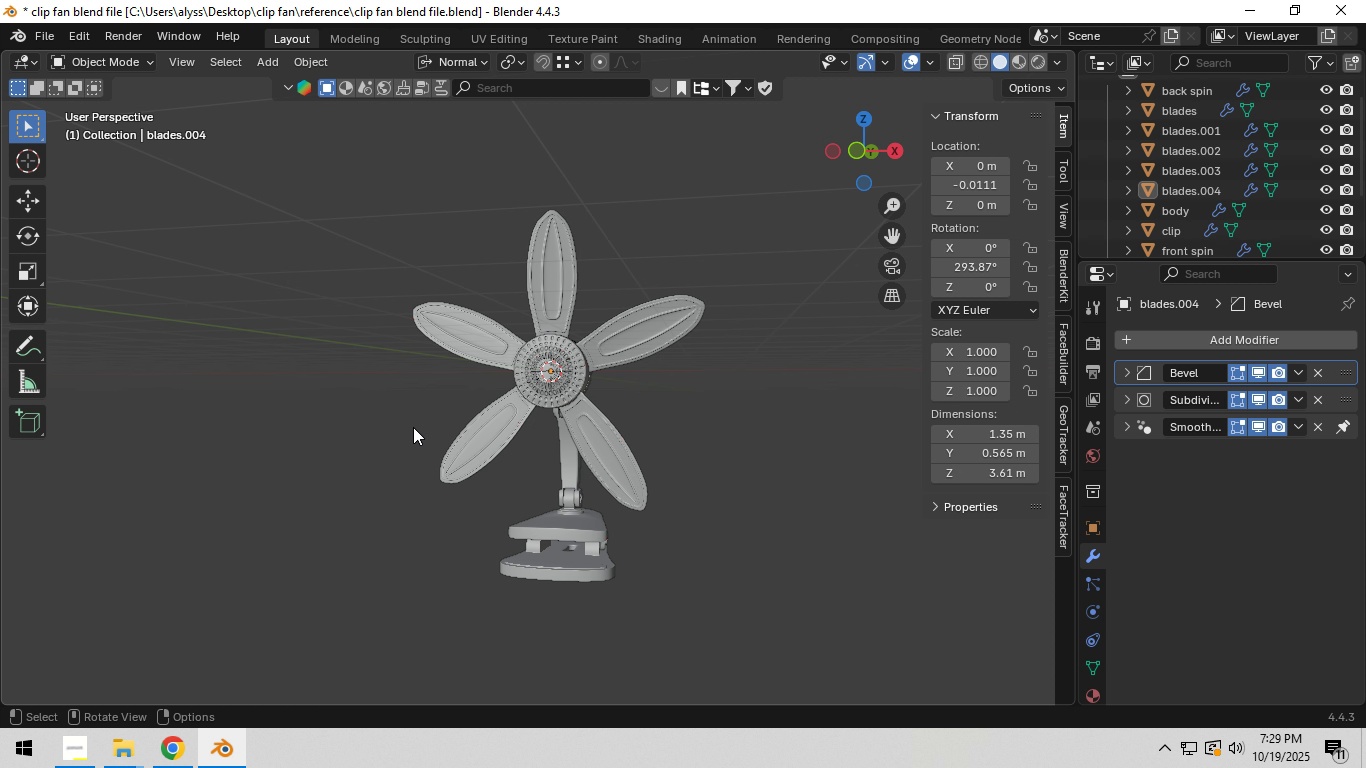 
wait(18.21)
 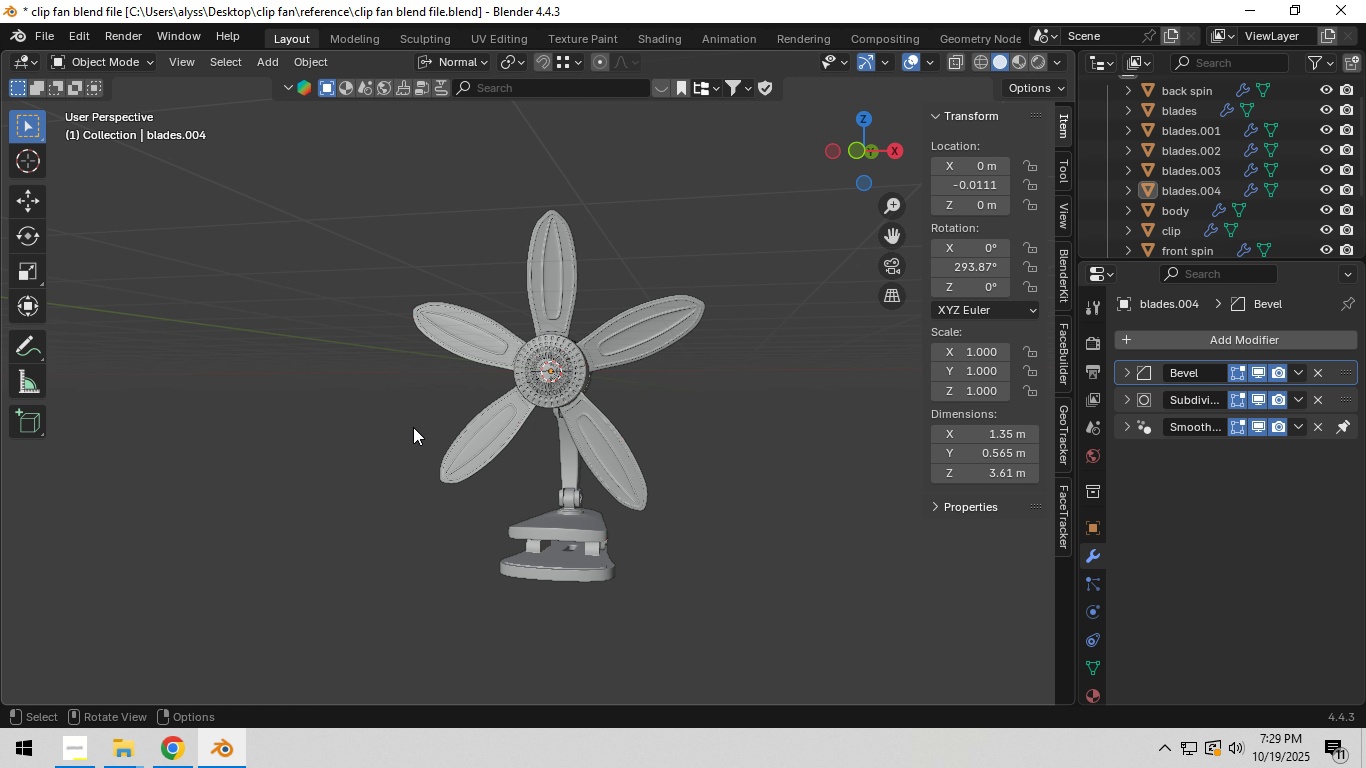 
scroll: coordinate [400, 475], scroll_direction: up, amount: 4.0
 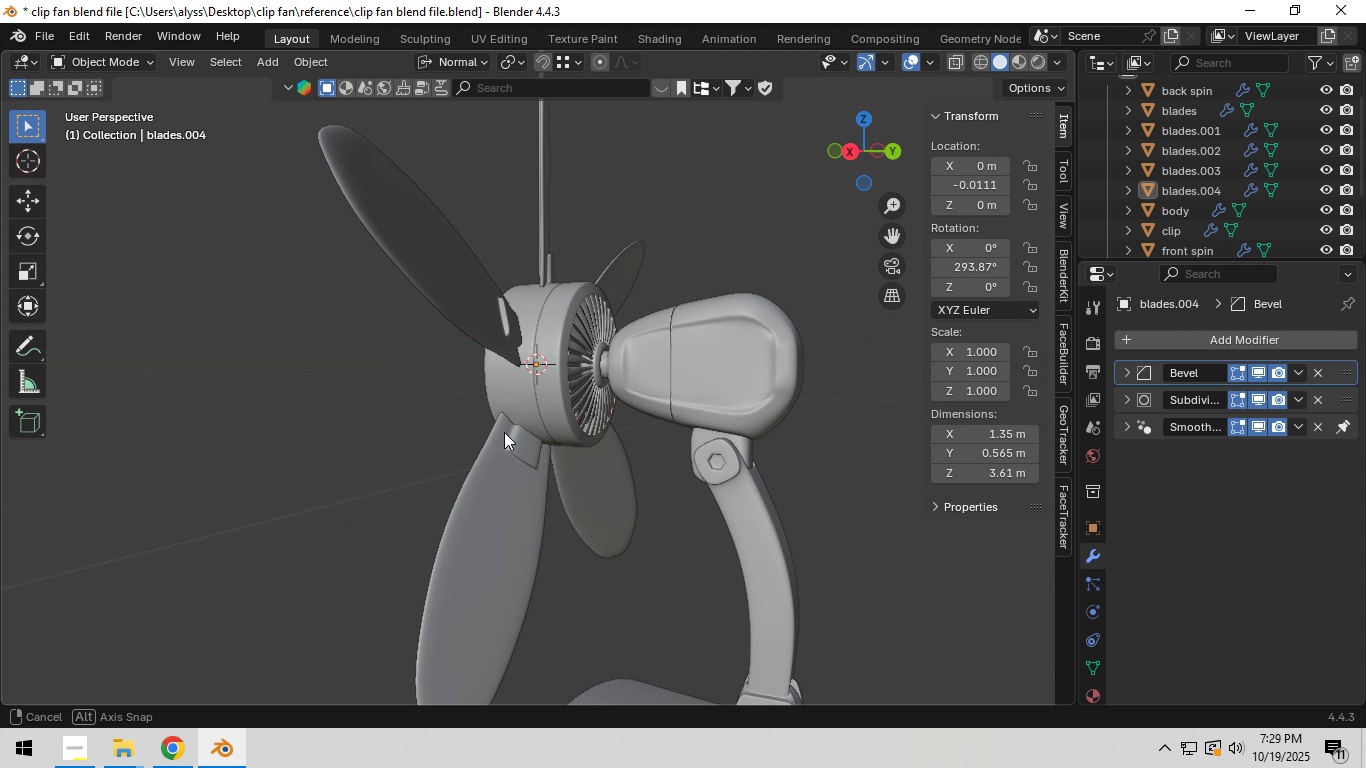 
key(Control+S)
 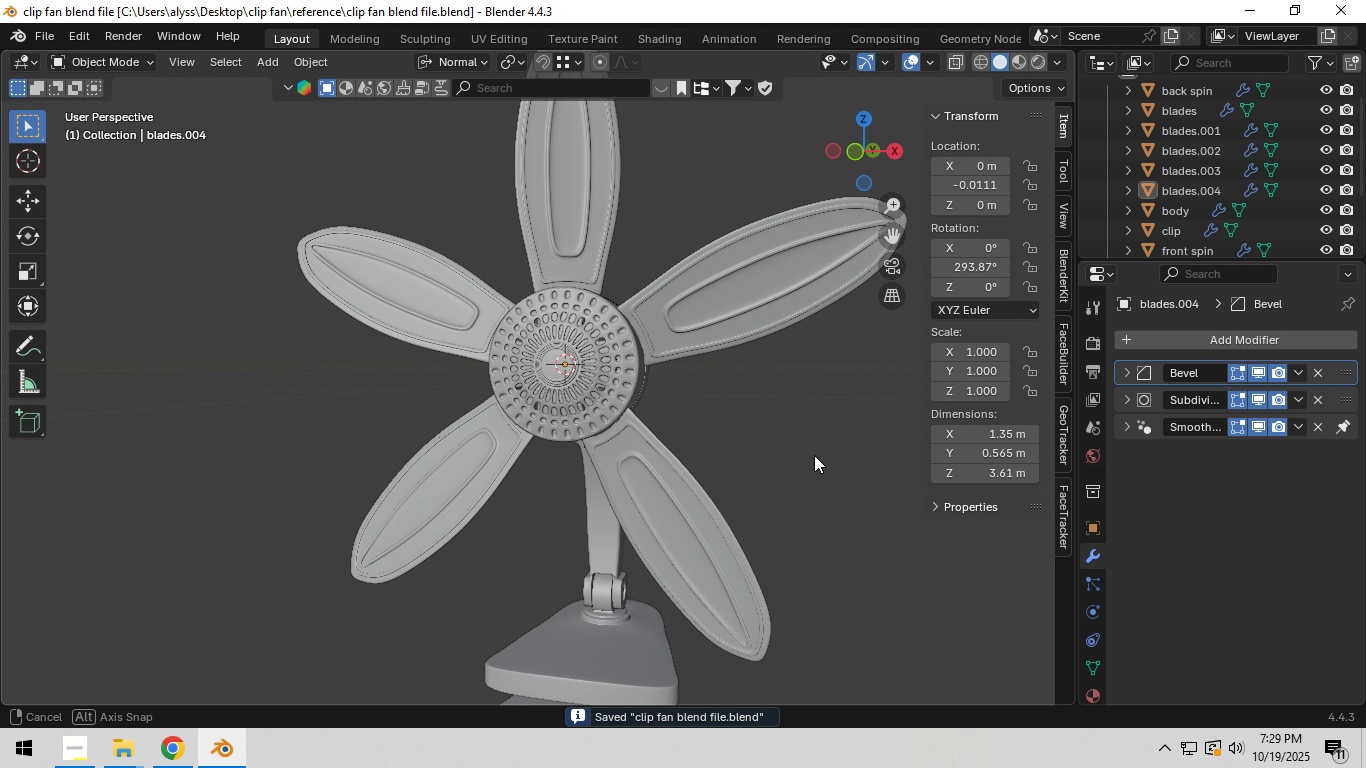 
left_click([785, 450])
 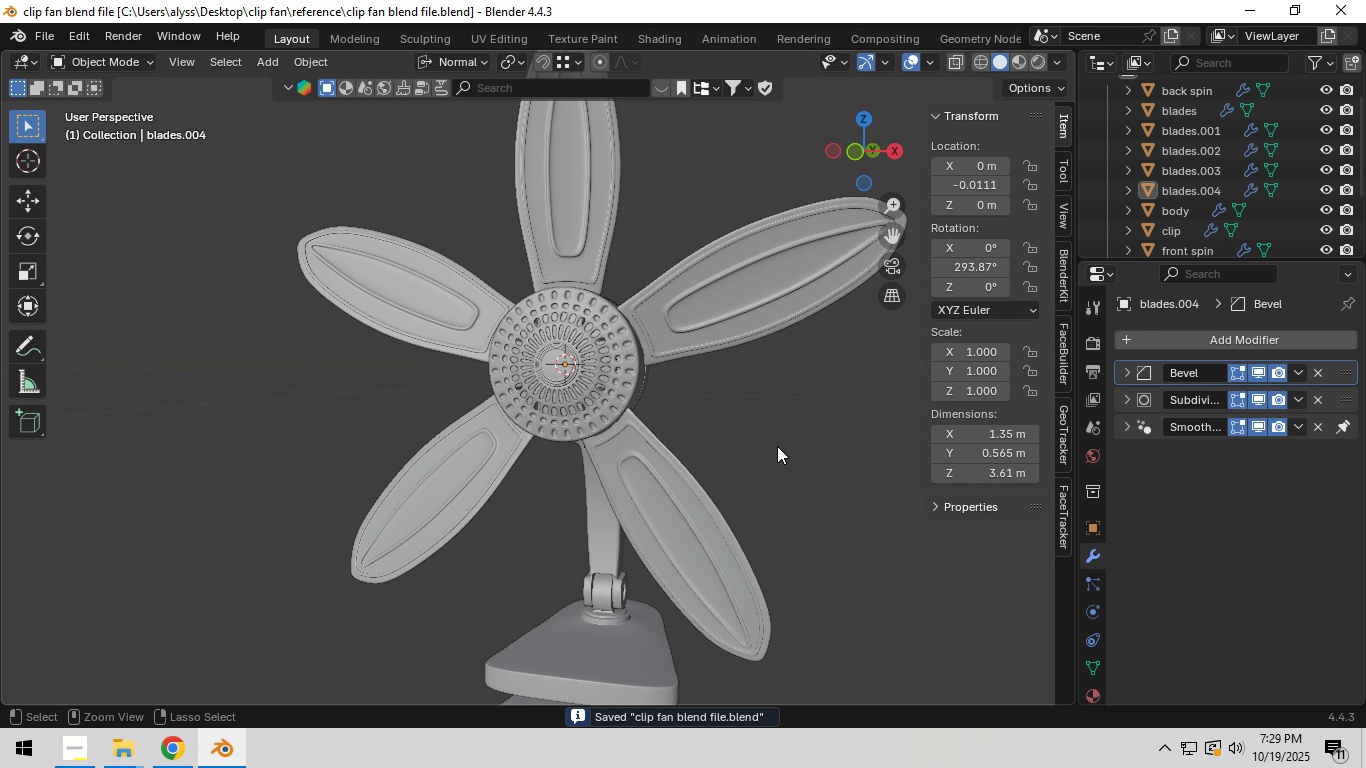 
key(Control+S)
 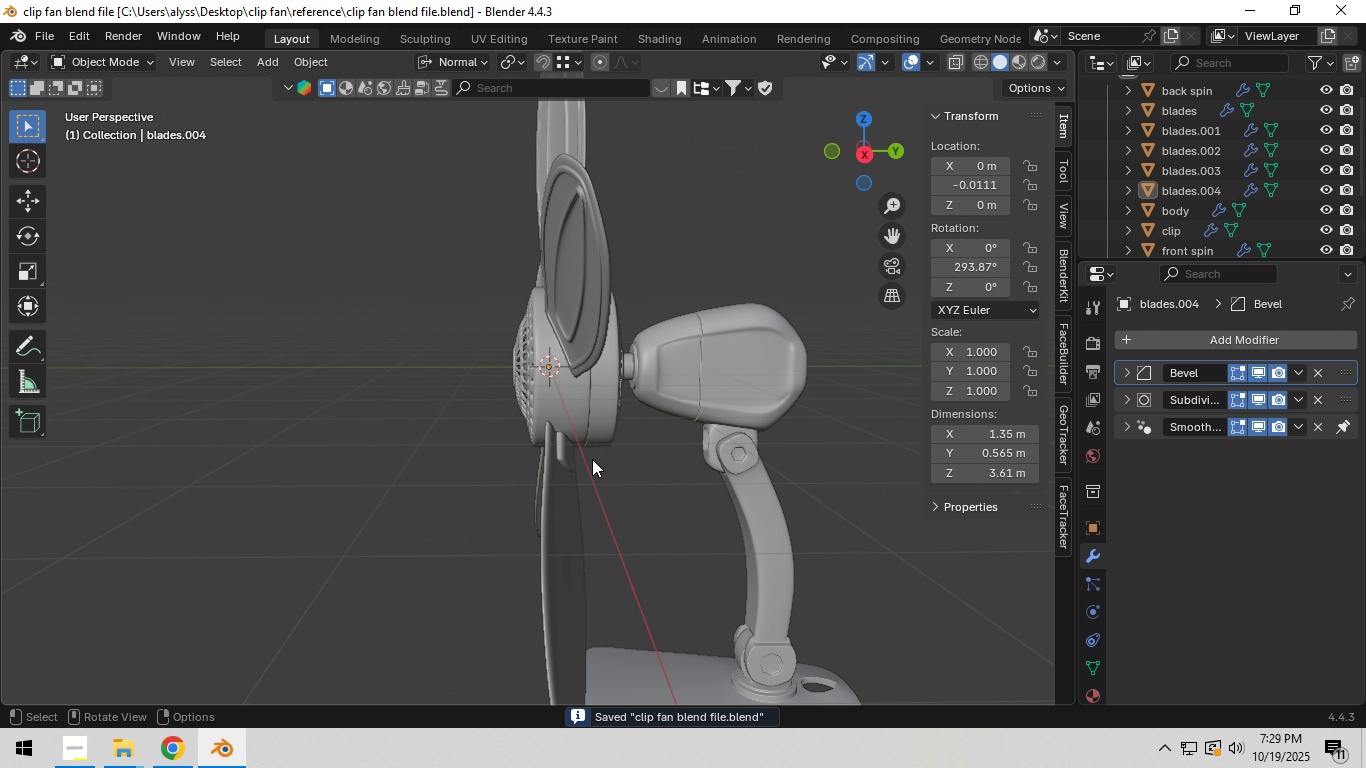 
scroll: coordinate [601, 459], scroll_direction: down, amount: 3.0
 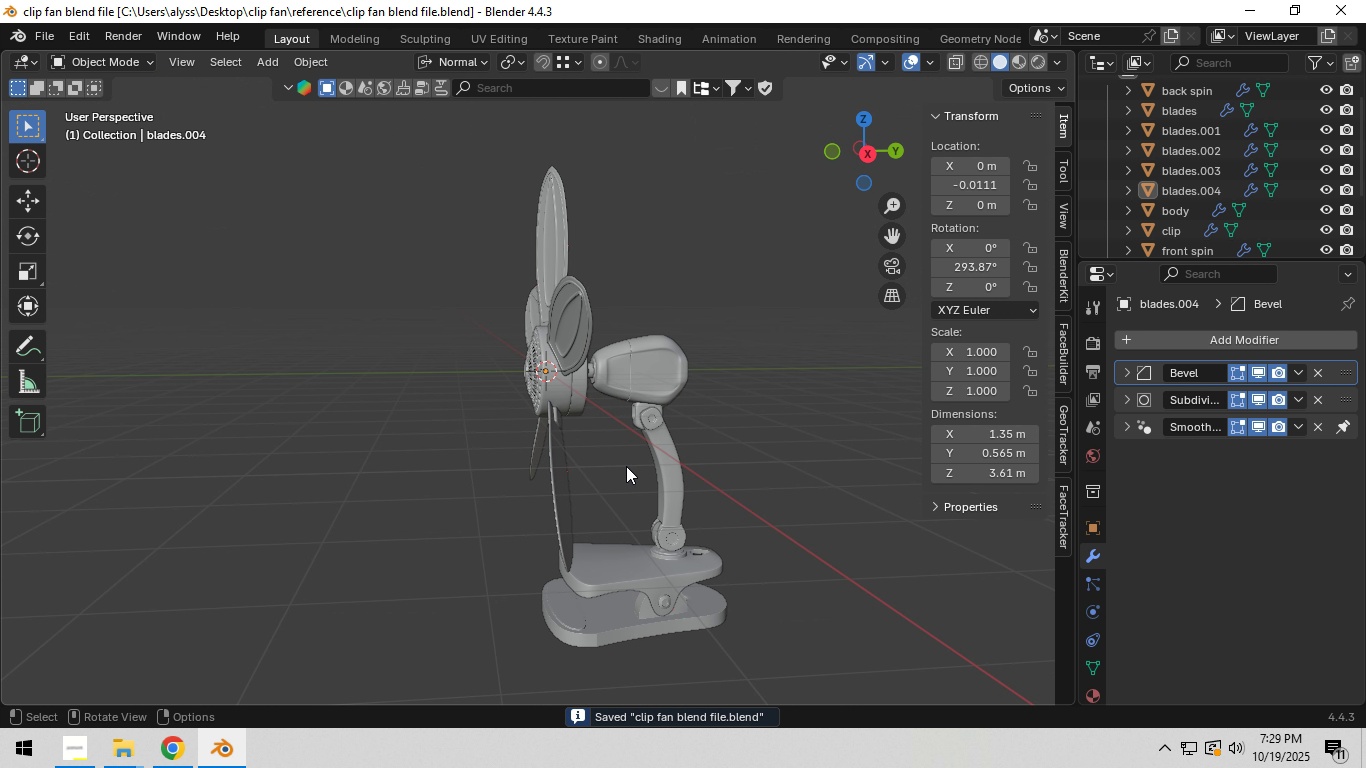 
hold_key(key=ShiftLeft, duration=0.37)
 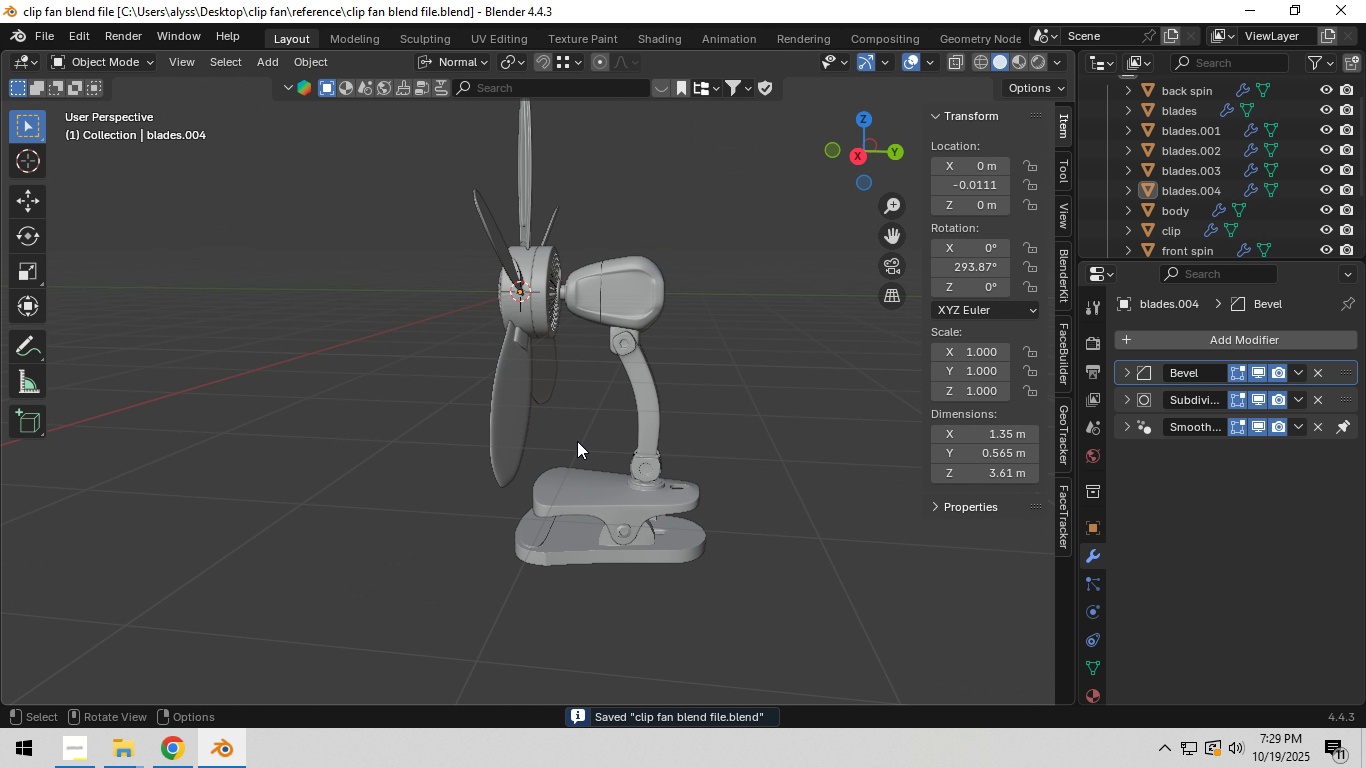 
key(Control+S)
 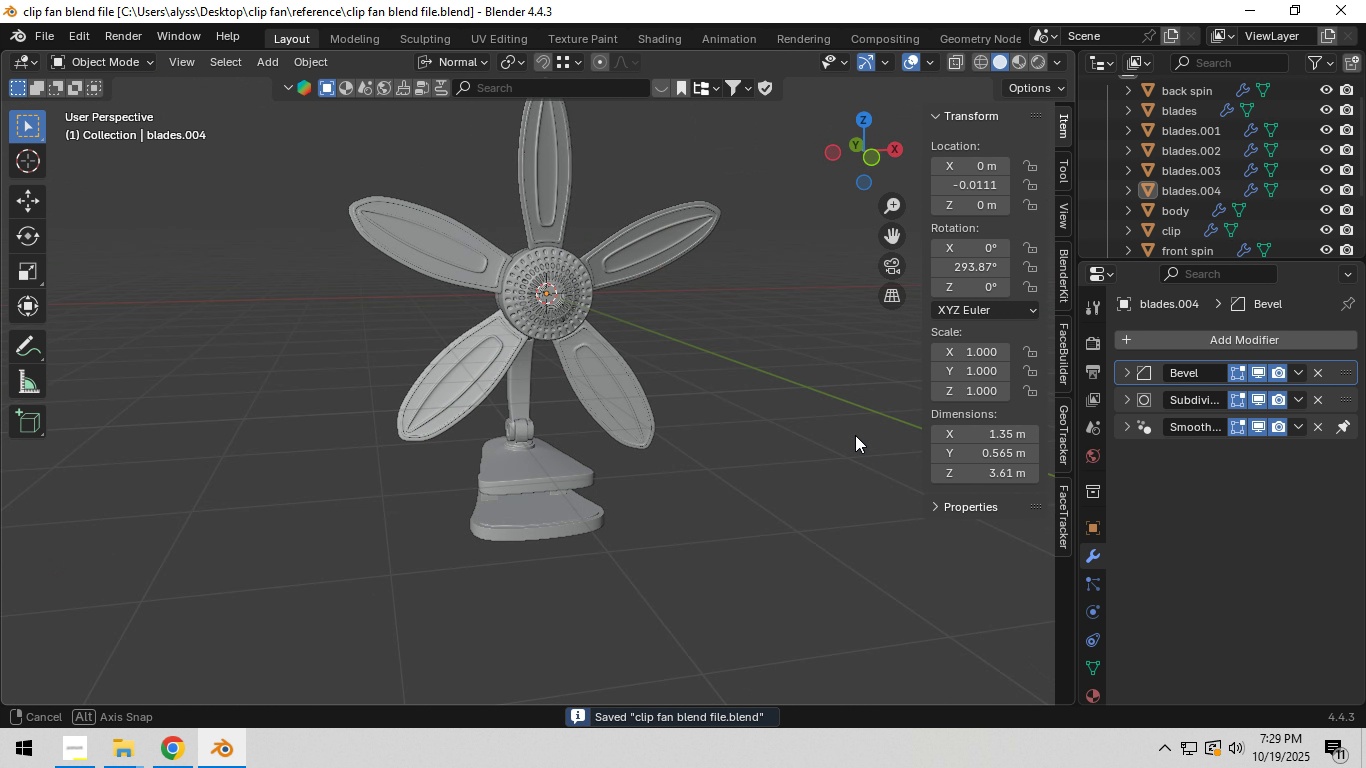 
scroll: coordinate [745, 434], scroll_direction: up, amount: 3.0
 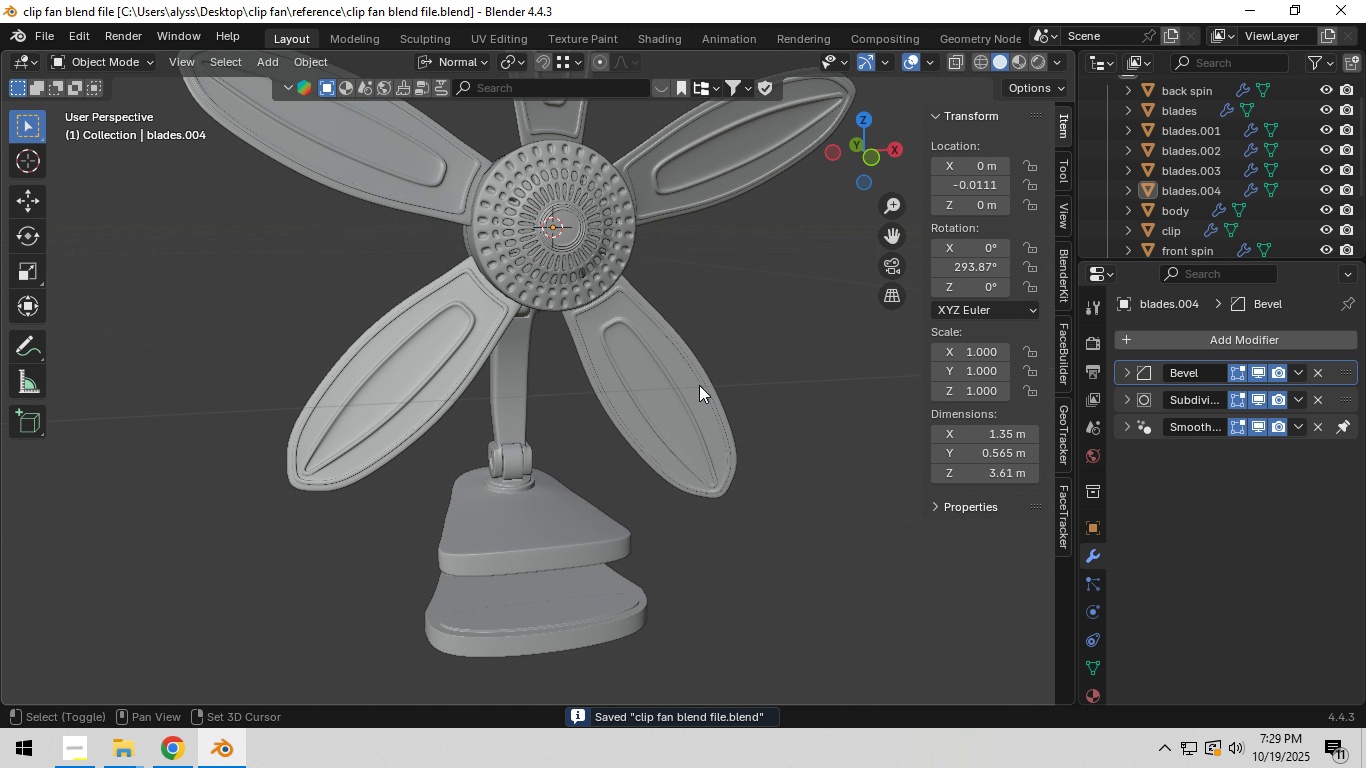 
hold_key(key=ShiftLeft, duration=0.4)
 